 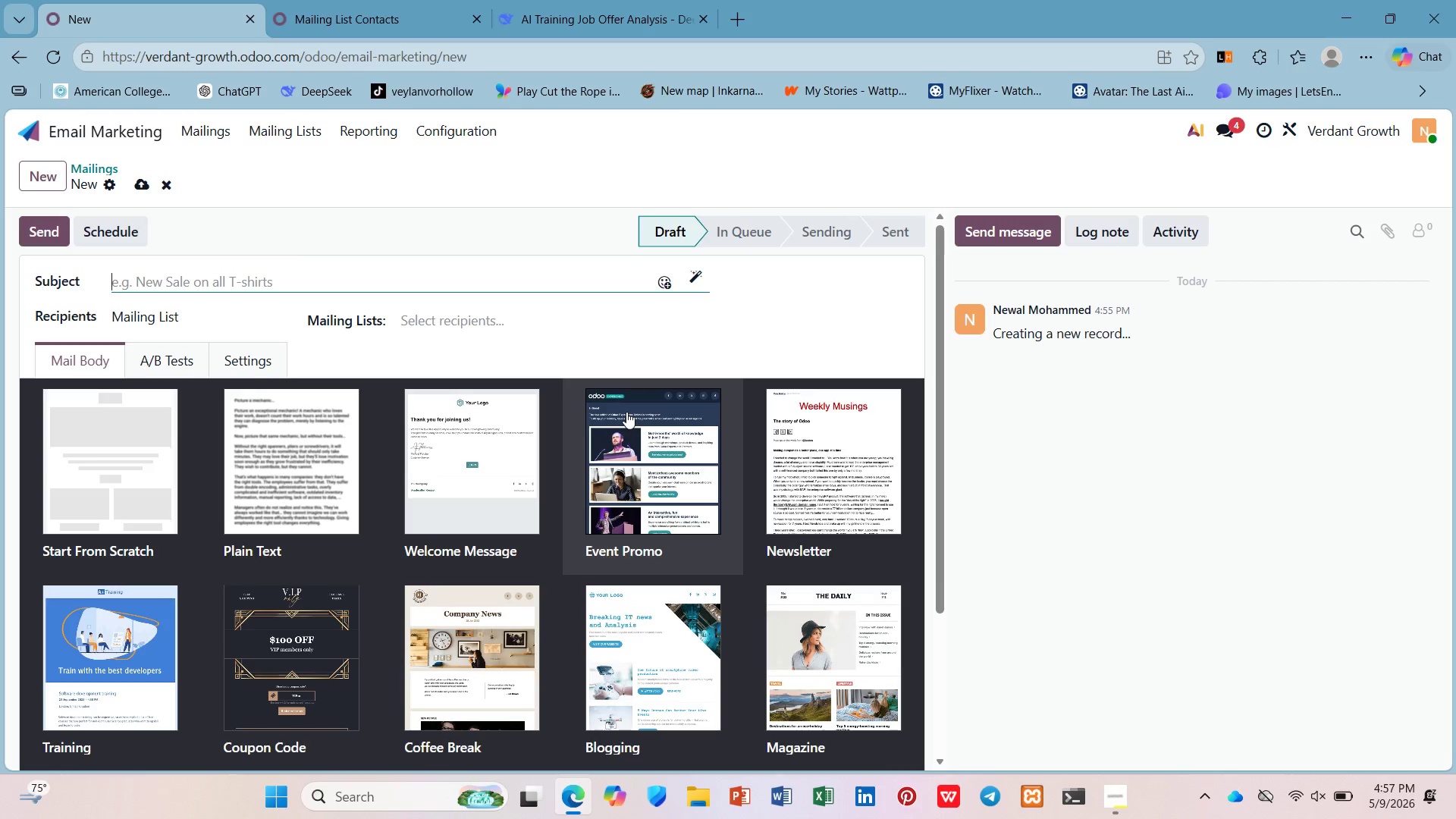 
key(Shift+BracketLeft)
 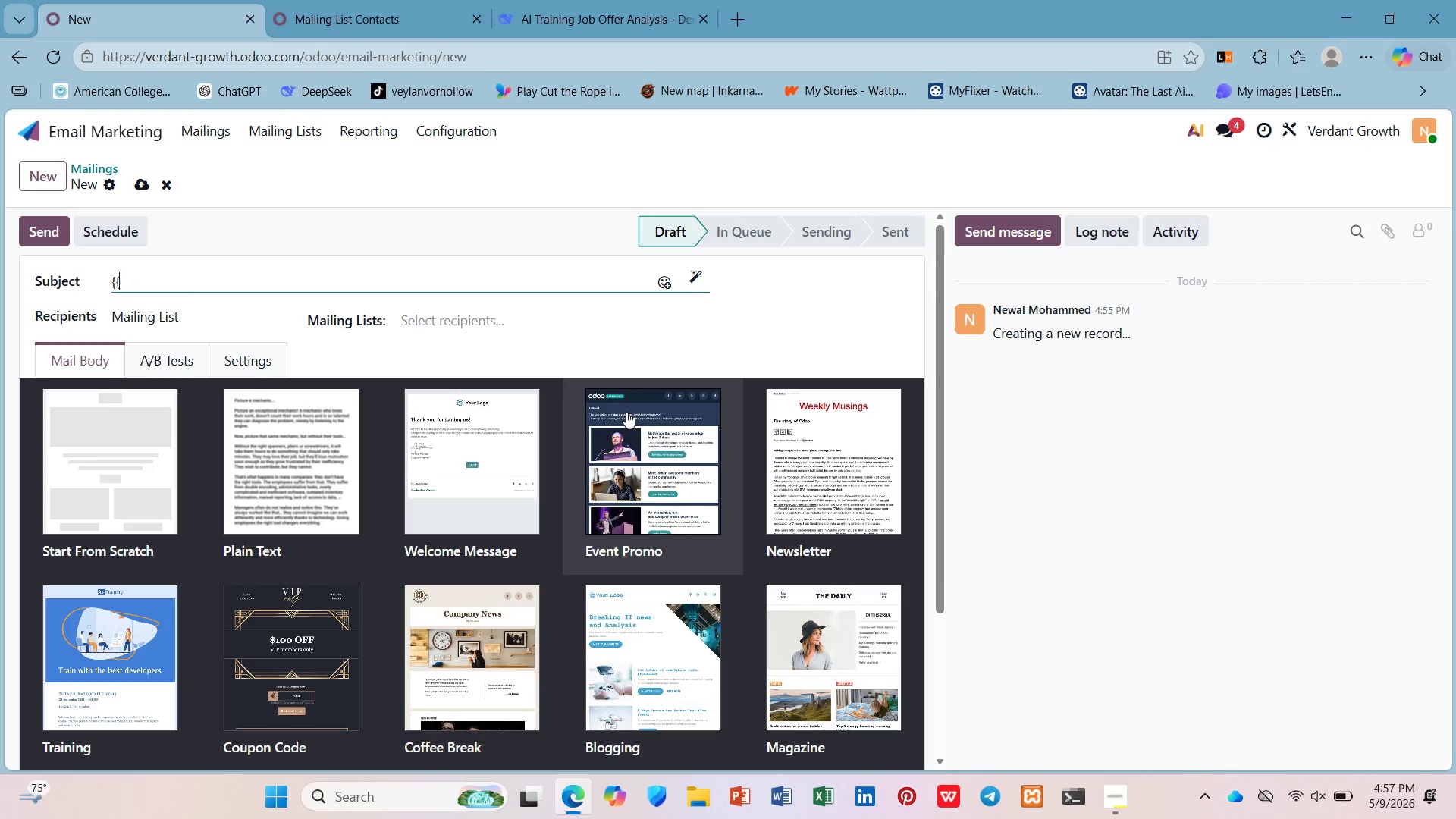 
key(Shift+BracketLeft)
 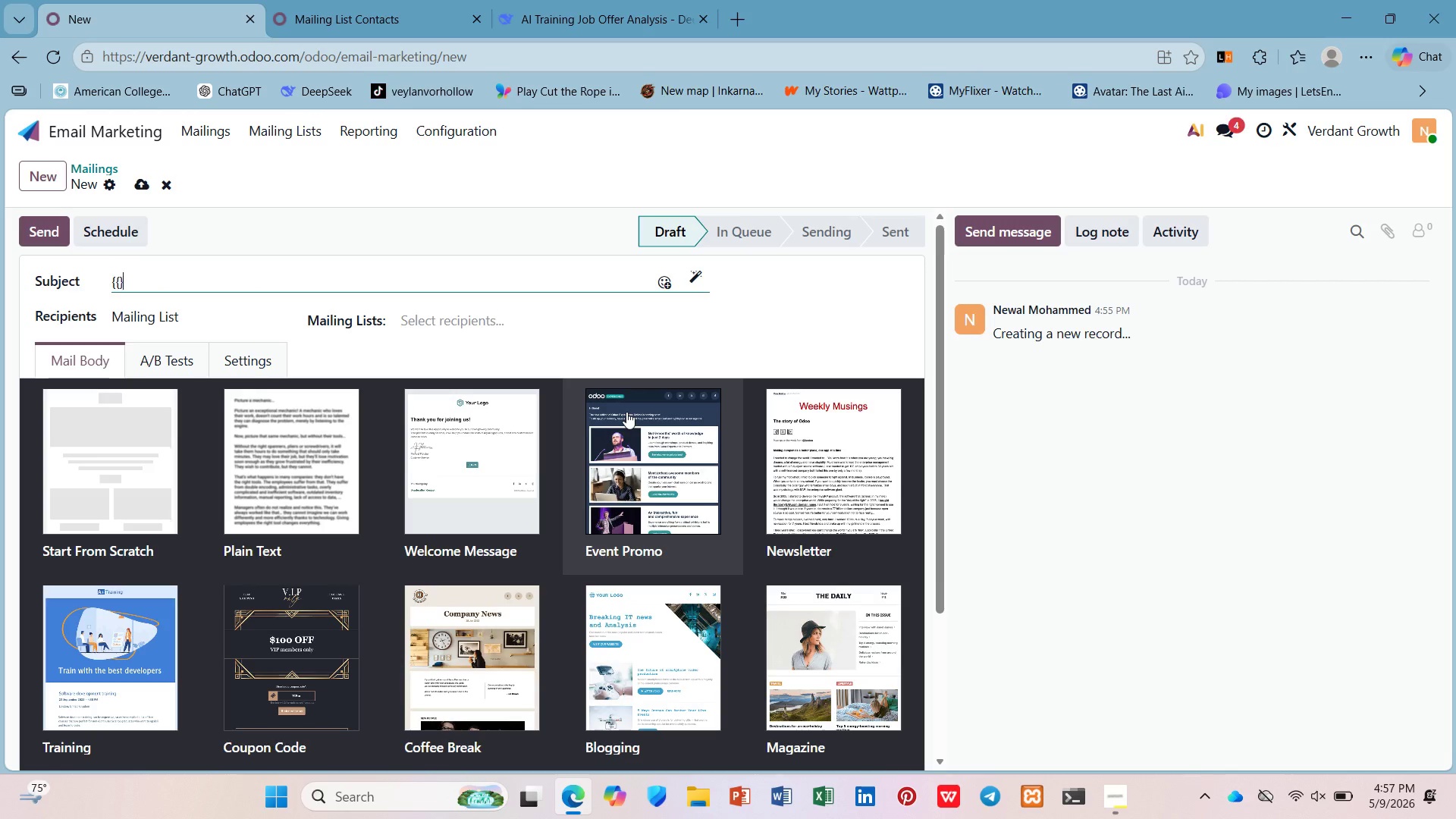 
key(Shift+BracketRight)
 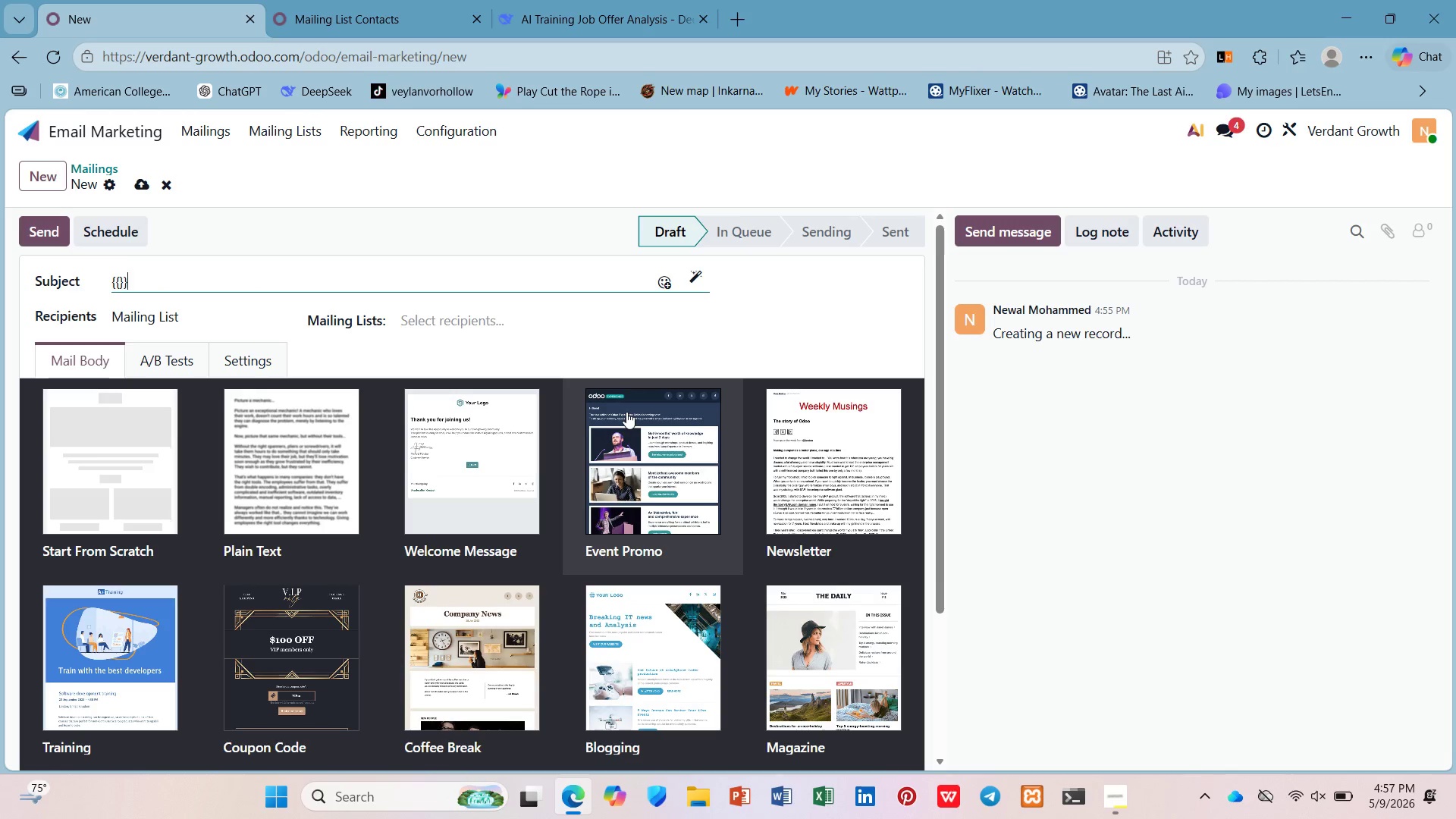 
key(Shift+BracketRight)
 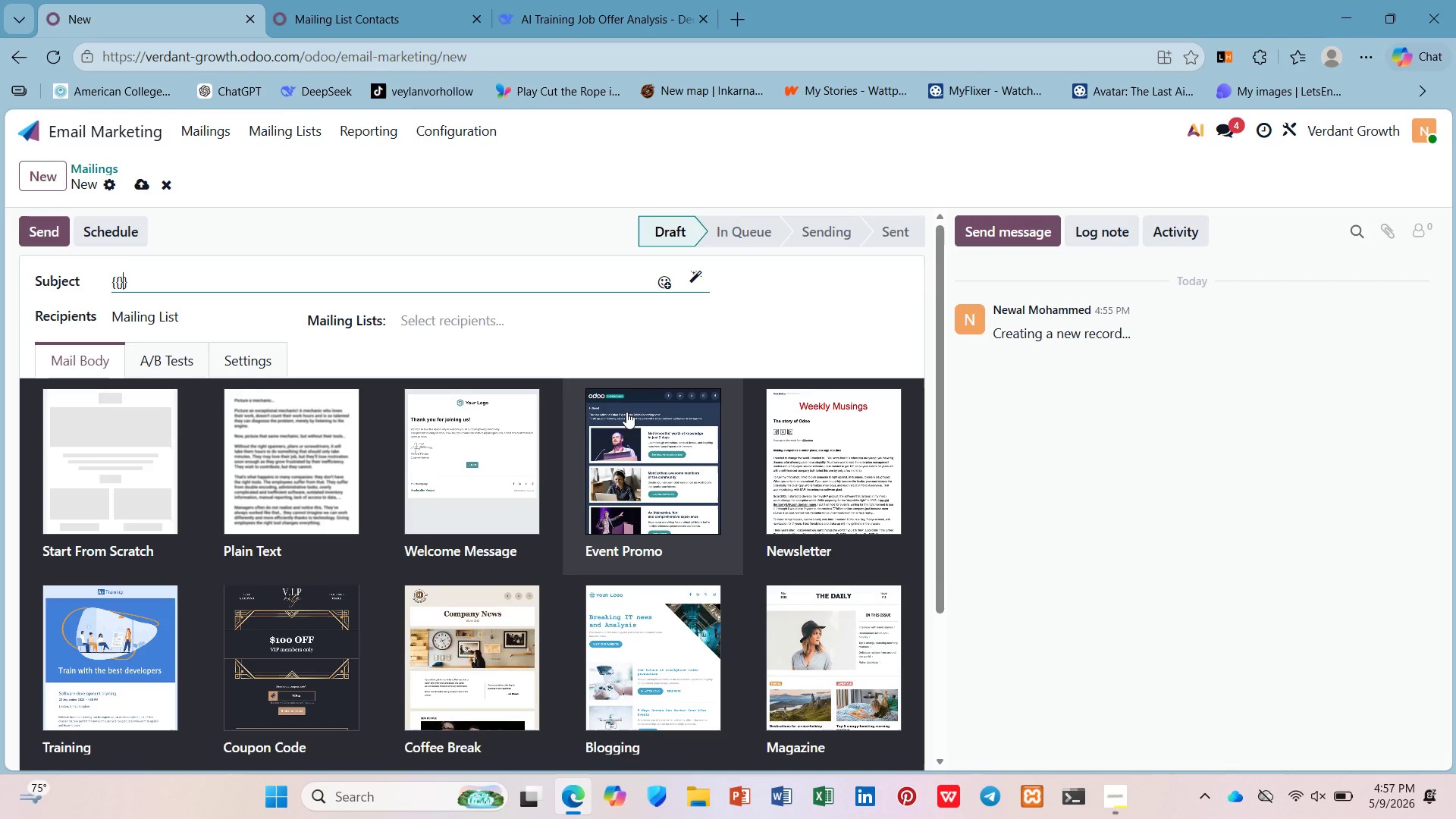 
key(ArrowLeft)
 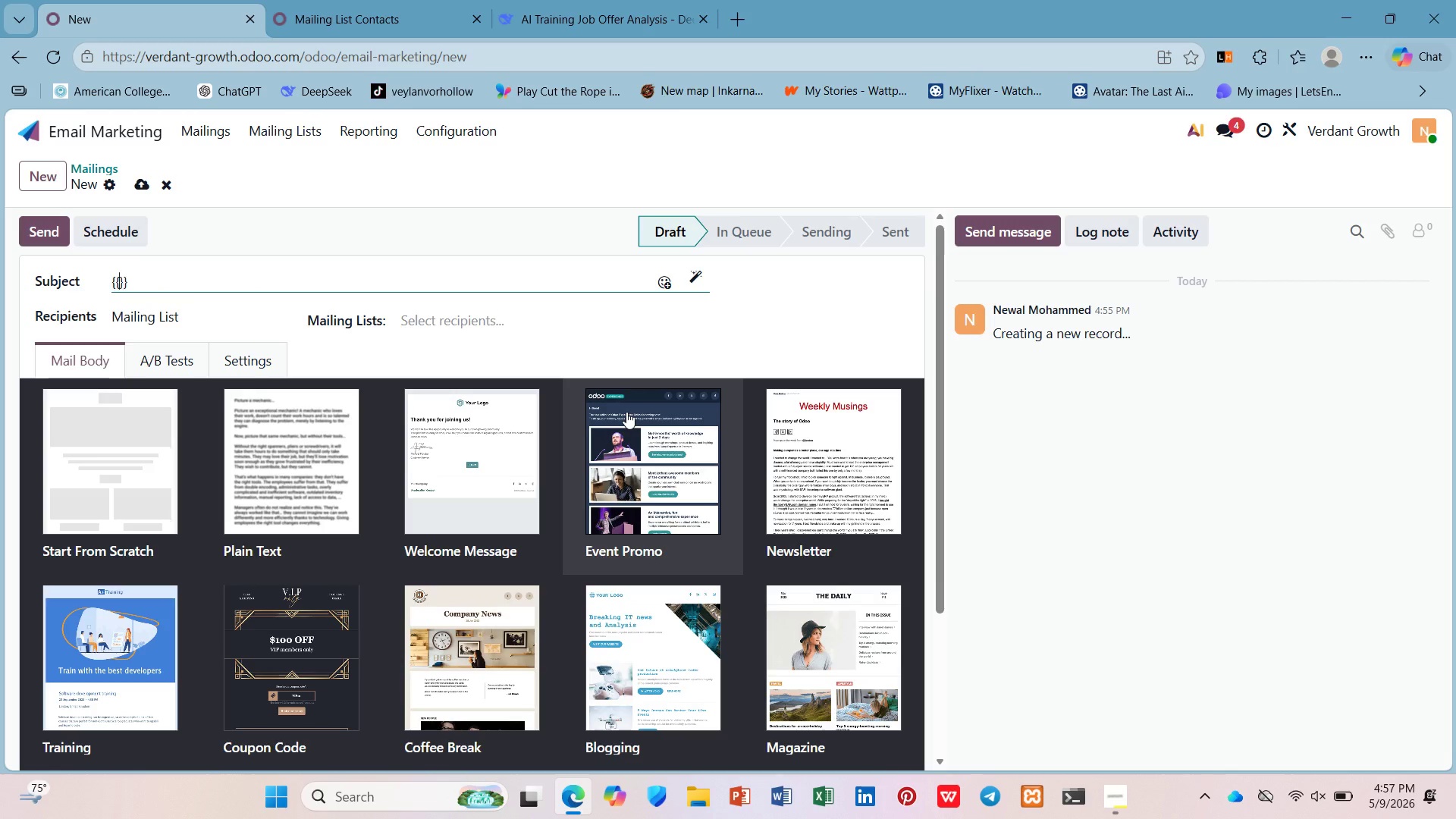 
key(ArrowLeft)
 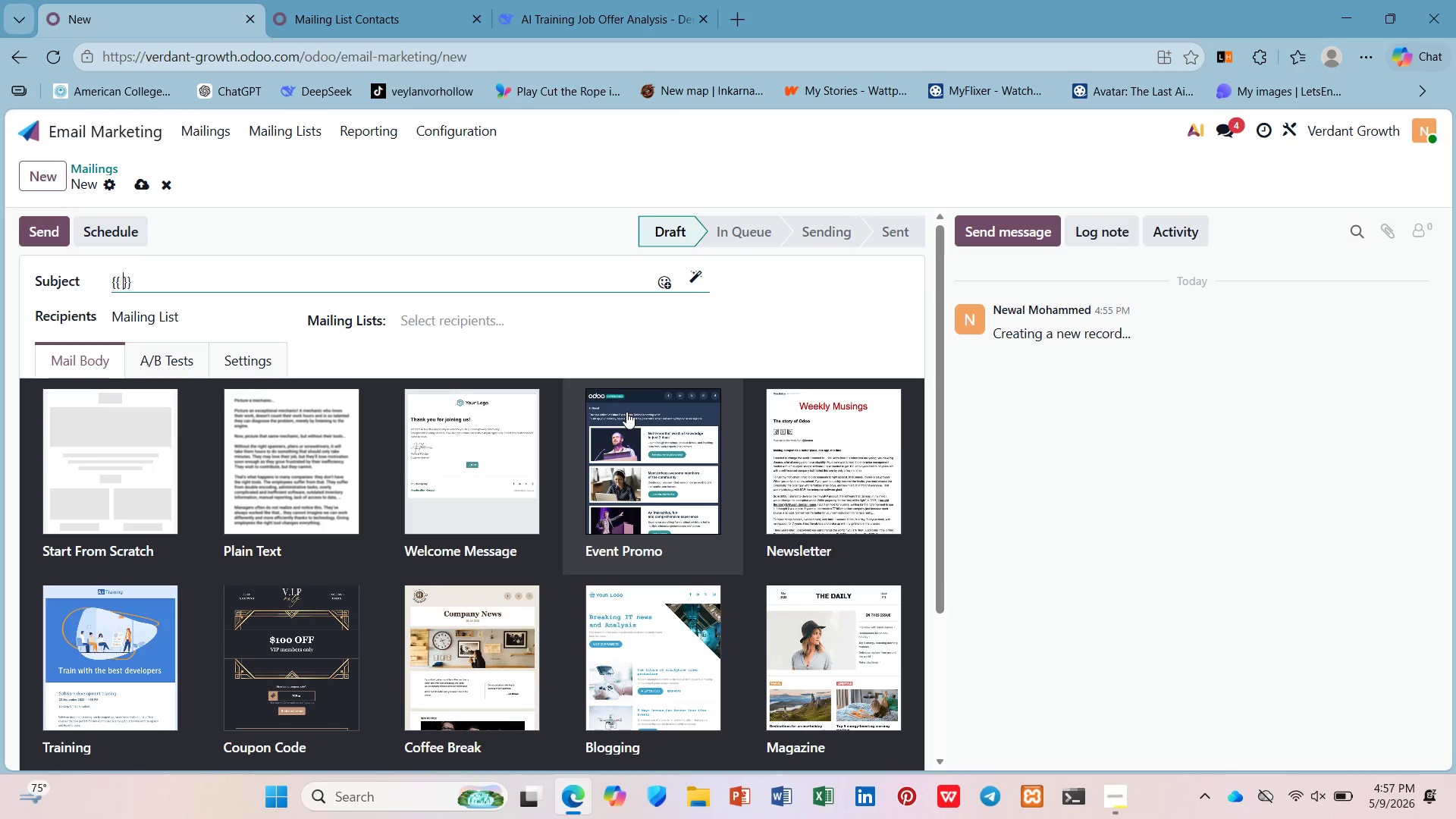 
key(Space)
 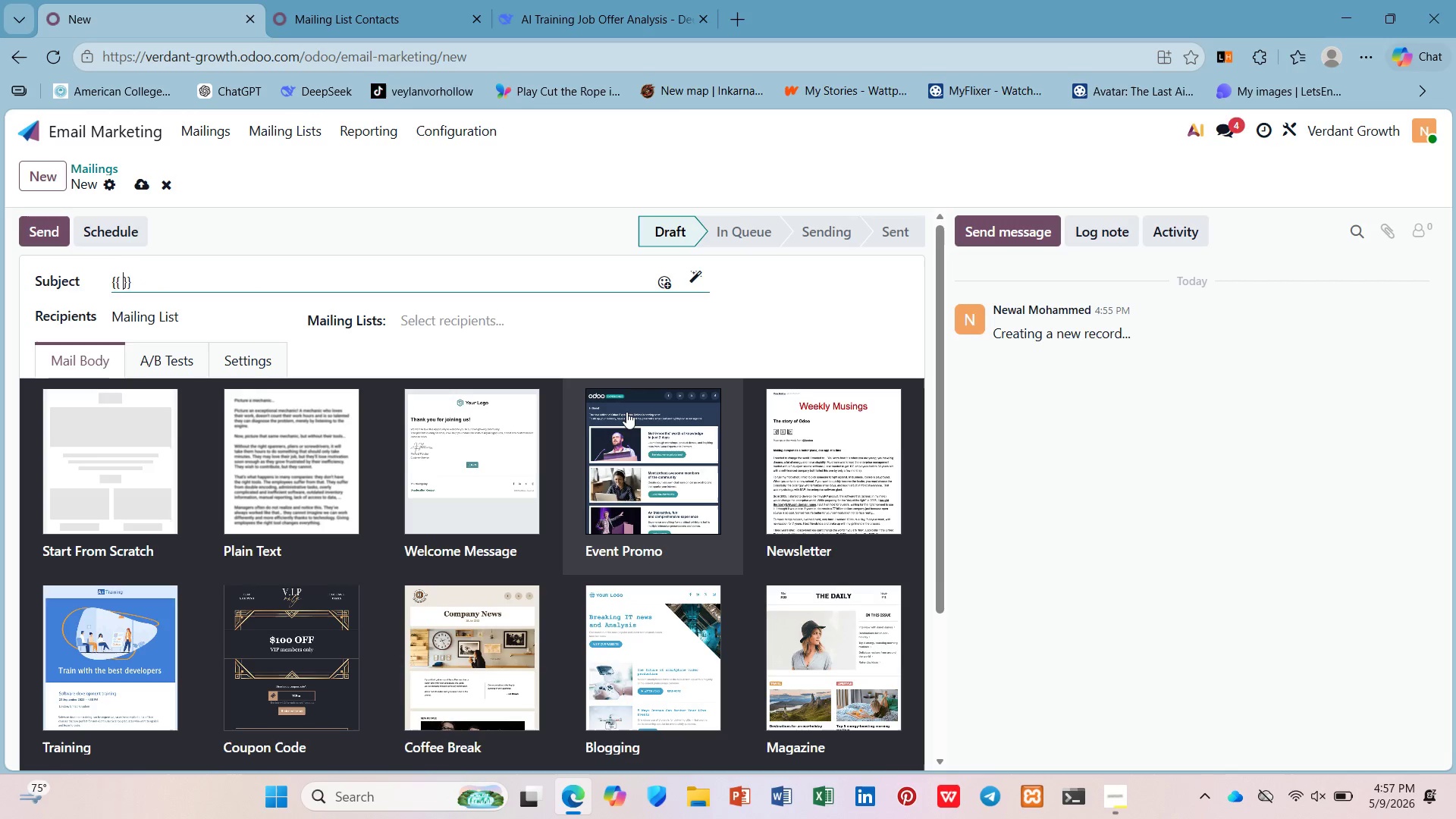 
key(ArrowLeft)
 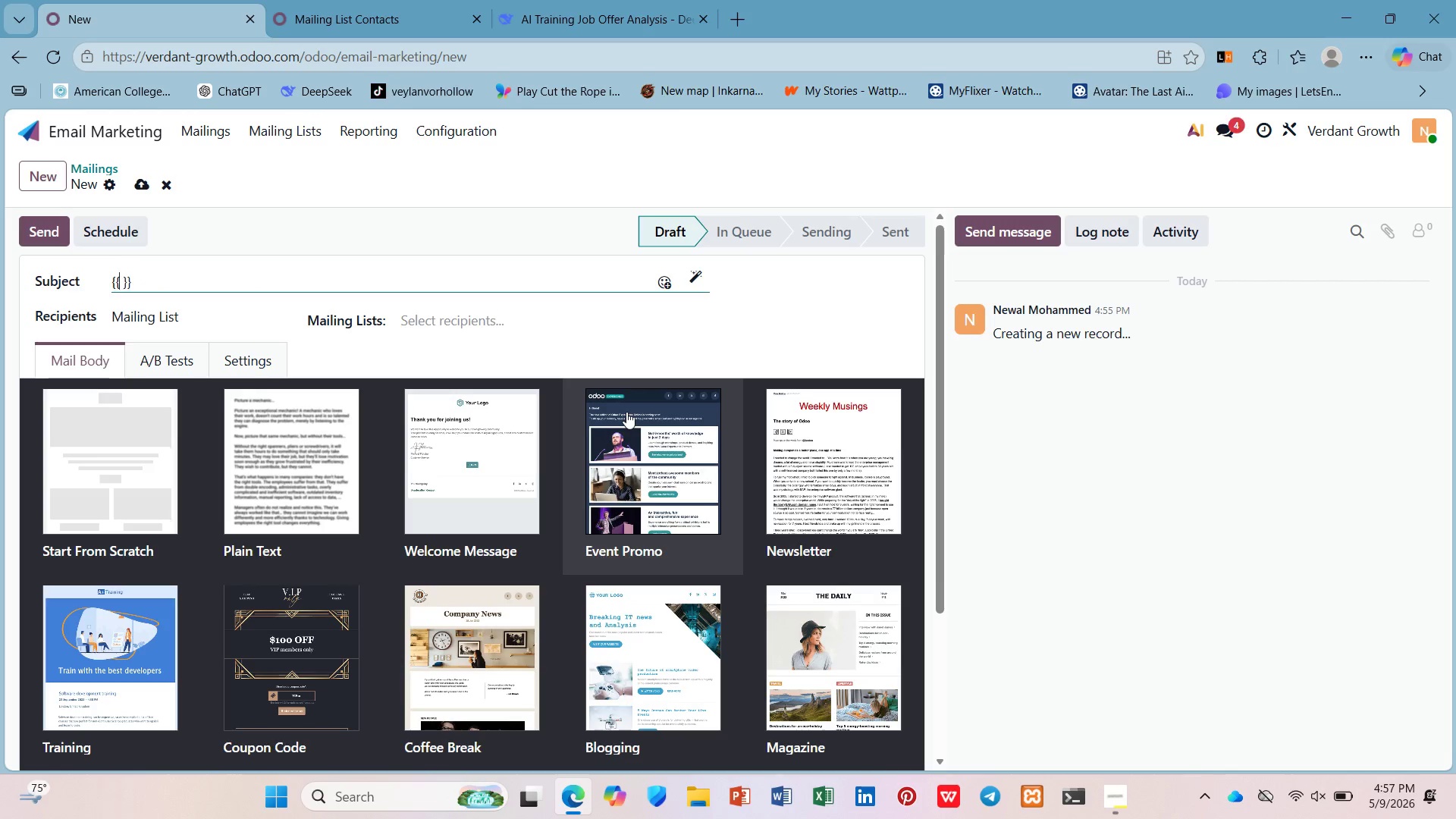 
key(Space)
 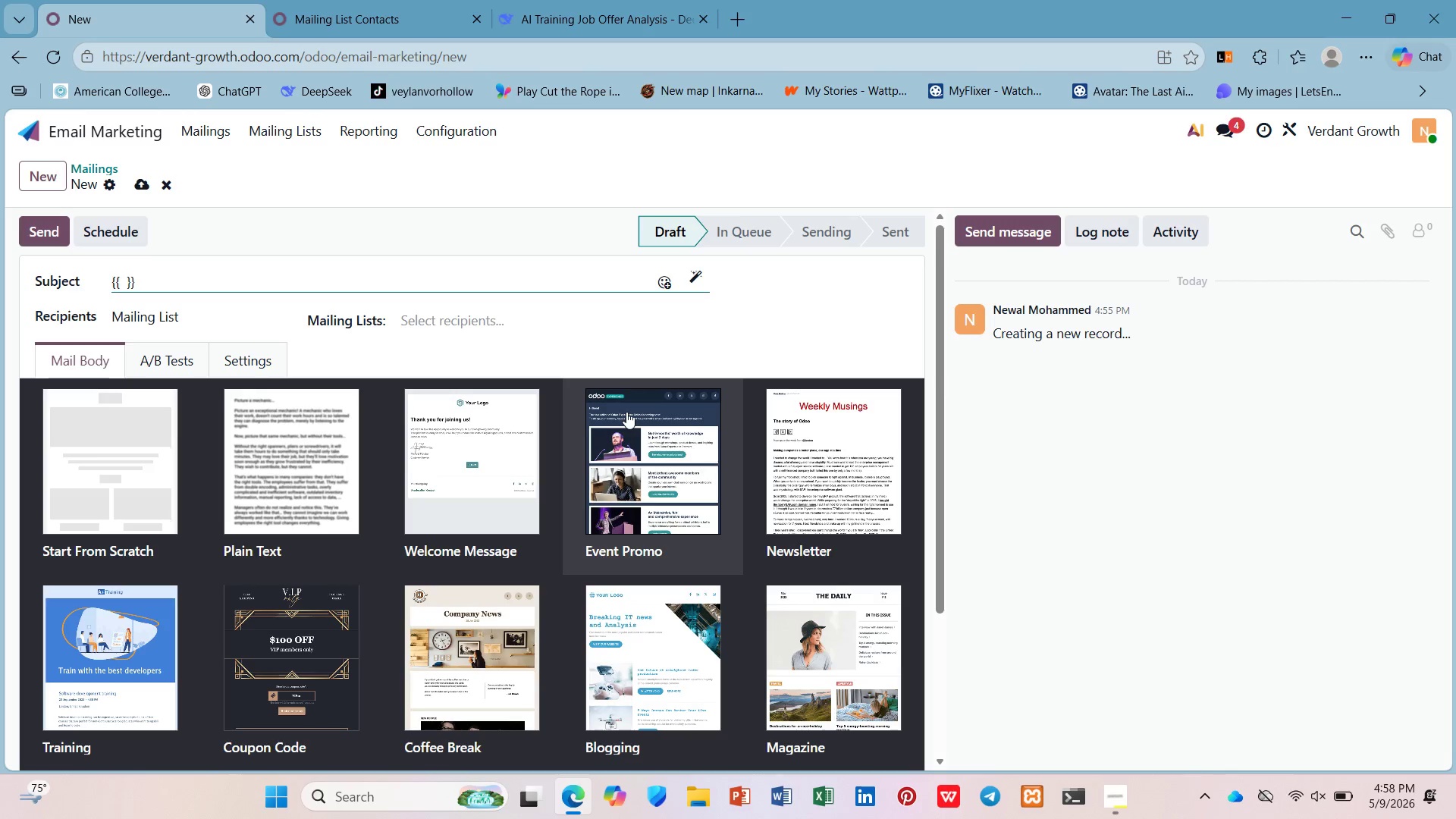 
wait(68.01)
 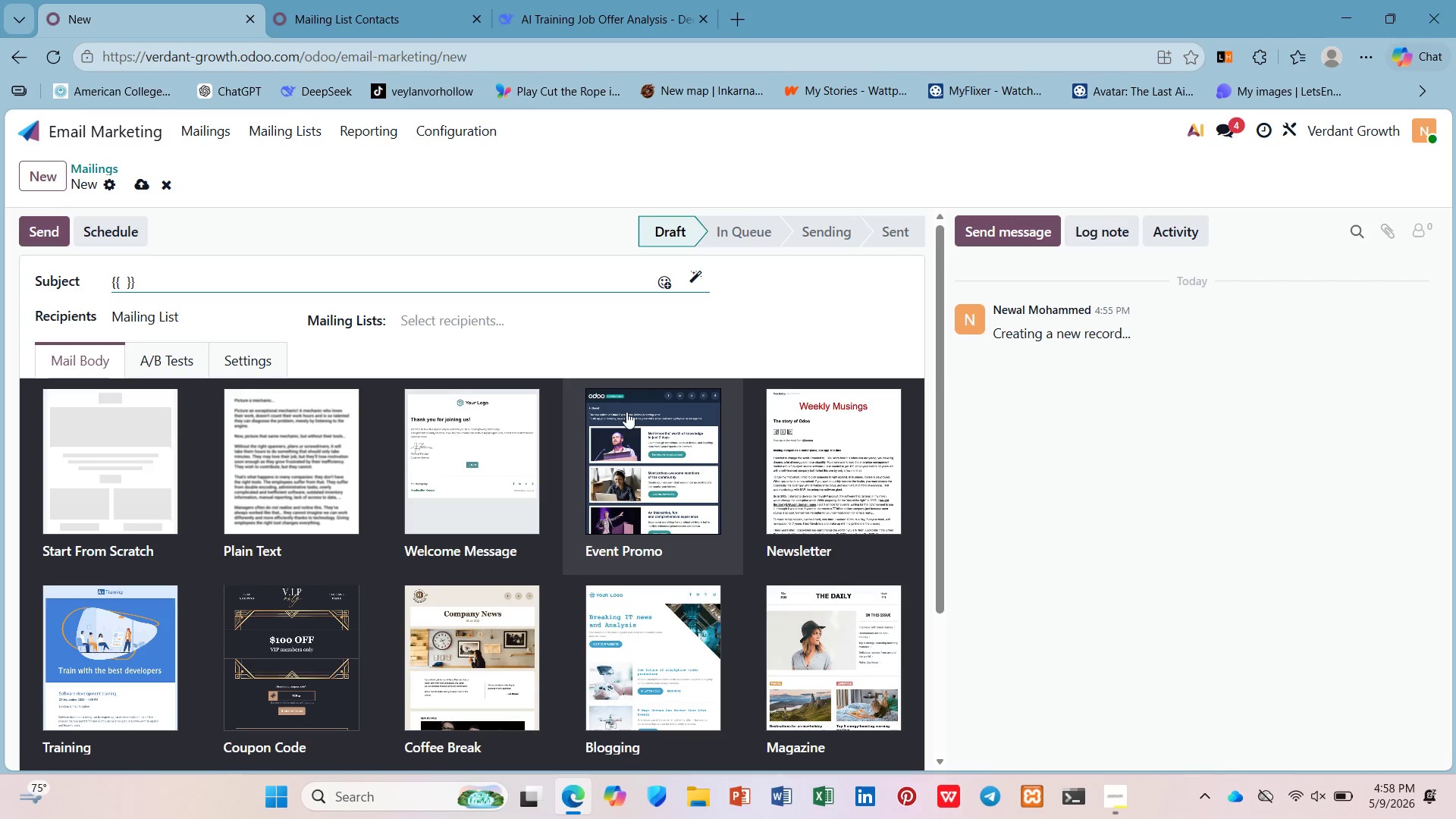 
type(obje)
 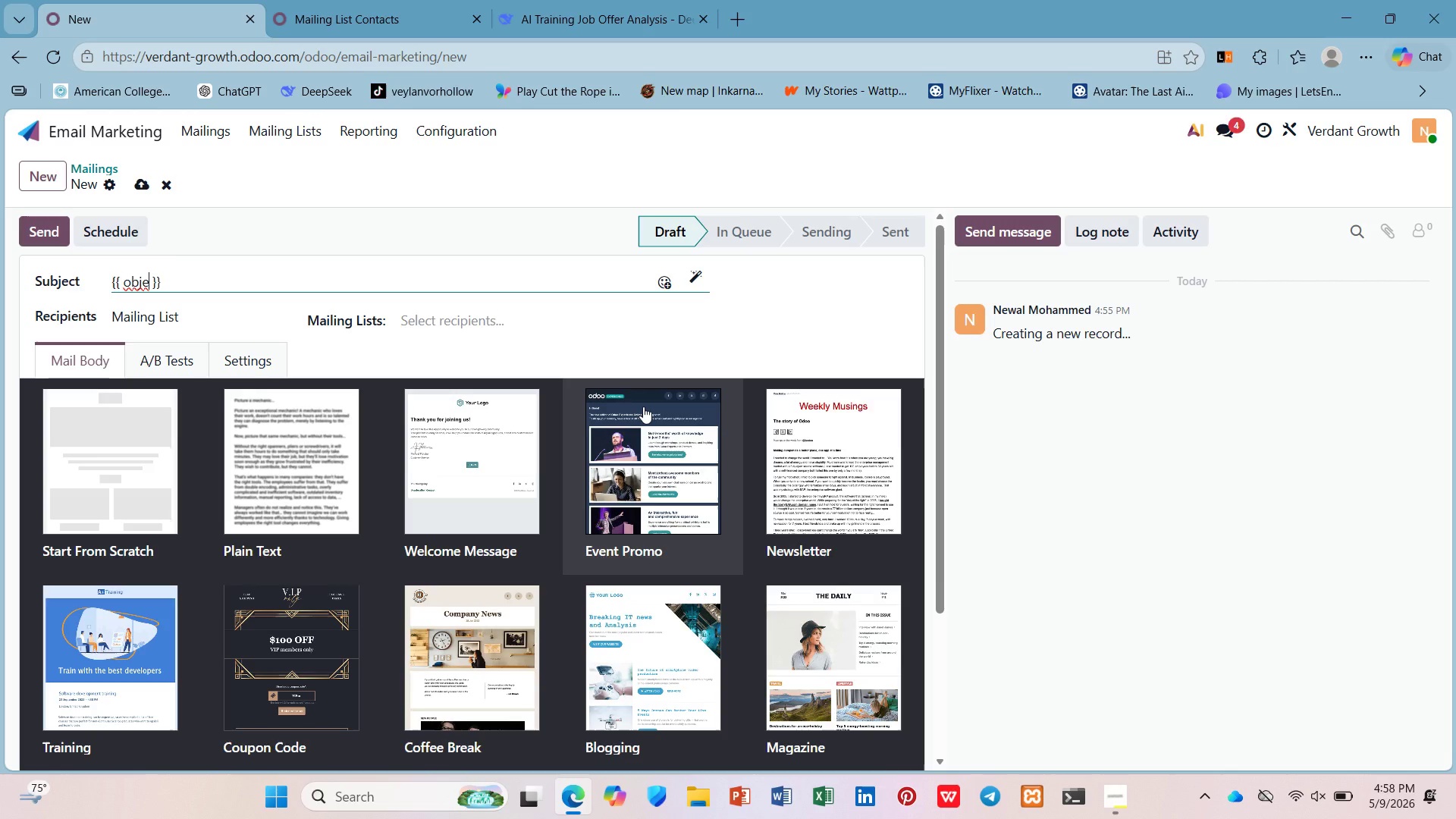 
wait(20.95)
 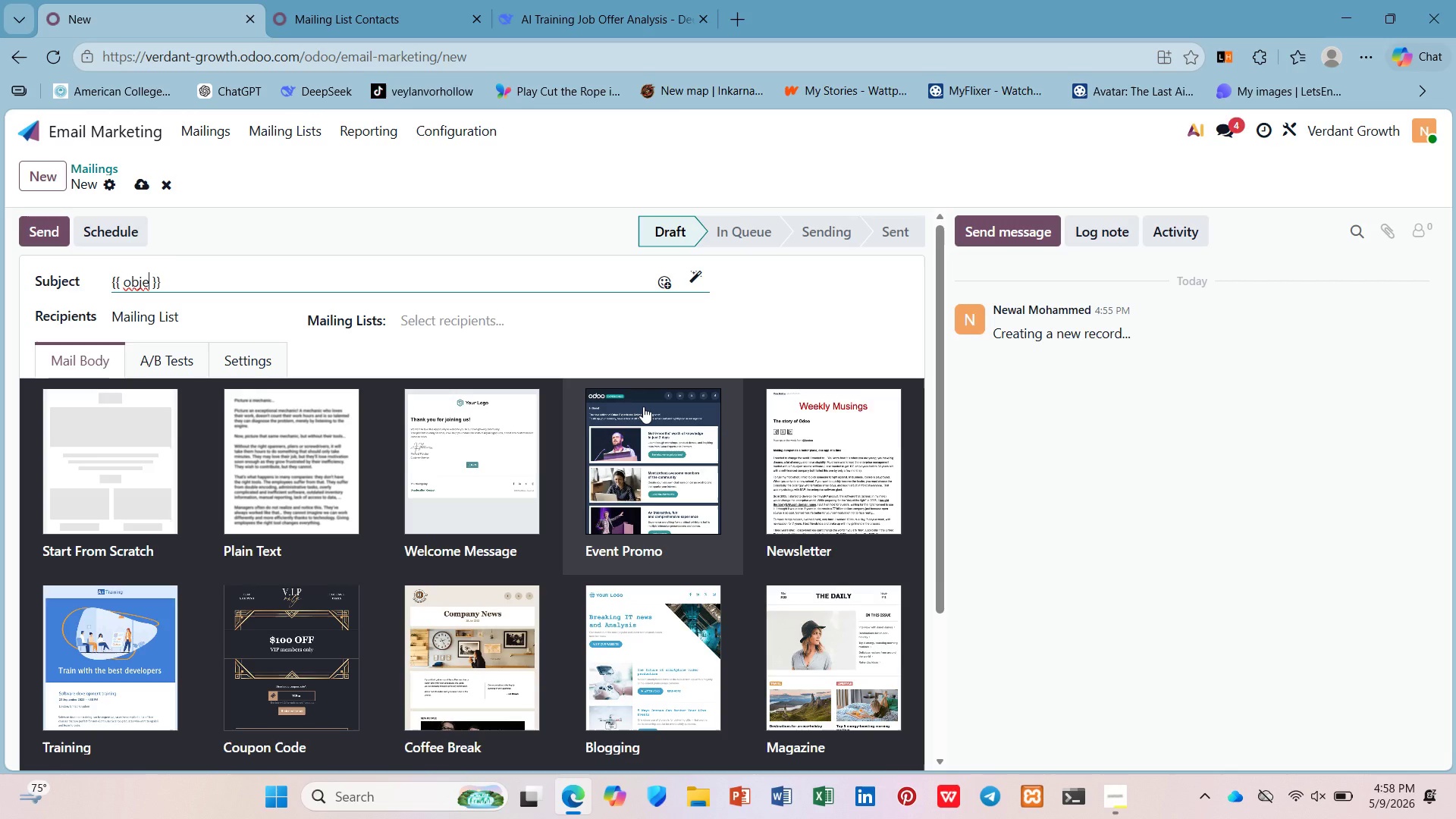 
type(ct.nae)
key(Backspace)
key(Backspace)
type(e)
 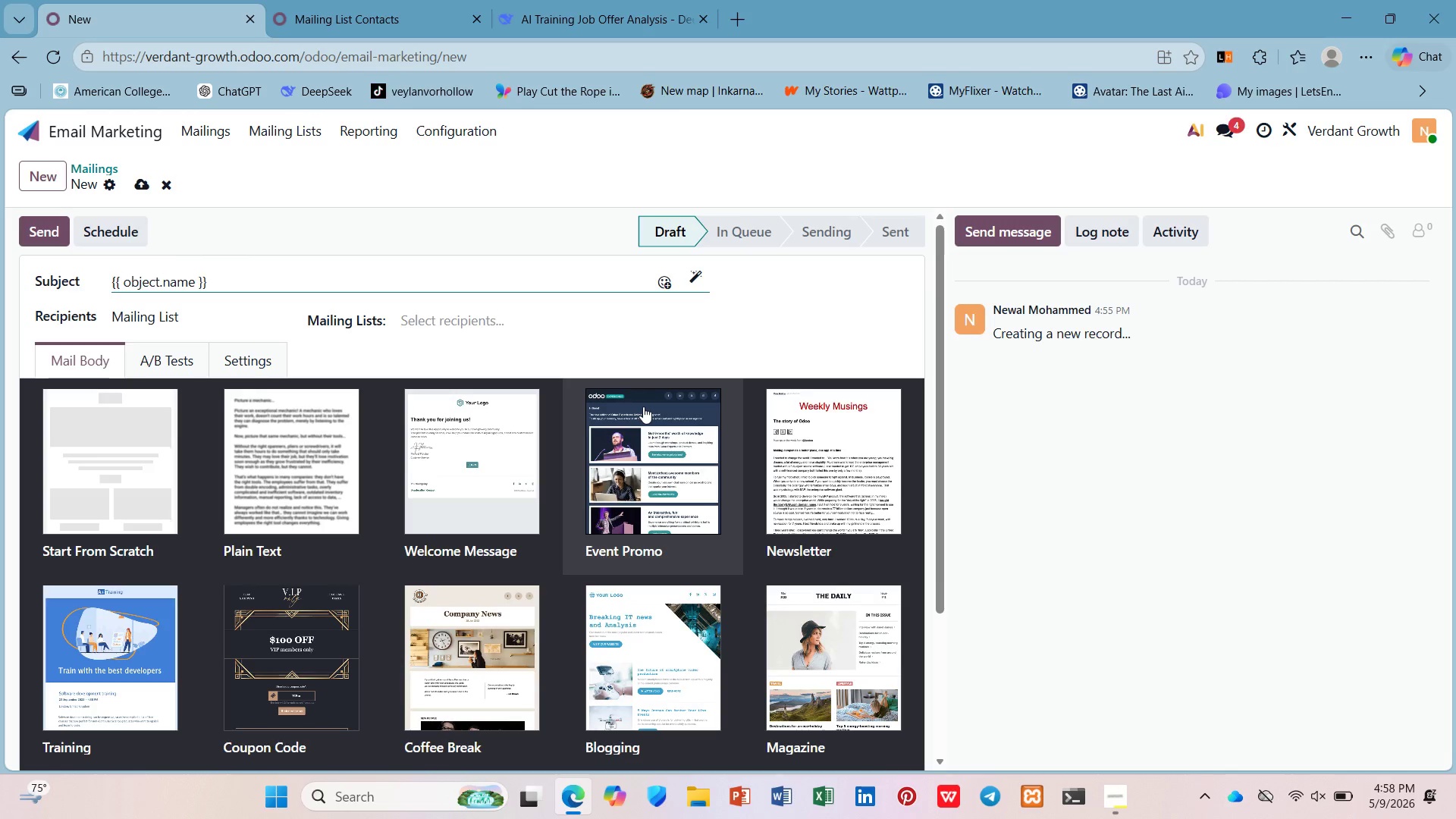 
hold_key(key=M, duration=0.52)
 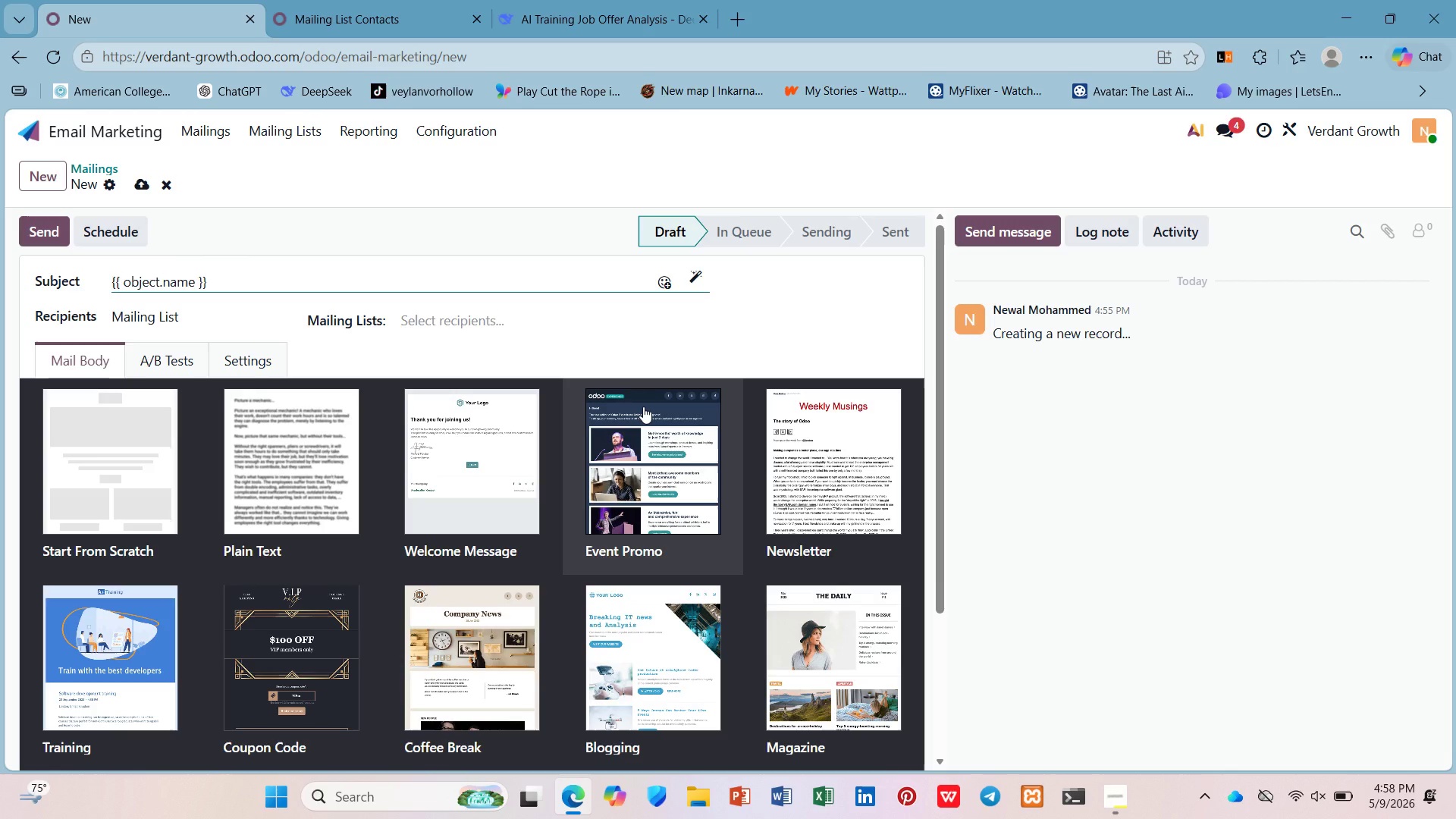 
key(ArrowDown)
 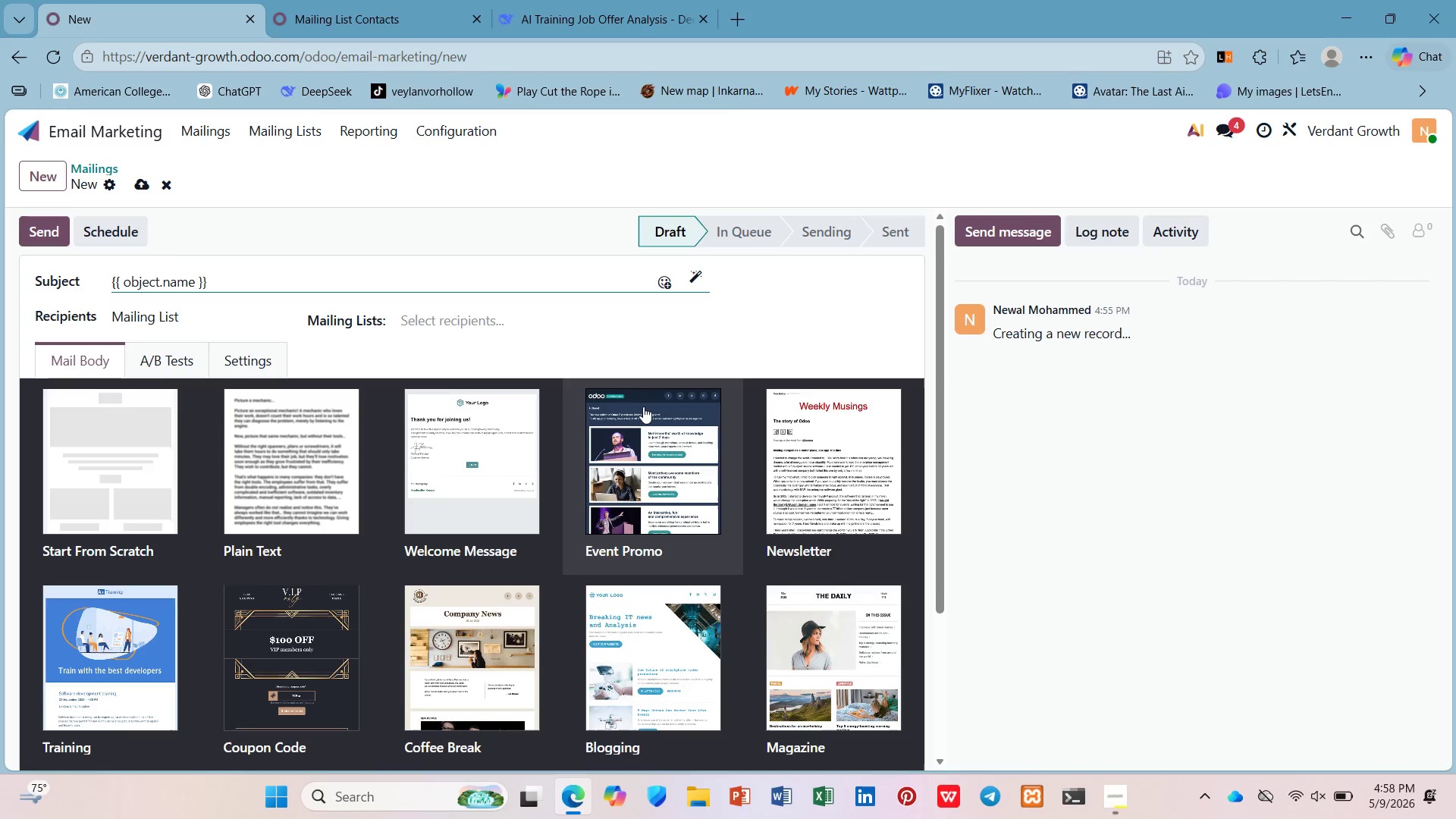 
type(, starting your {{}})
 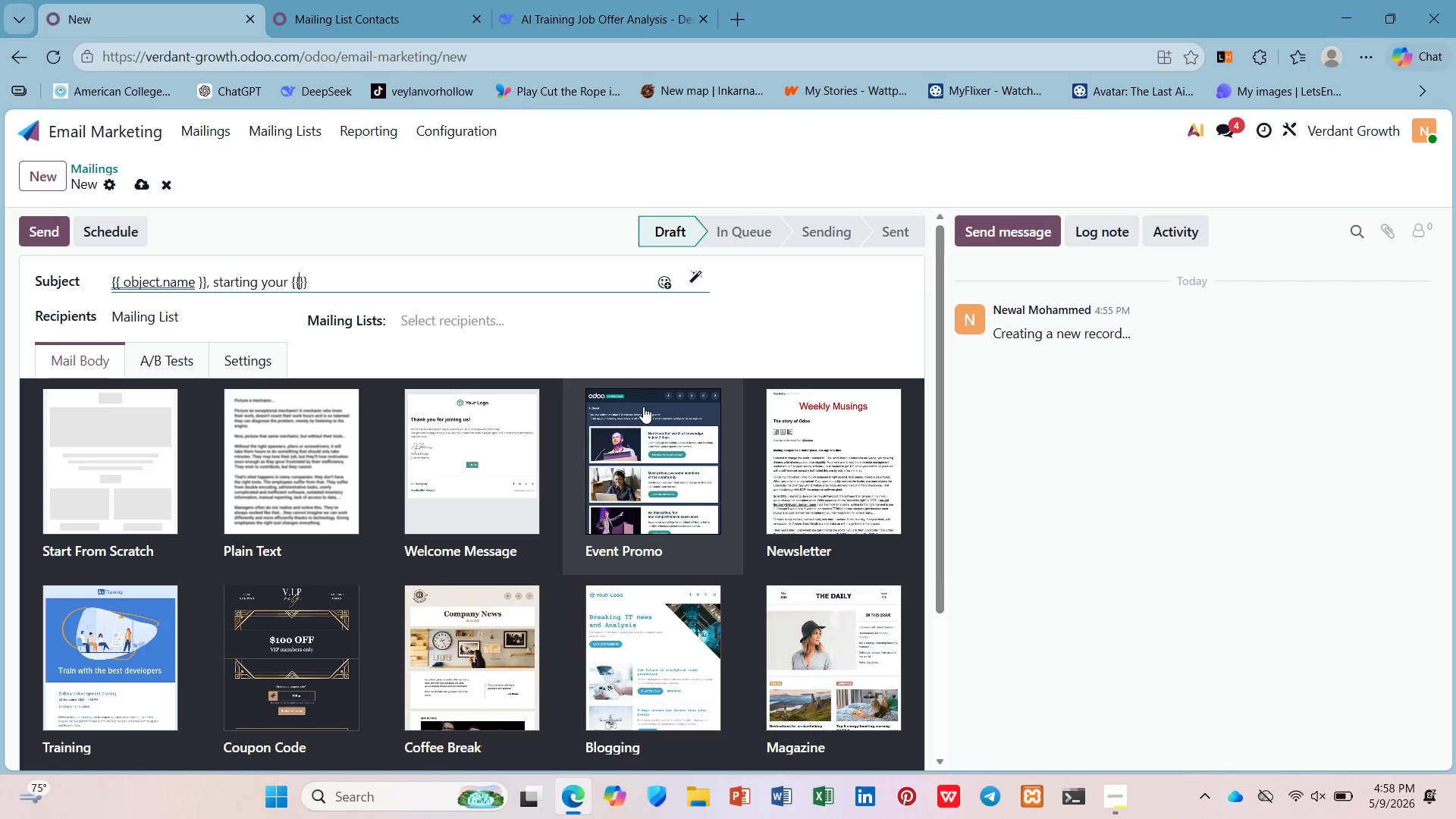 
 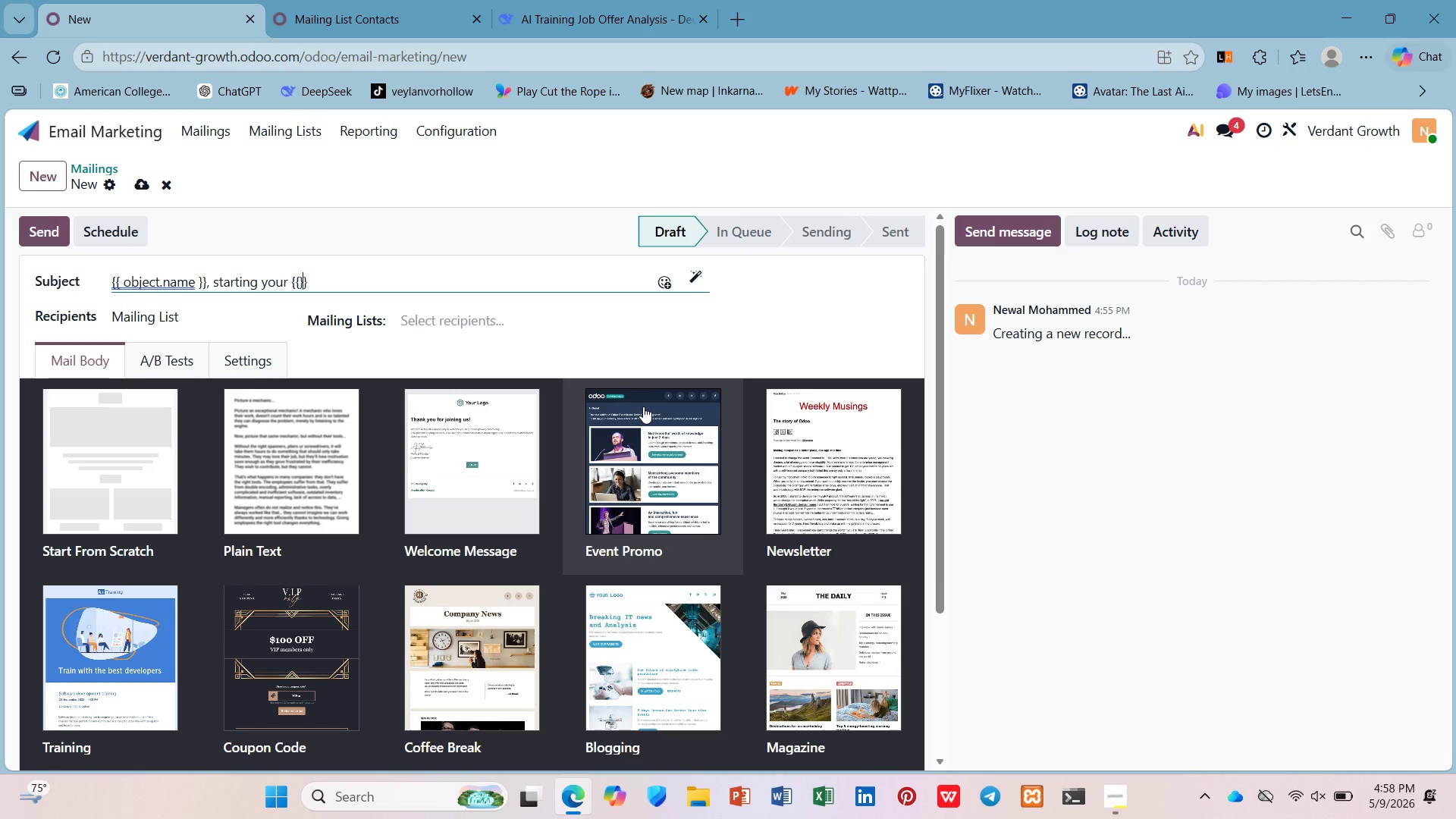 
key(ArrowLeft)
 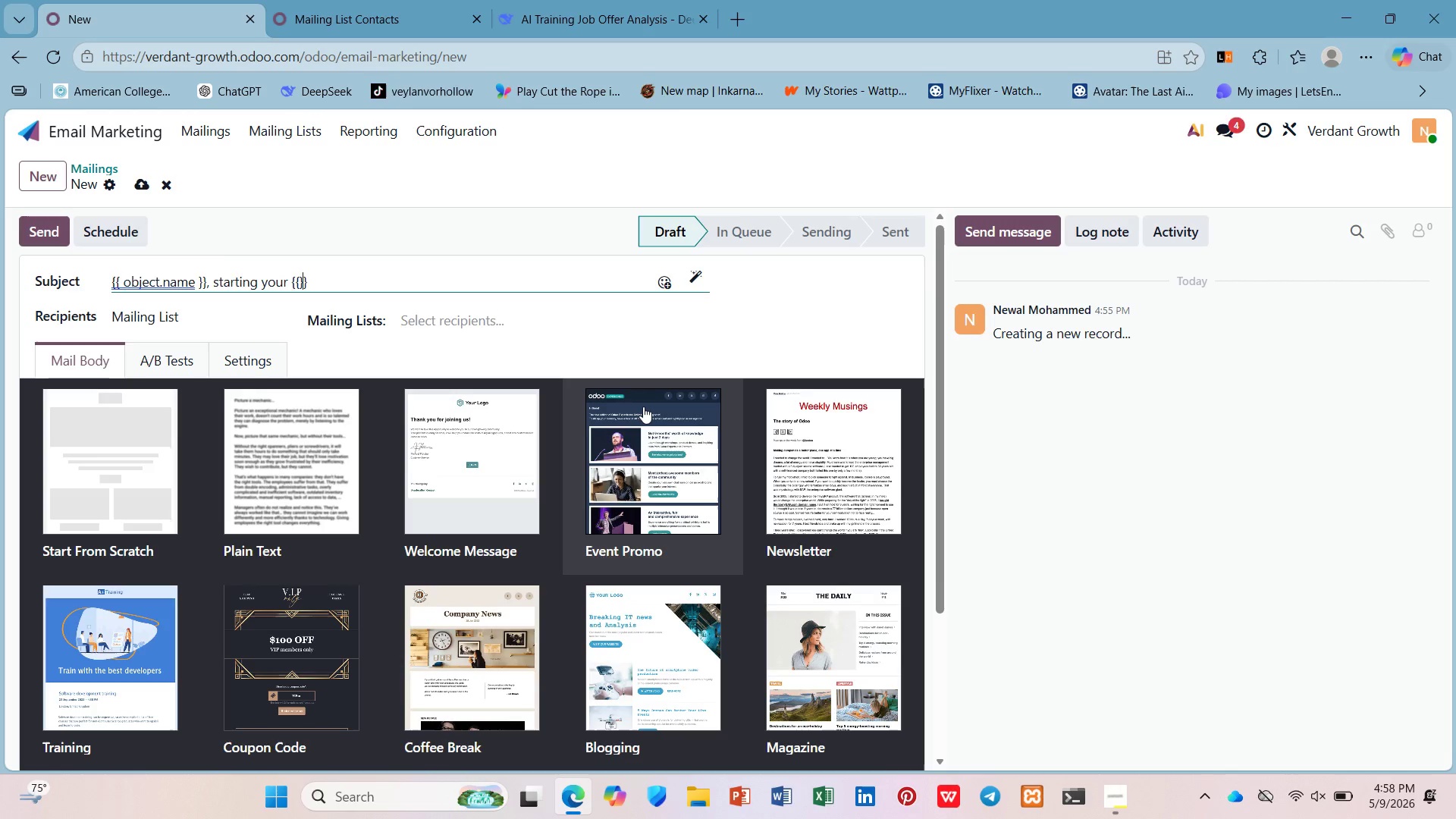 
key(ArrowLeft)
 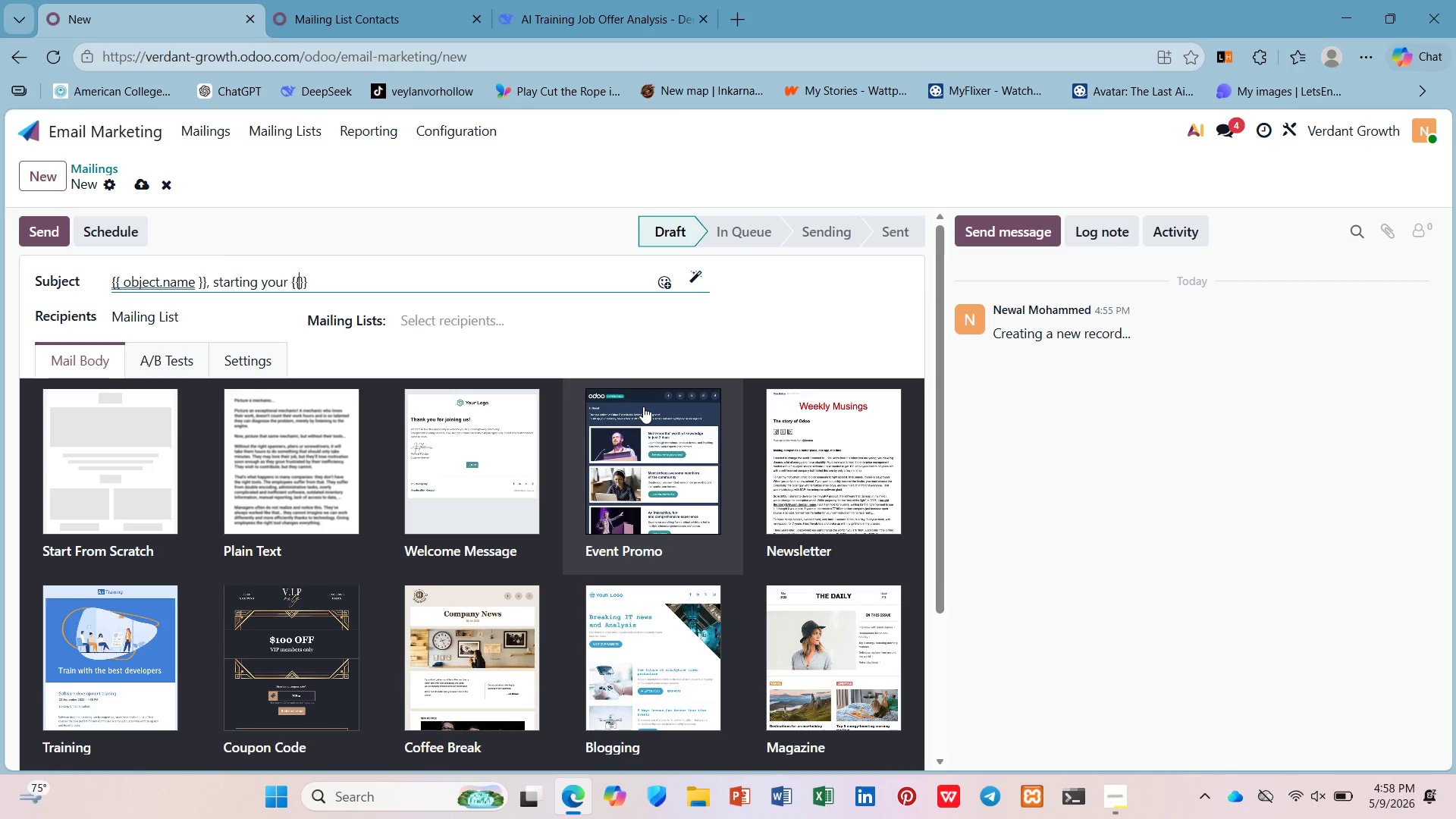 
key(Space)
 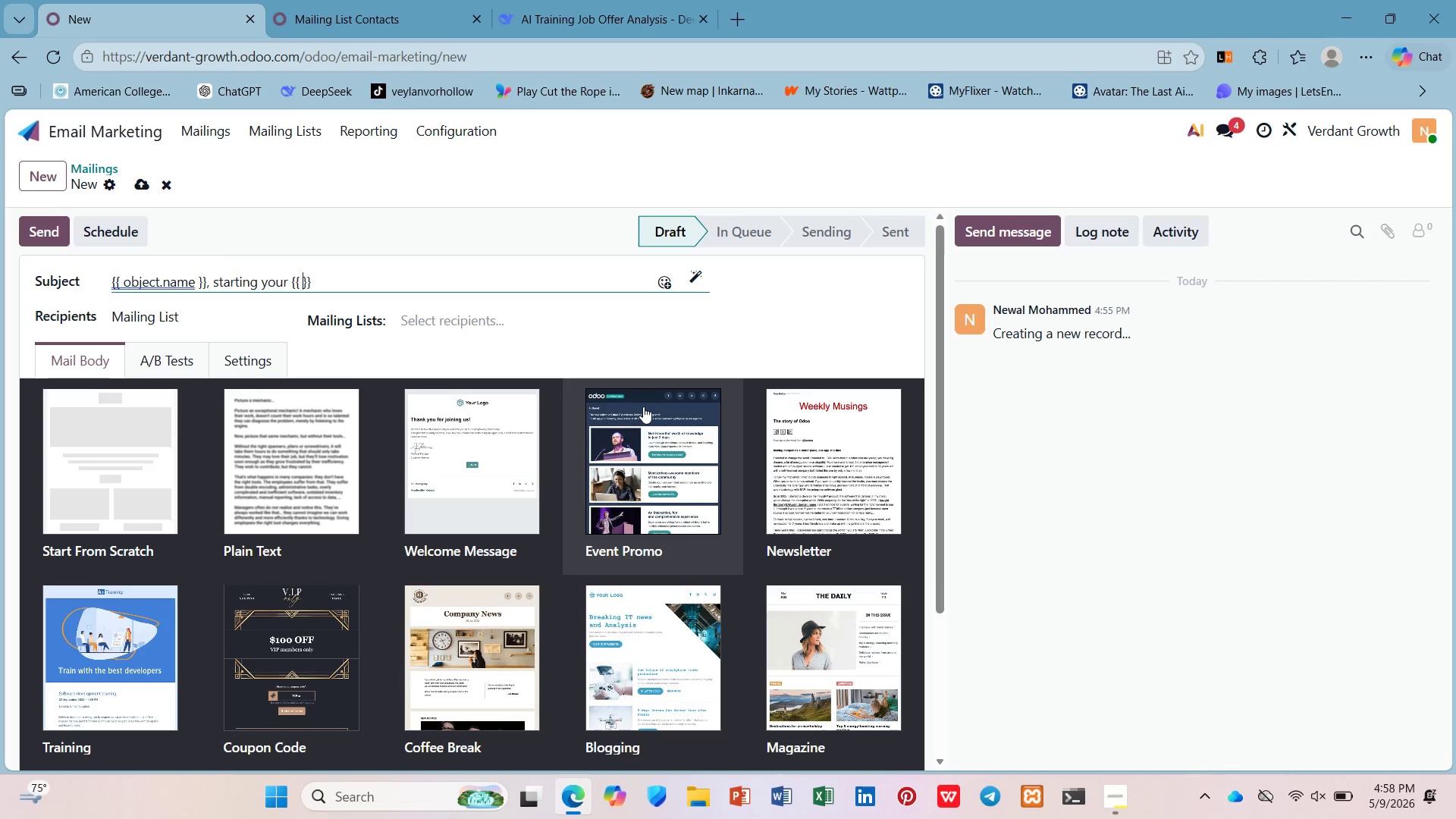 
key(ArrowLeft)
 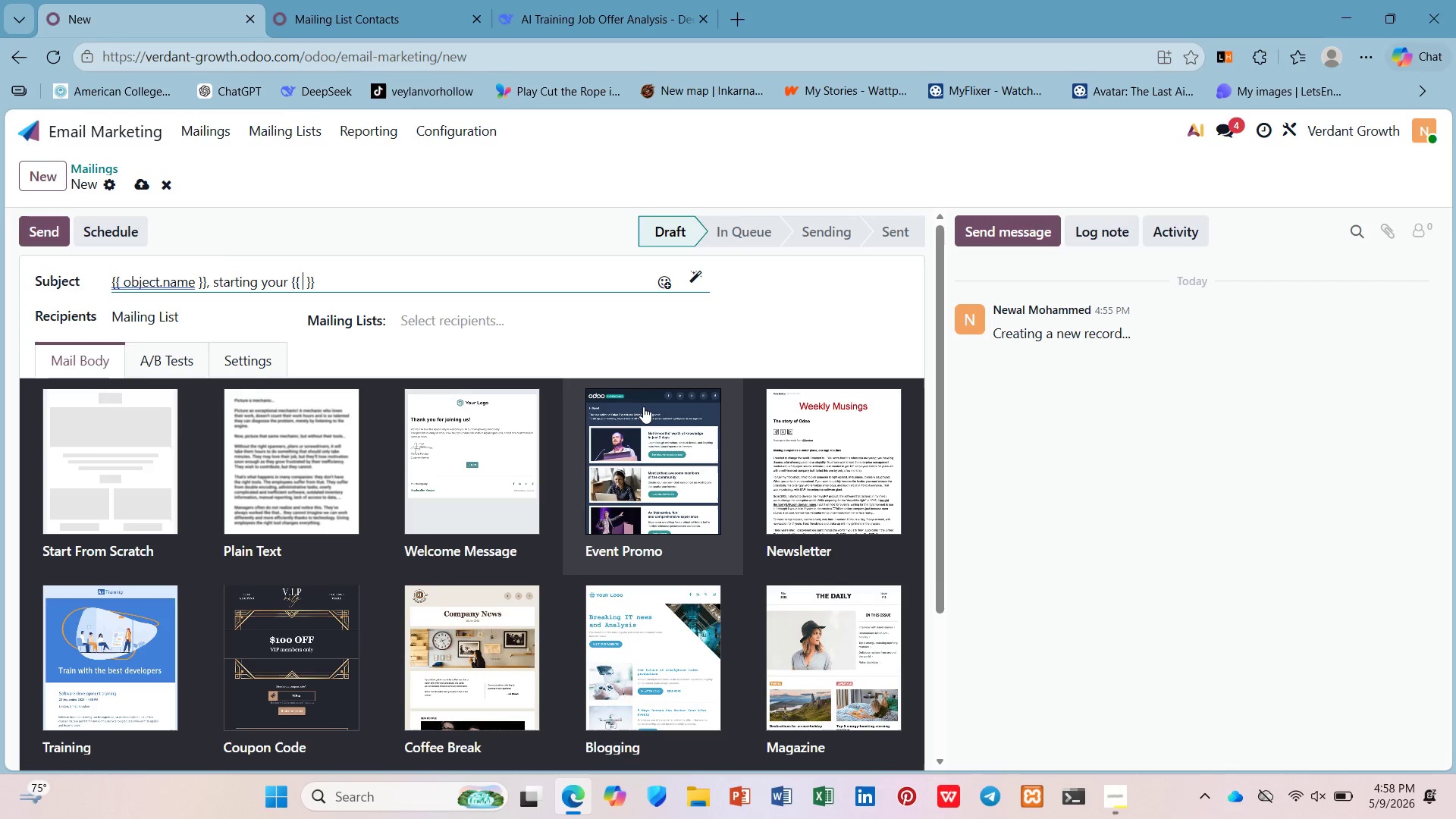 
type( object.x_waste_source)
 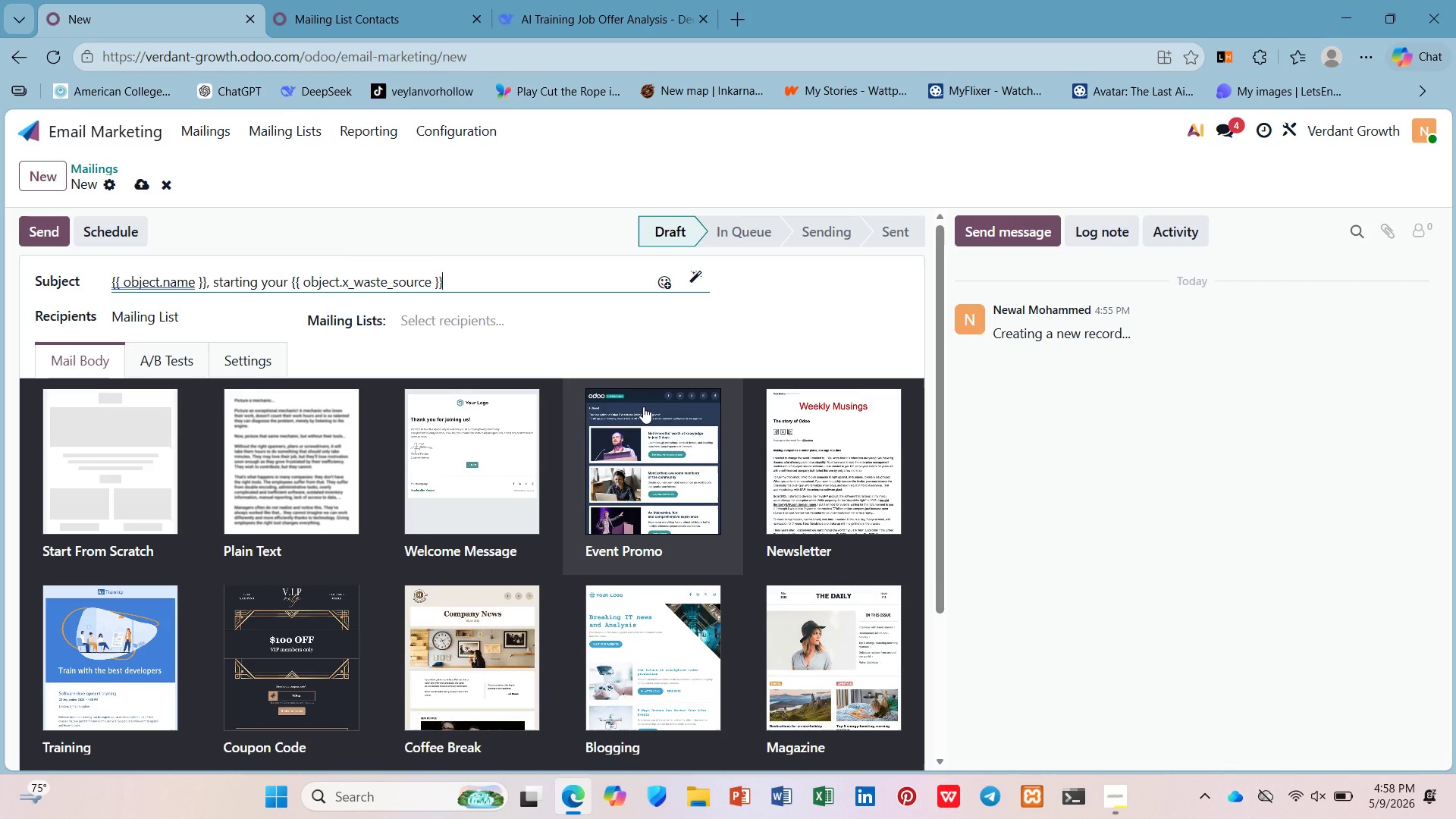 
 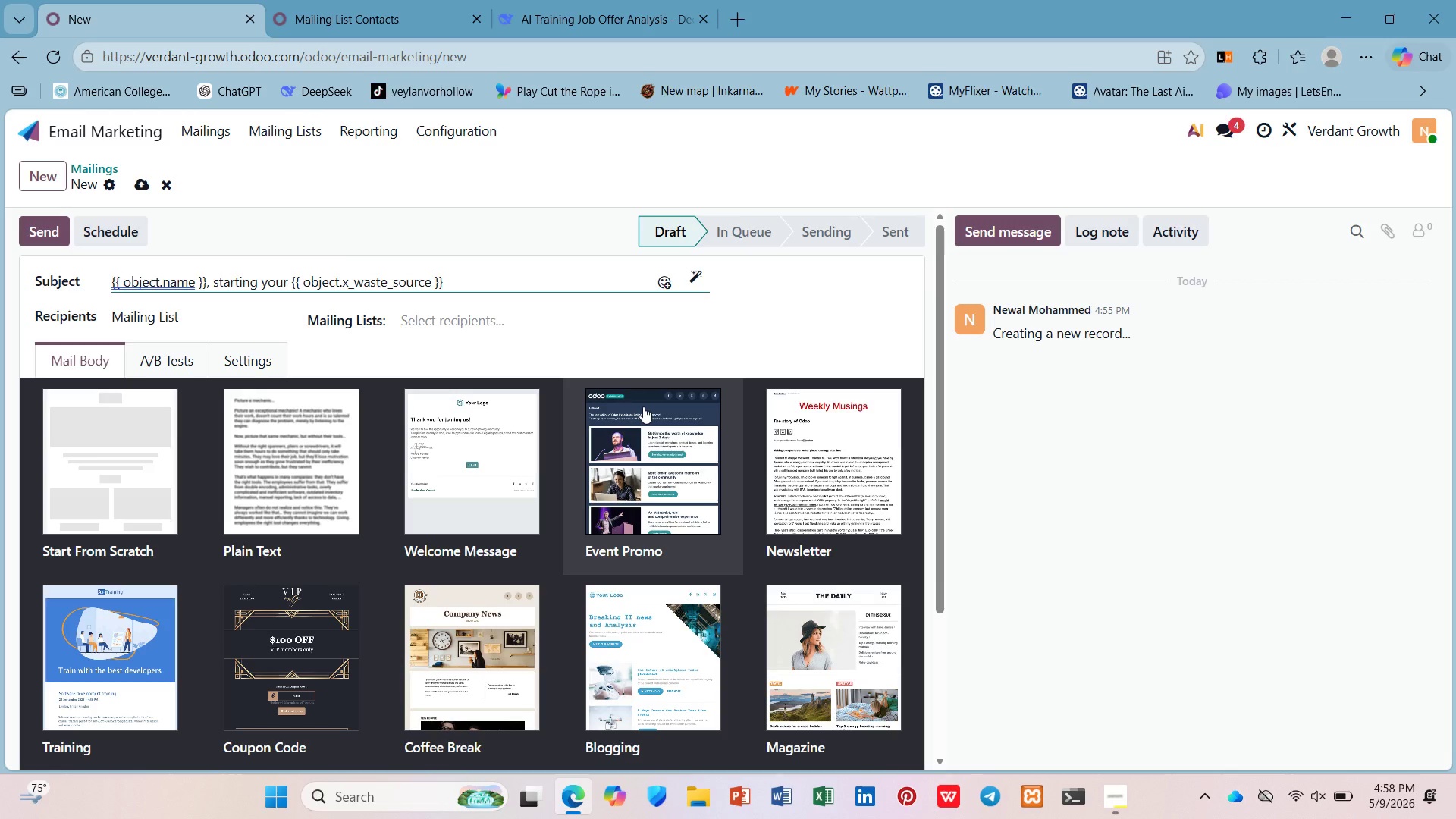 
key(ArrowDown)
 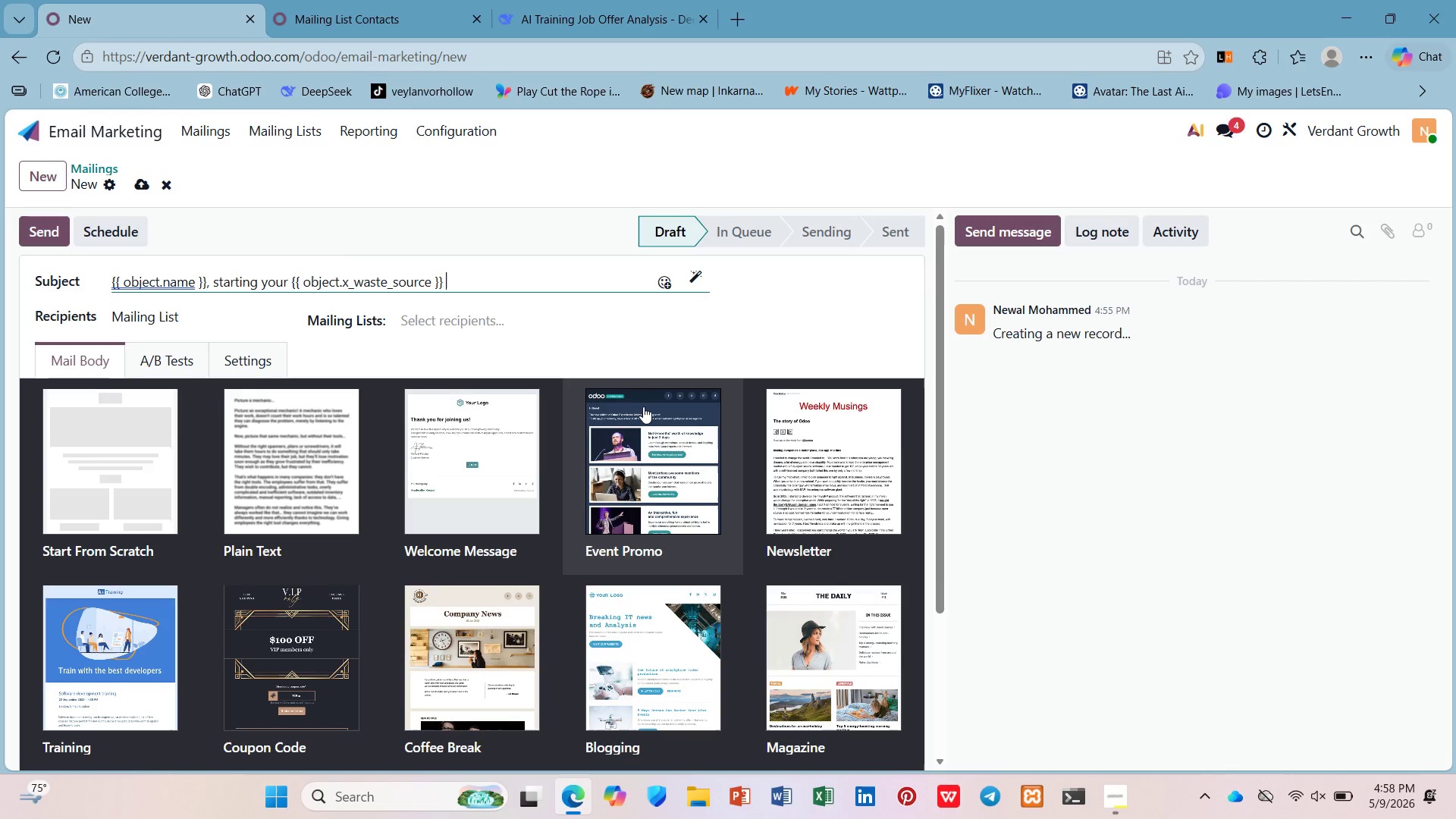 
type( reducton ourney)
 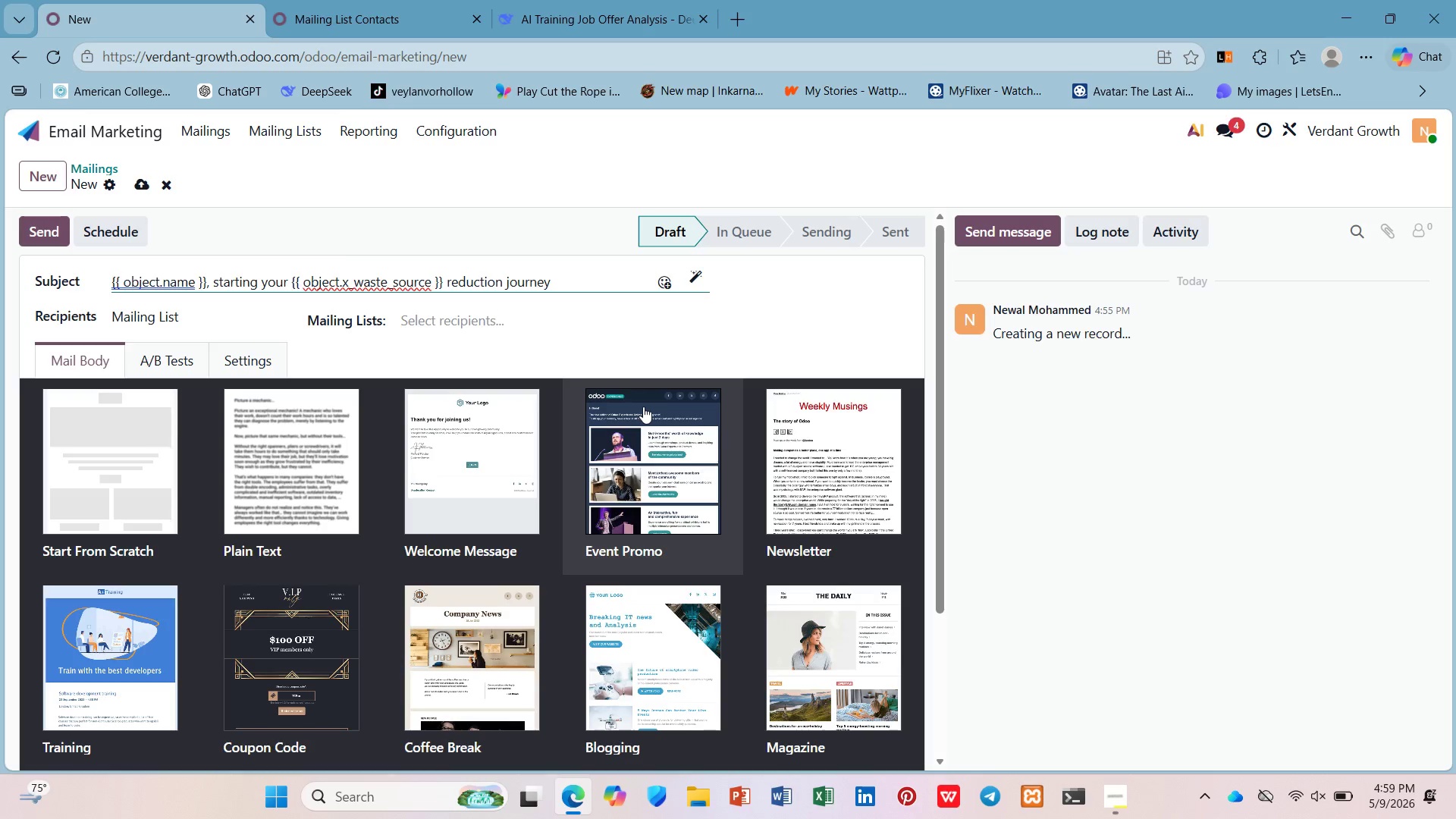 
hold_key(key=I, duration=0.36)
 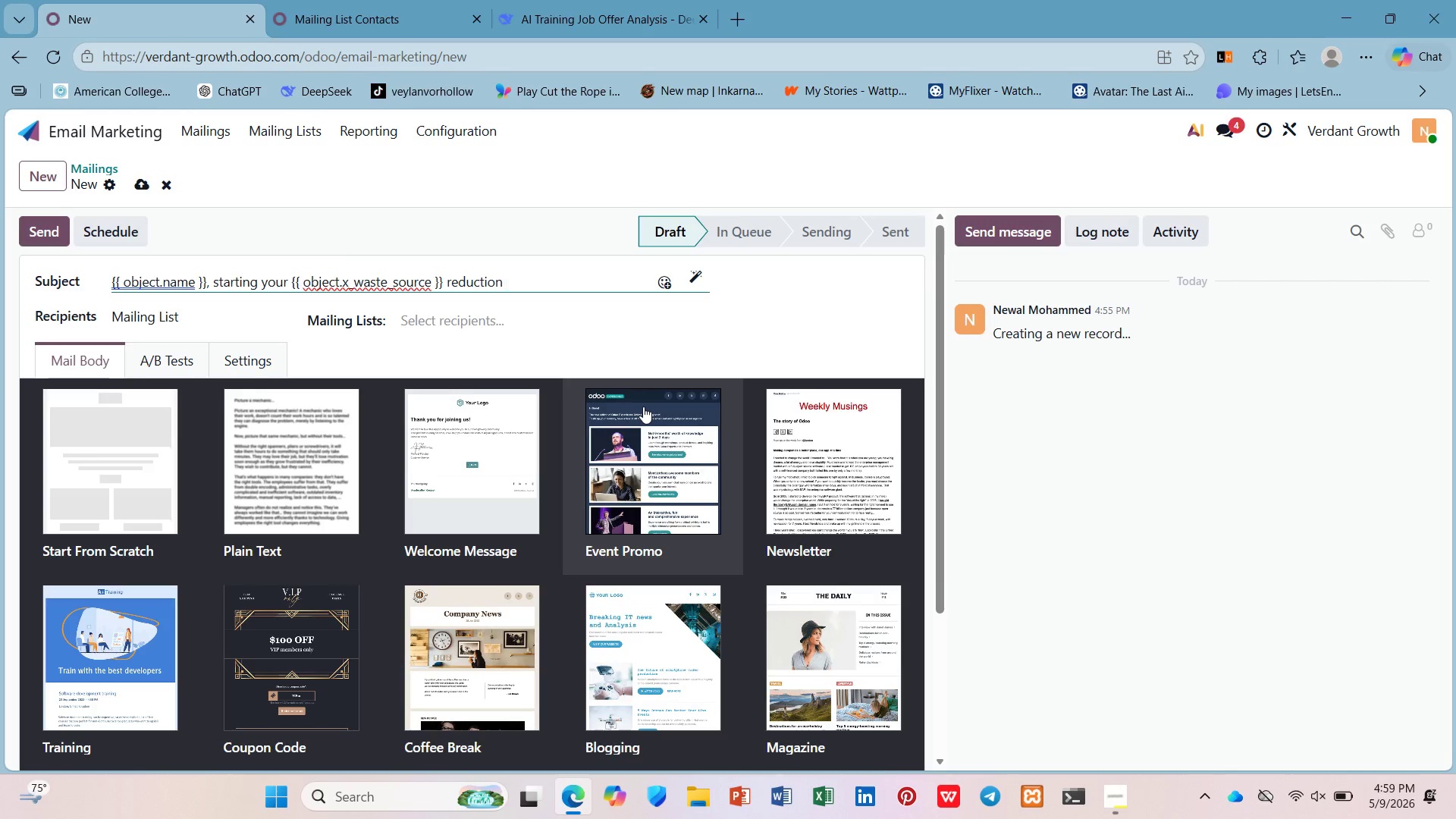 
hold_key(key=J, duration=0.33)
 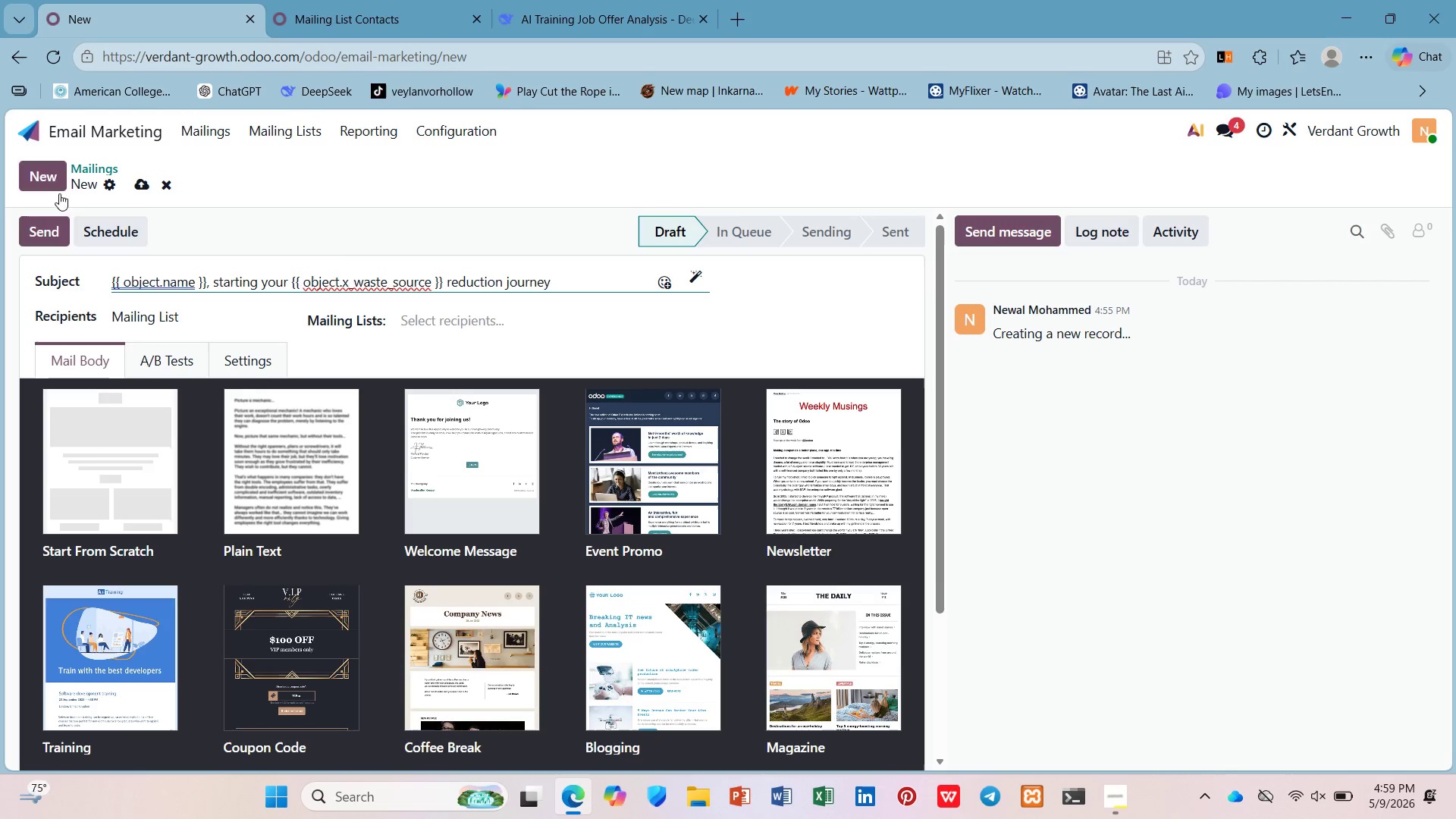 
left_click([80, 416])
 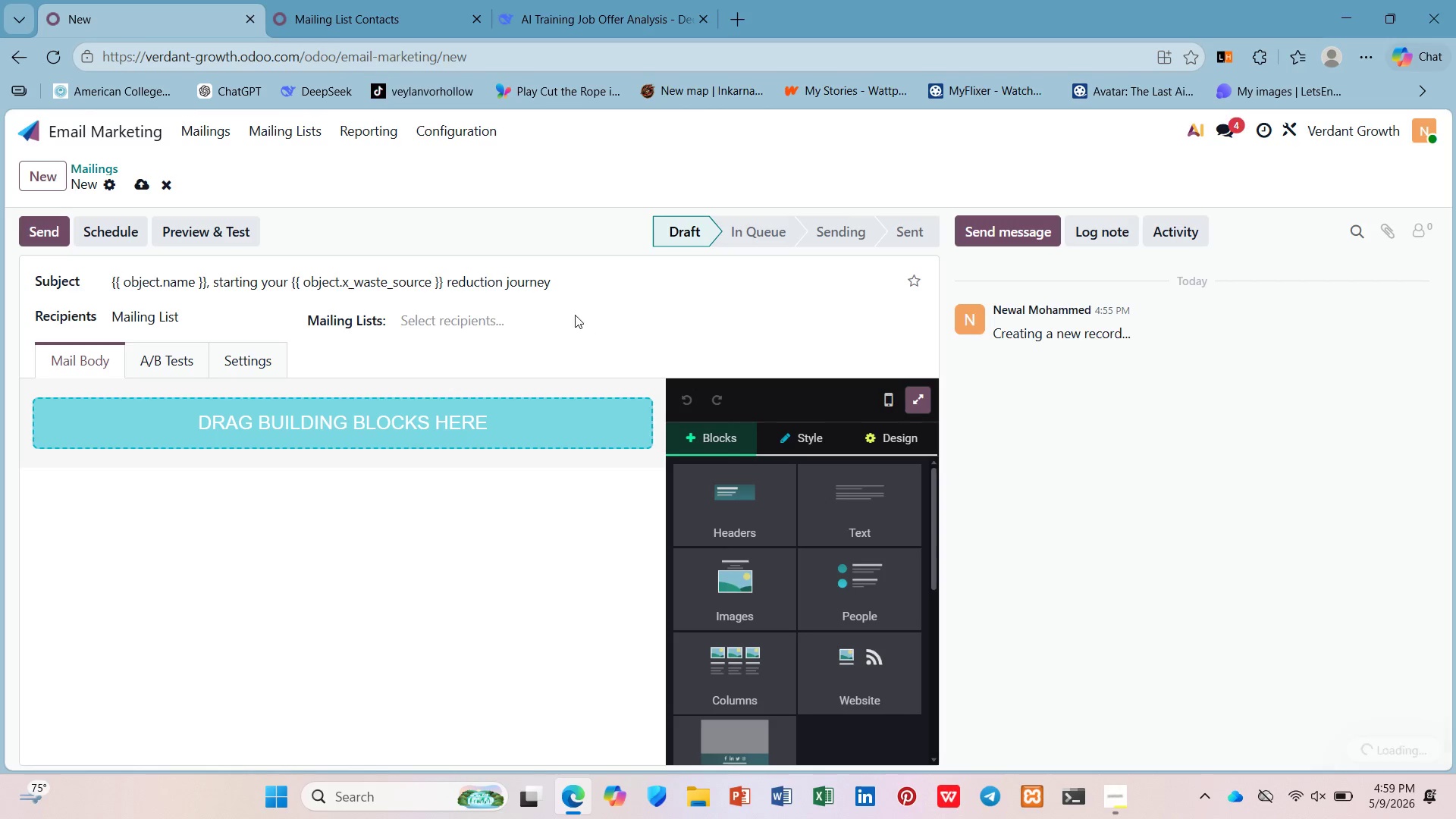 
left_click_drag(start_coordinate=[482, 315], to_coordinate=[475, 315])
 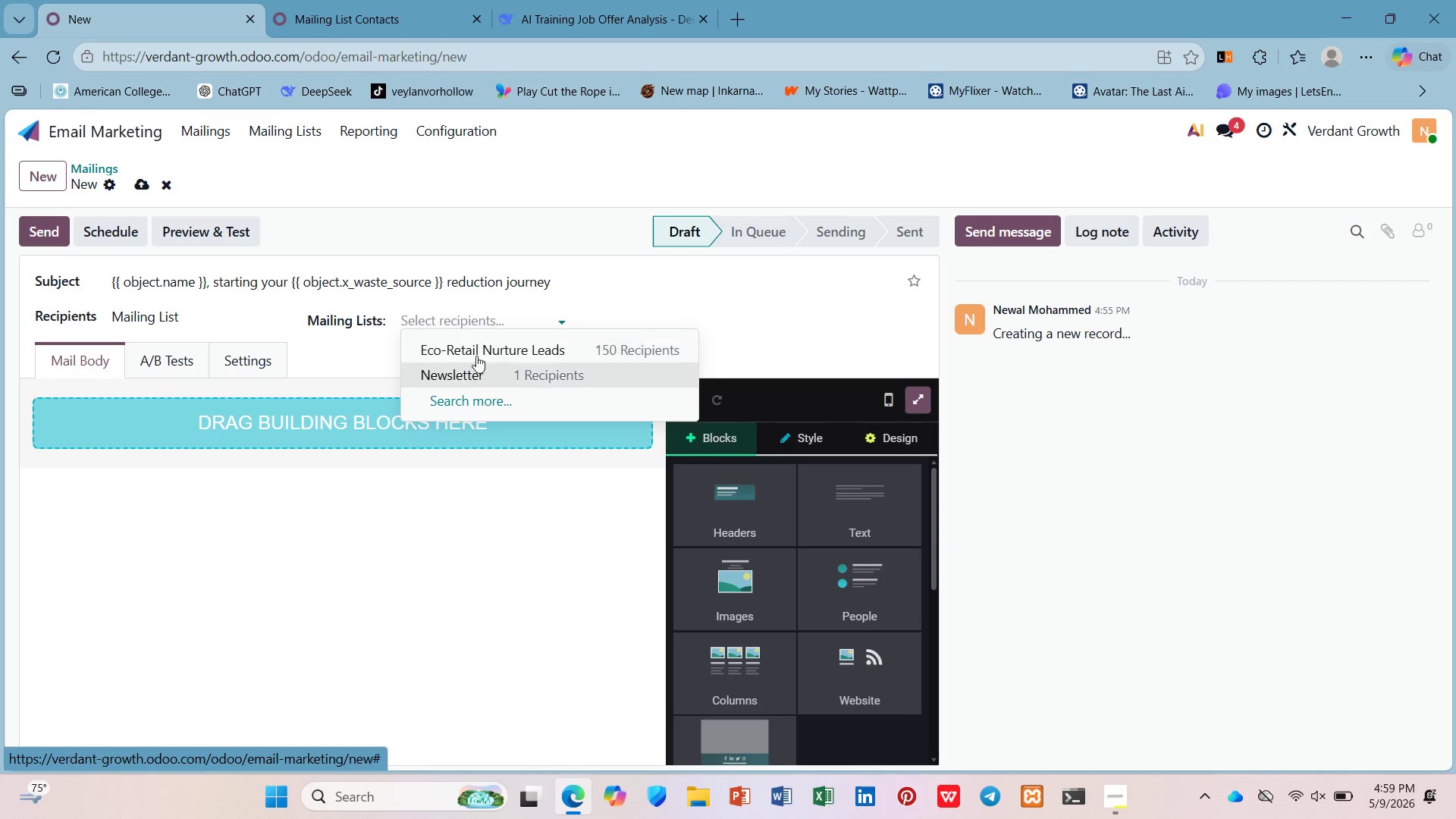 
left_click([479, 350])
 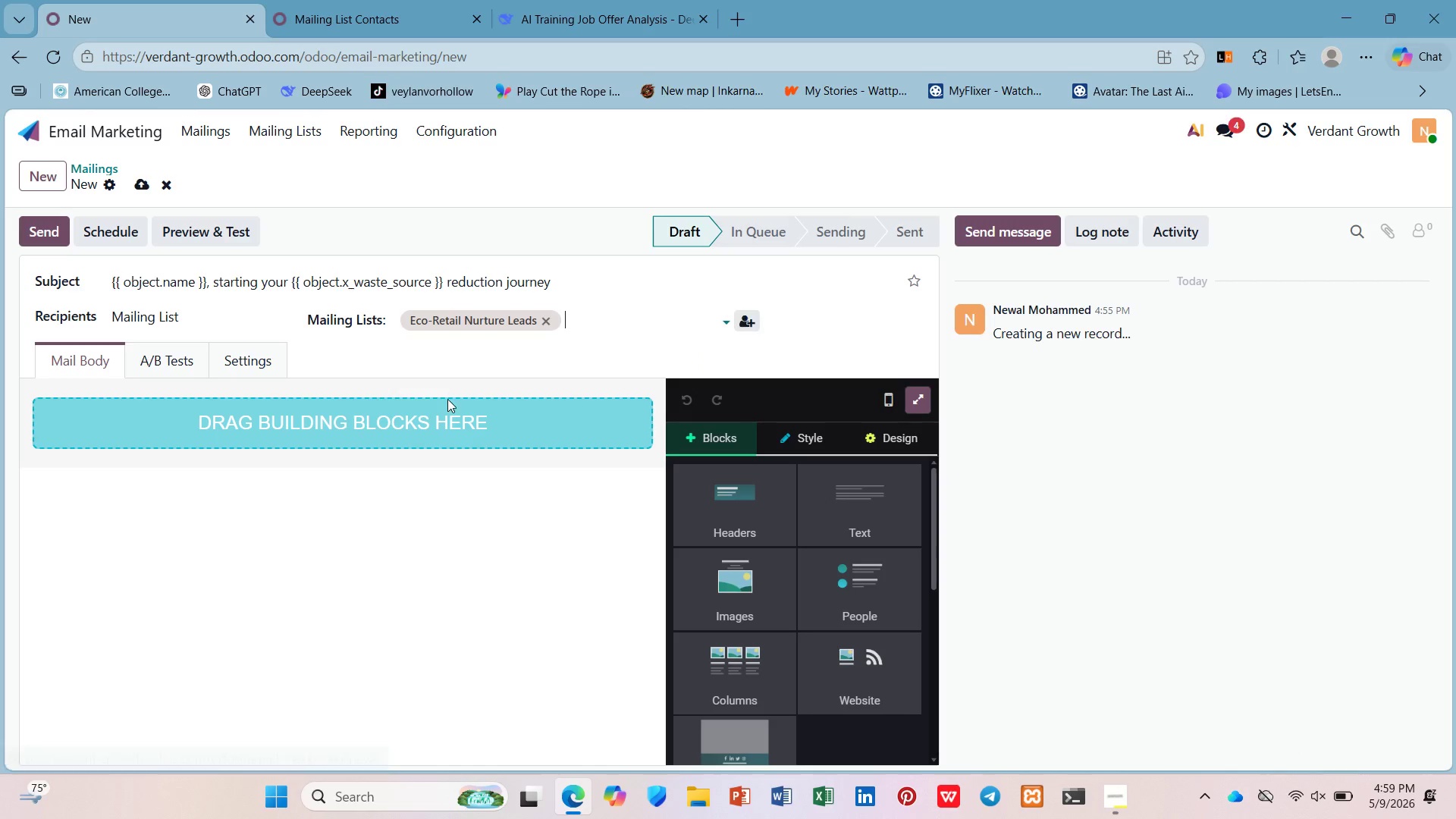 
left_click([444, 405])
 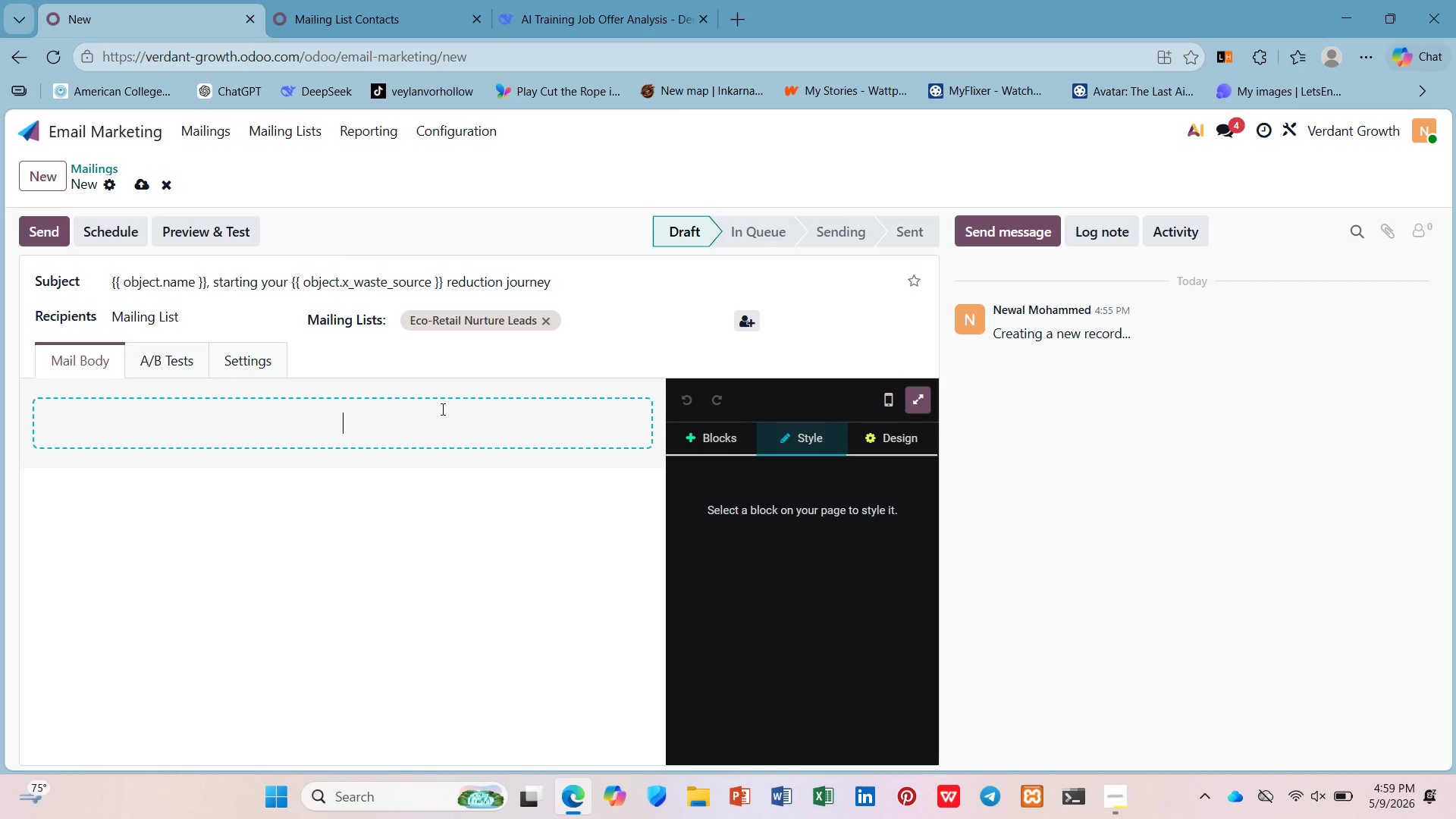 
type(Dear)
 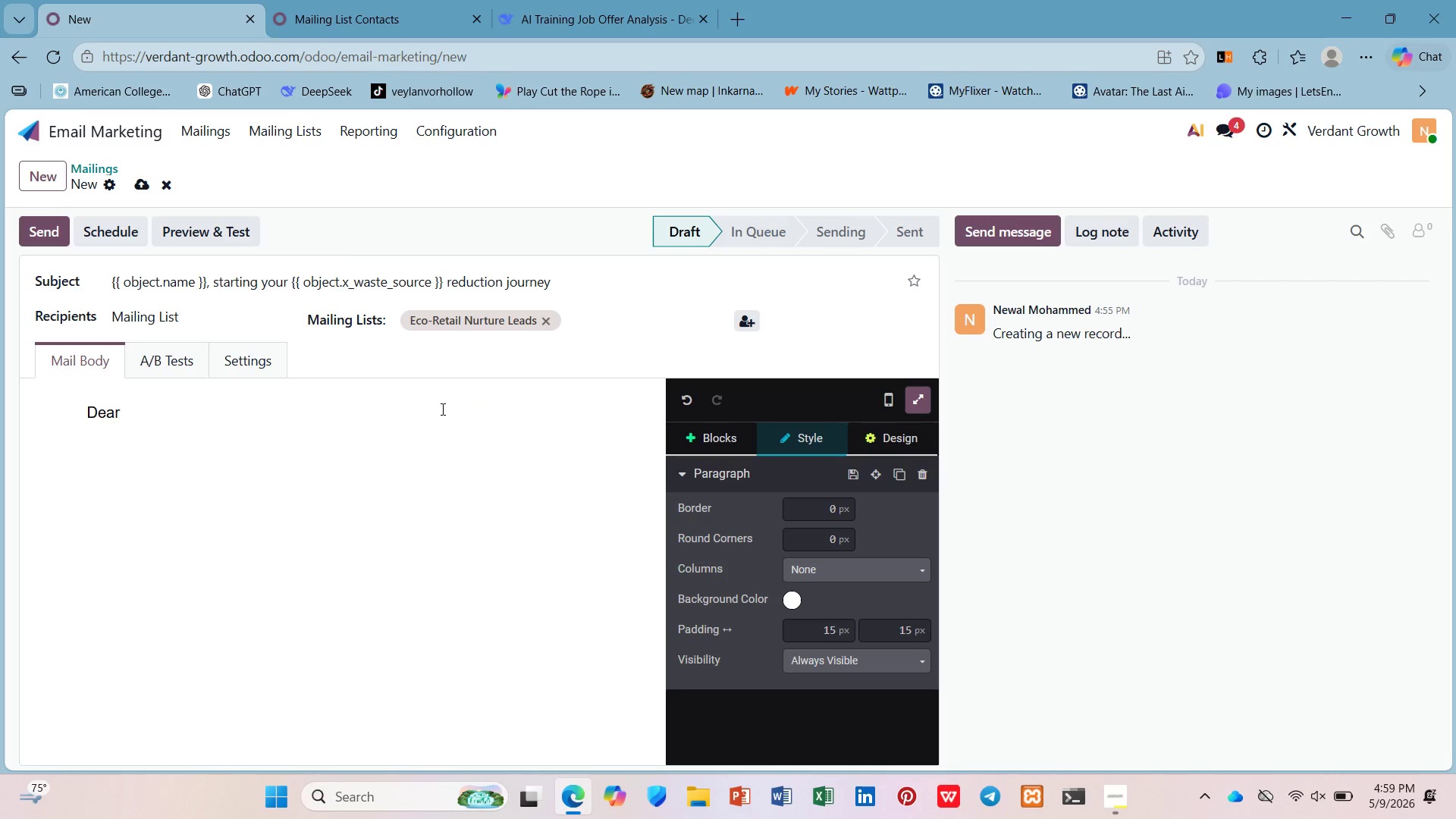 
wait(8.84)
 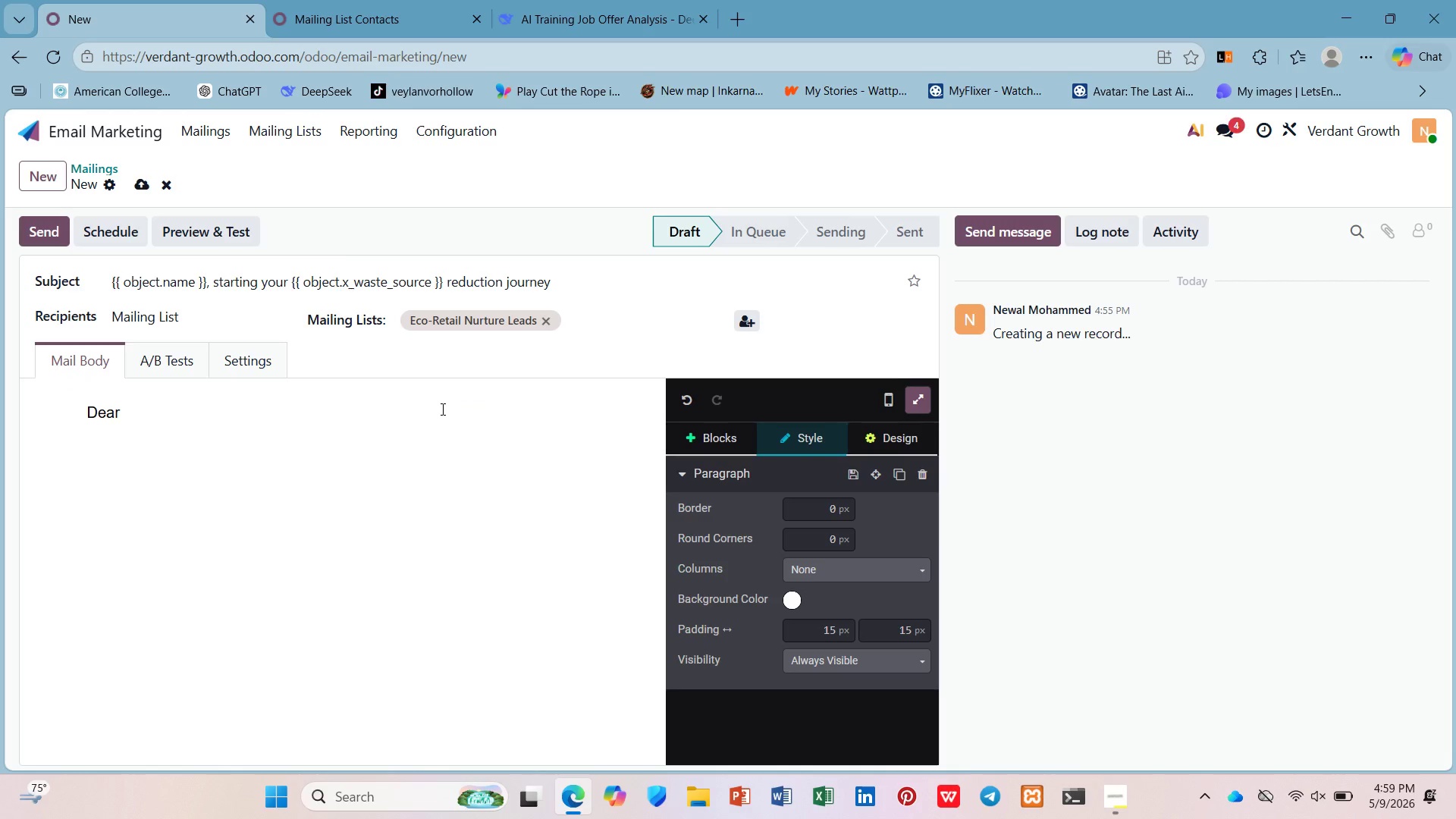 
key(Space)
 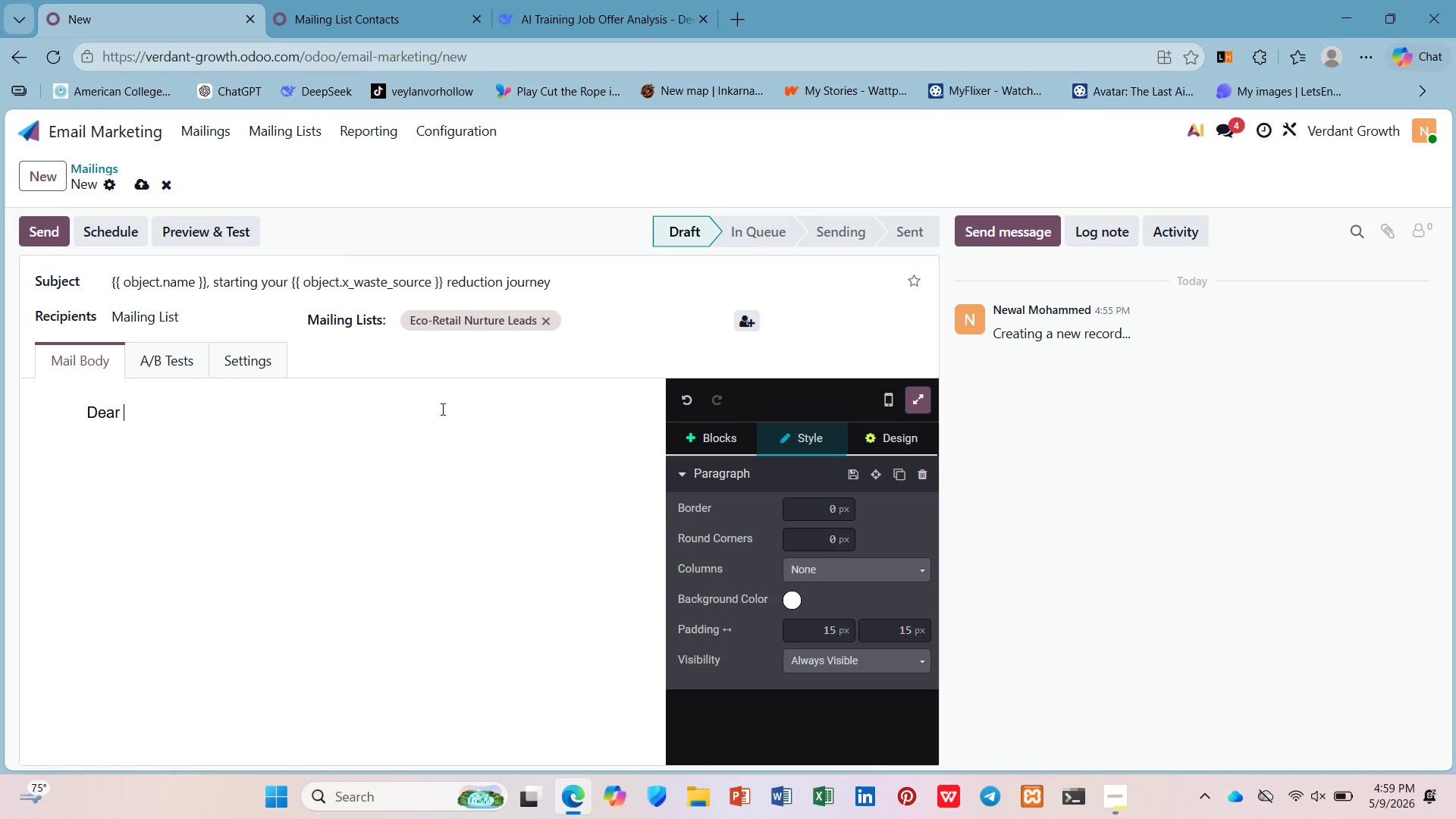 
key(Shift+BracketLeft)
 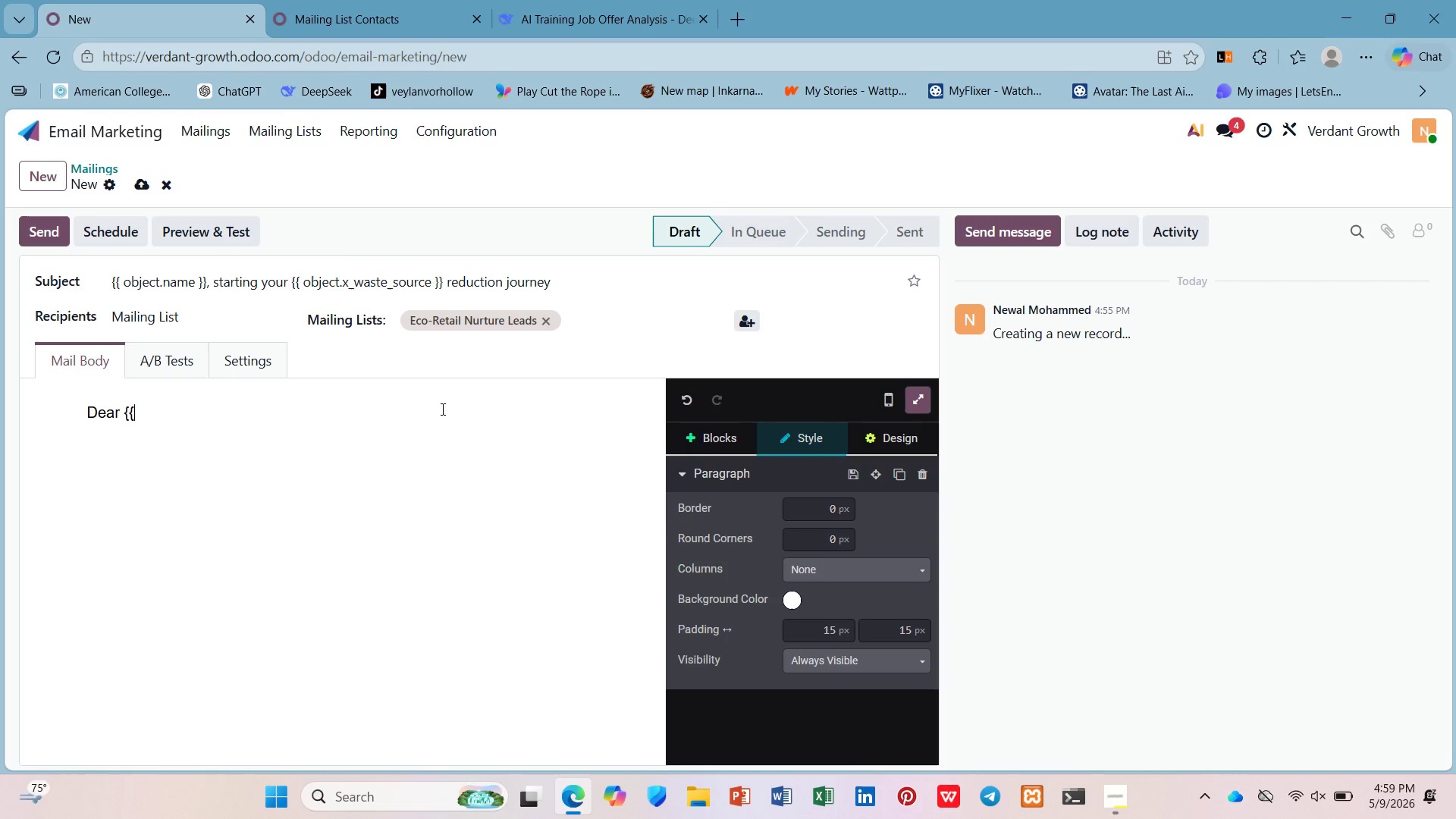 
key(Shift+BracketLeft)
 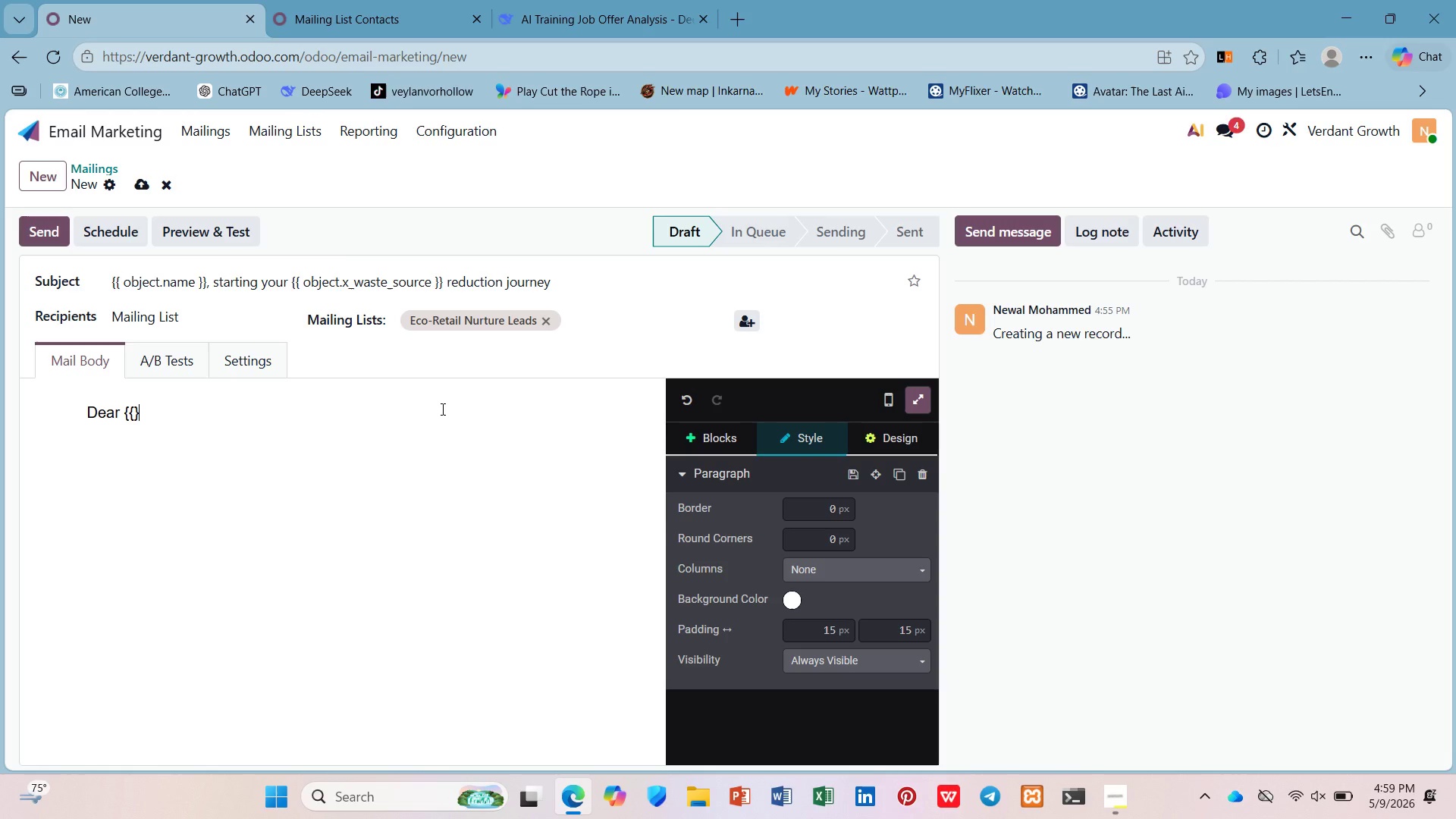 
key(Shift+BracketRight)
 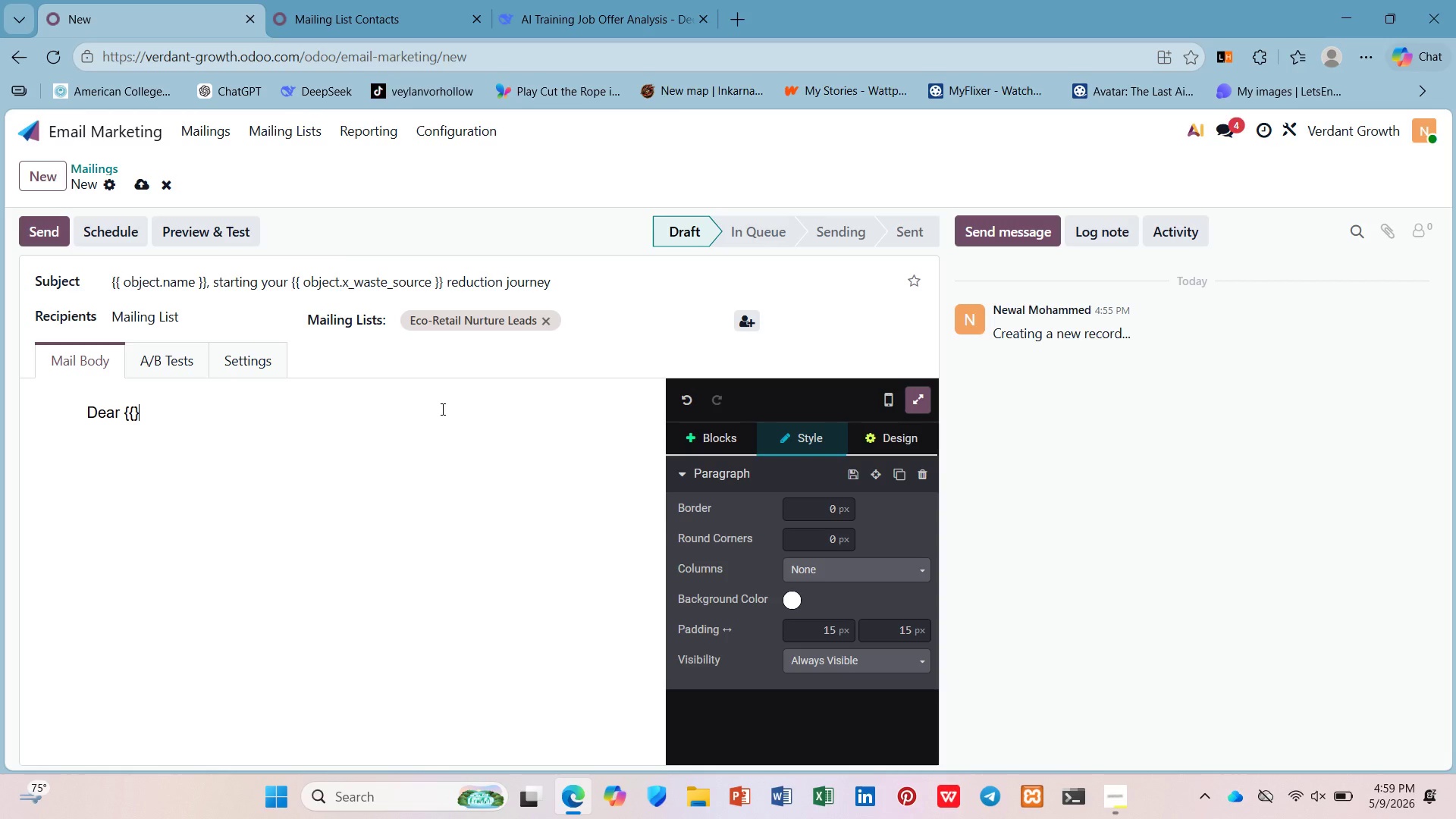 
key(Shift+BracketRight)
 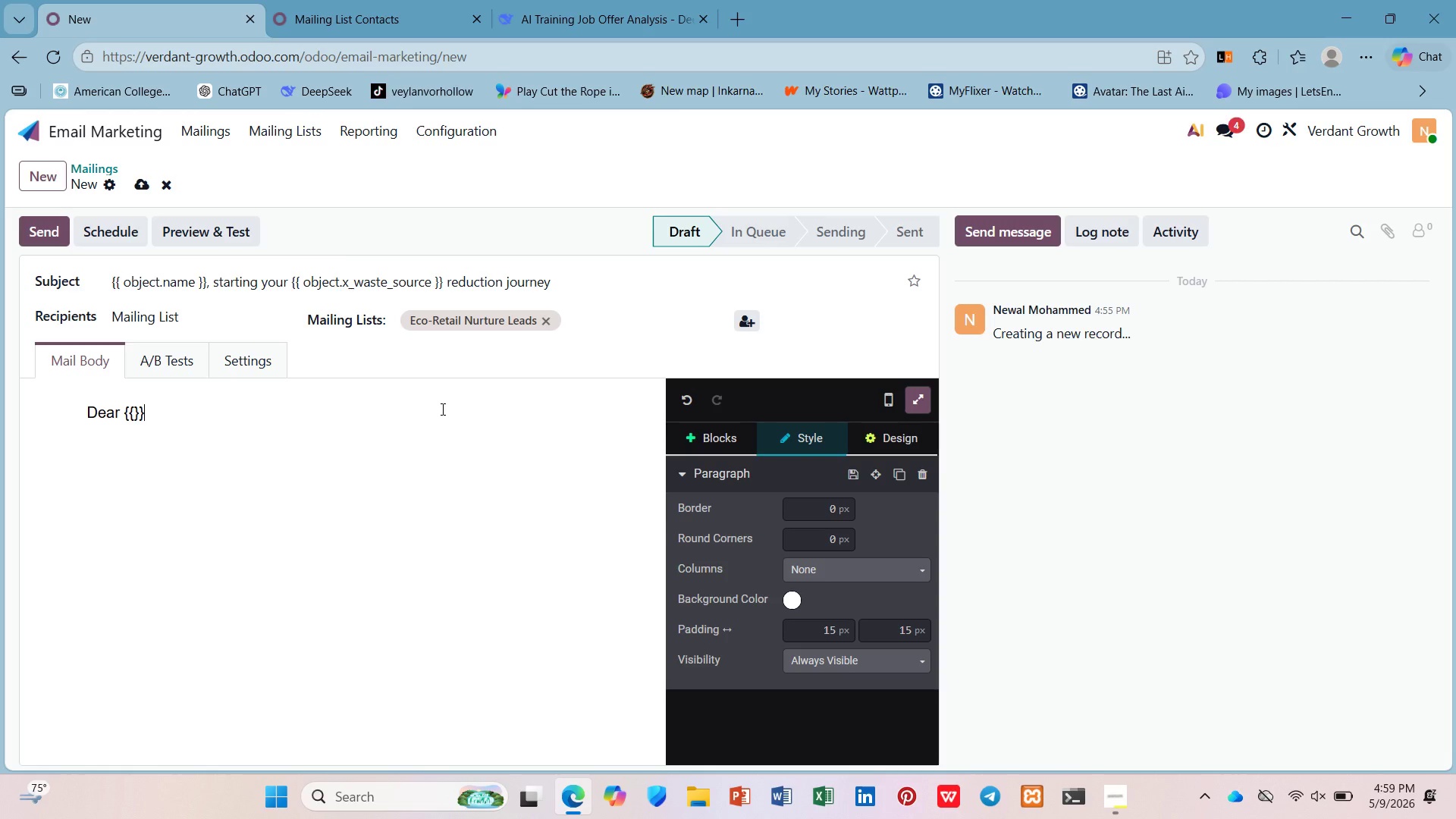 
key(Backspace)
 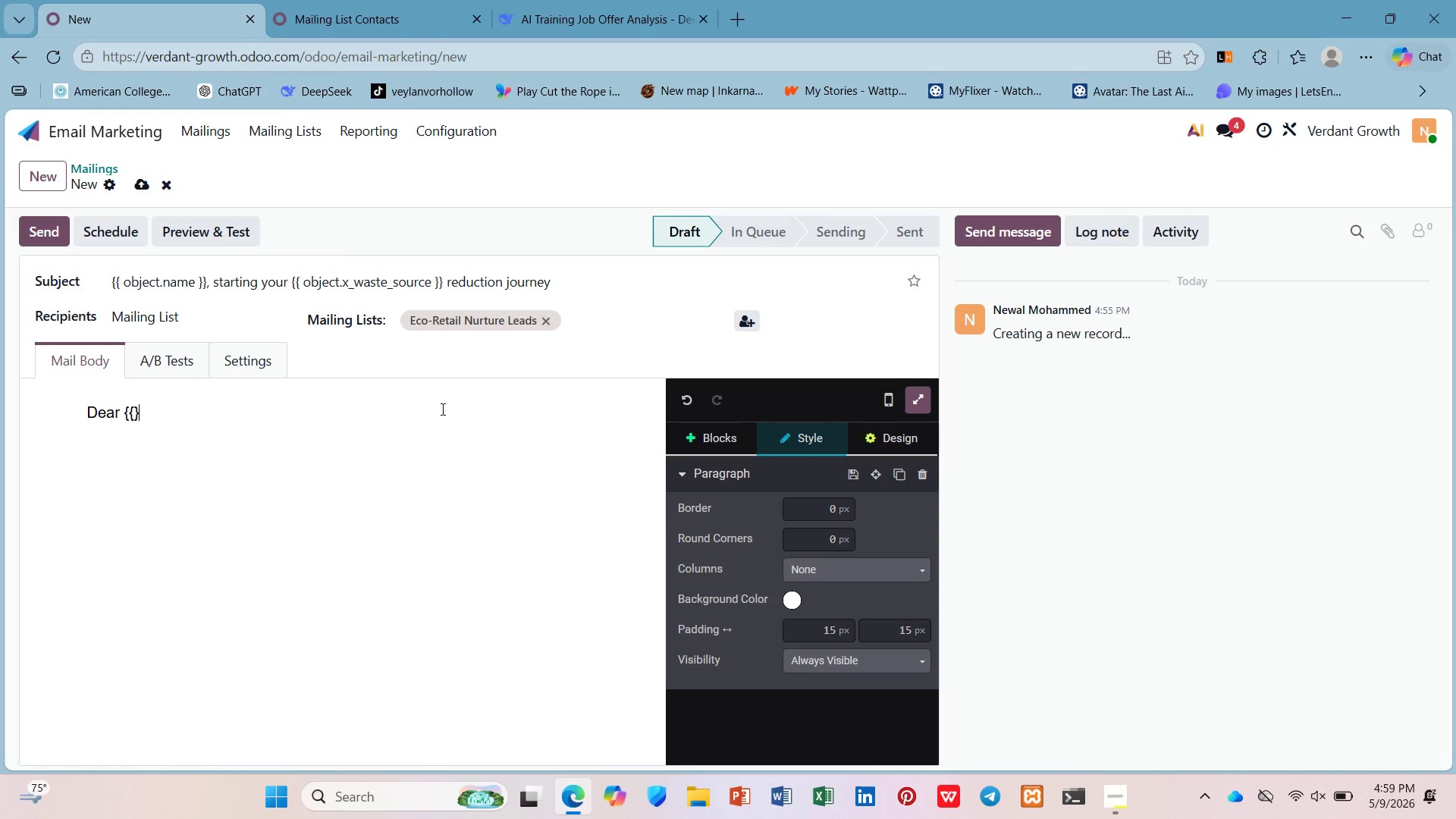 
key(Backspace)
 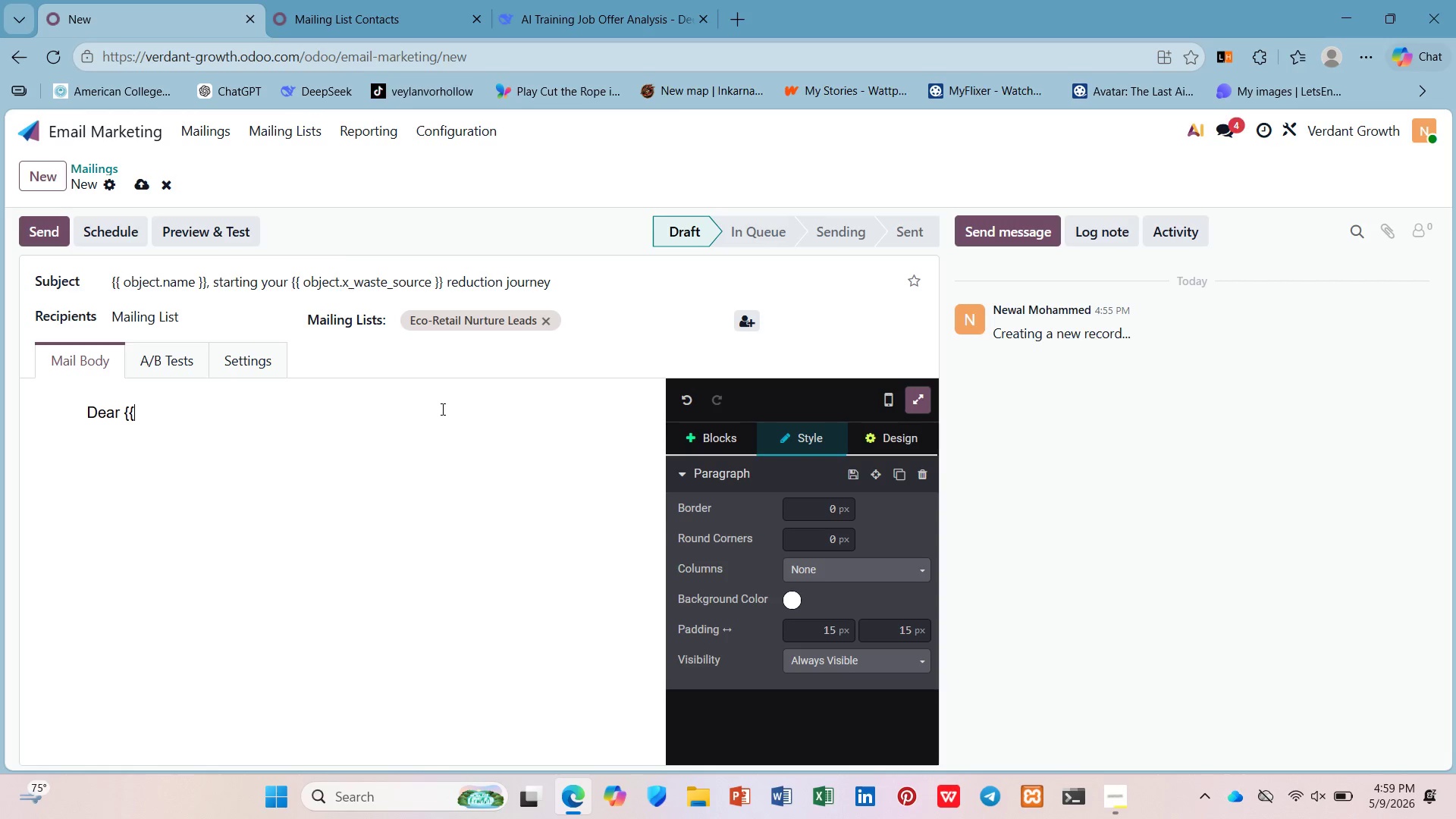 
key(Backspace)
 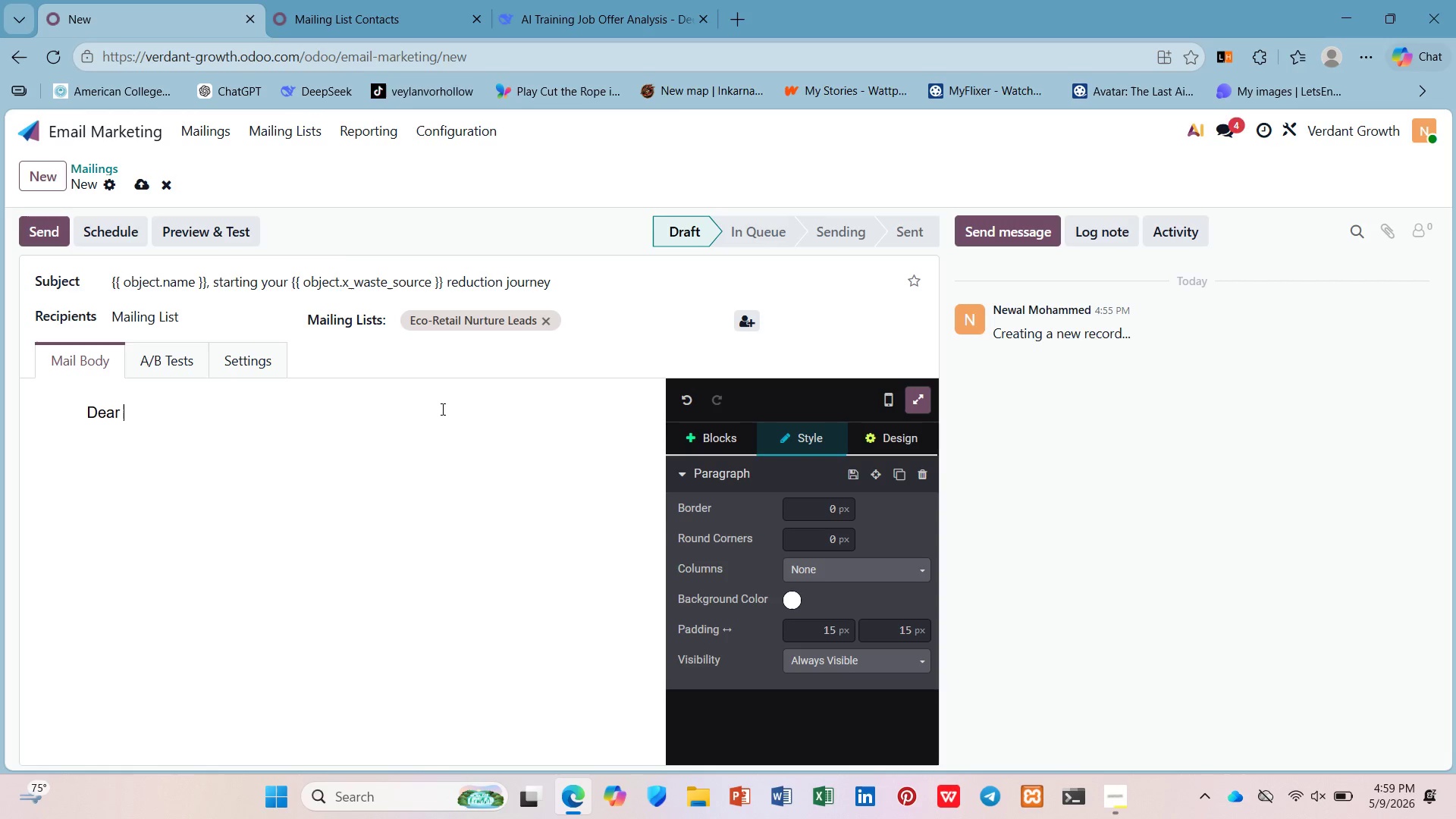 
key(Backspace)
 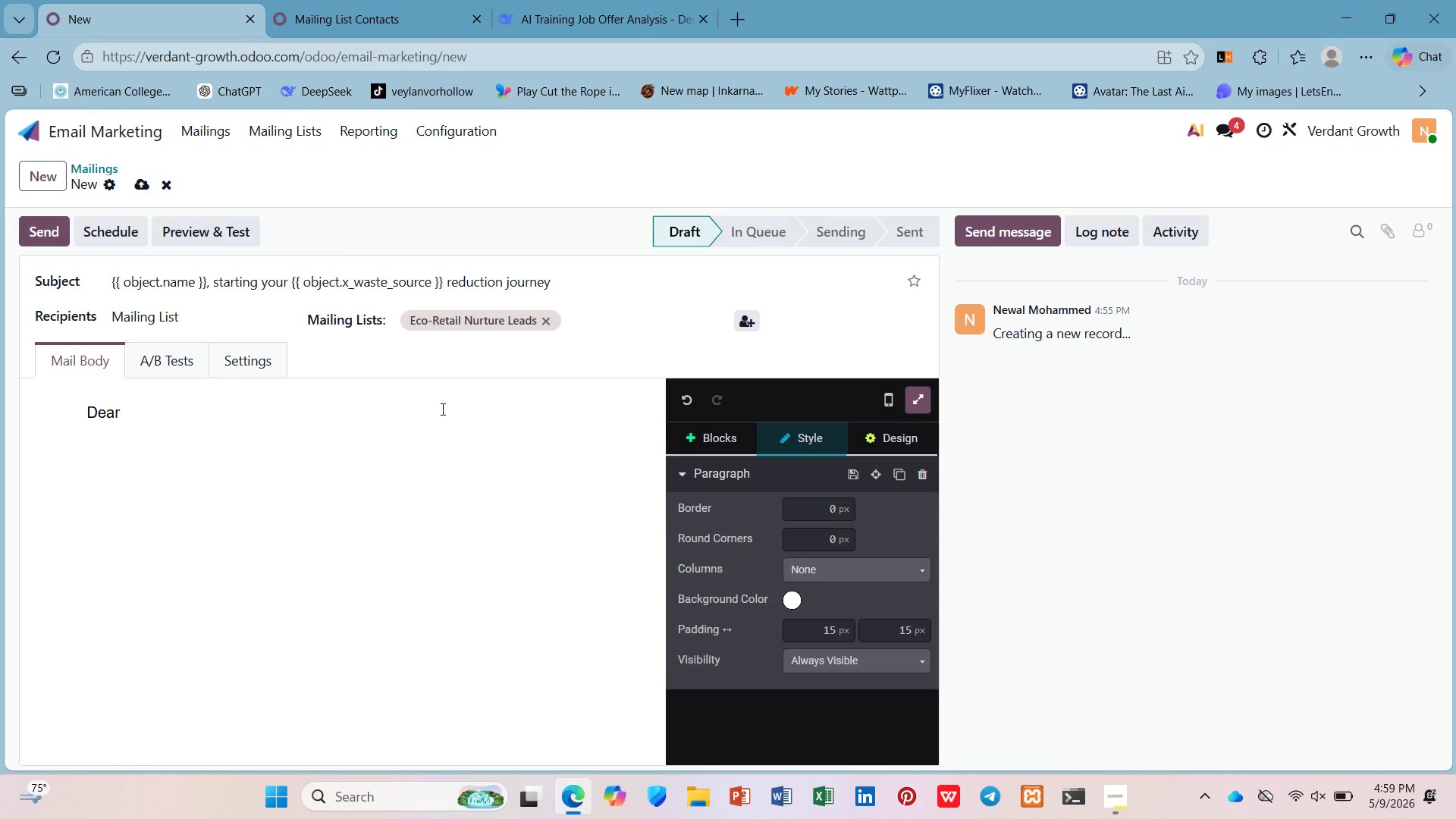 
key(Slash)
 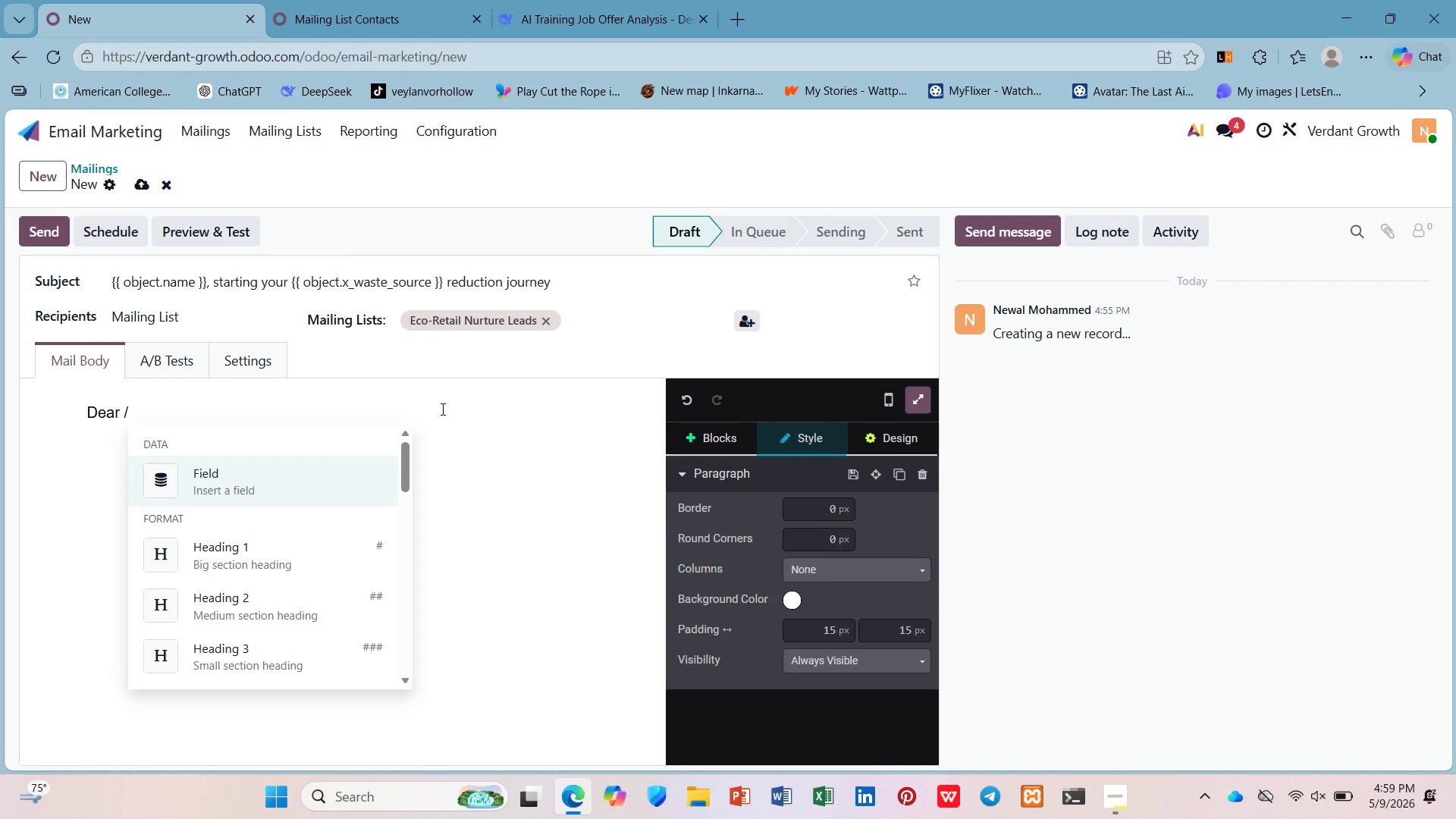 
key(Enter)
 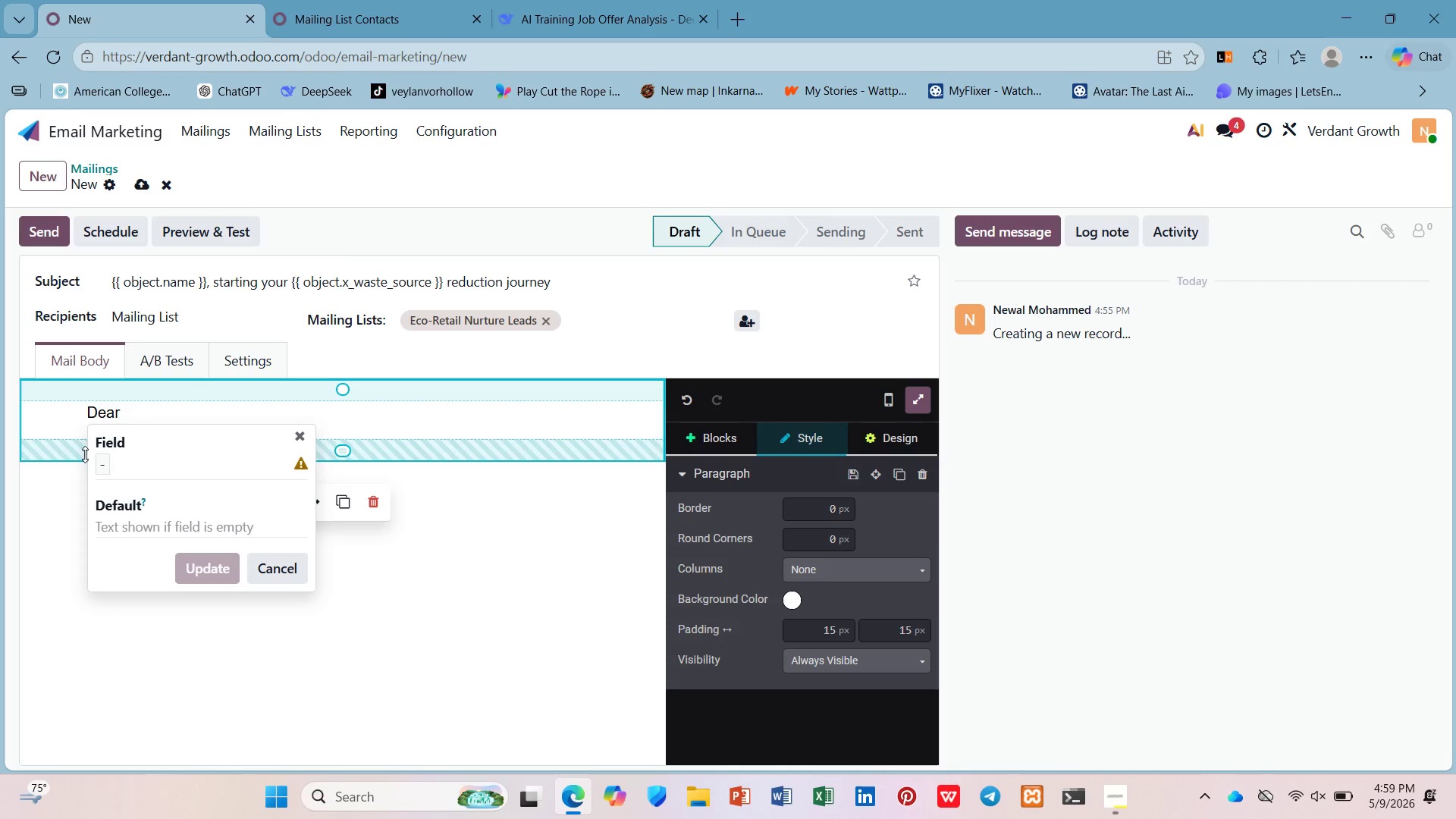 
left_click([99, 471])
 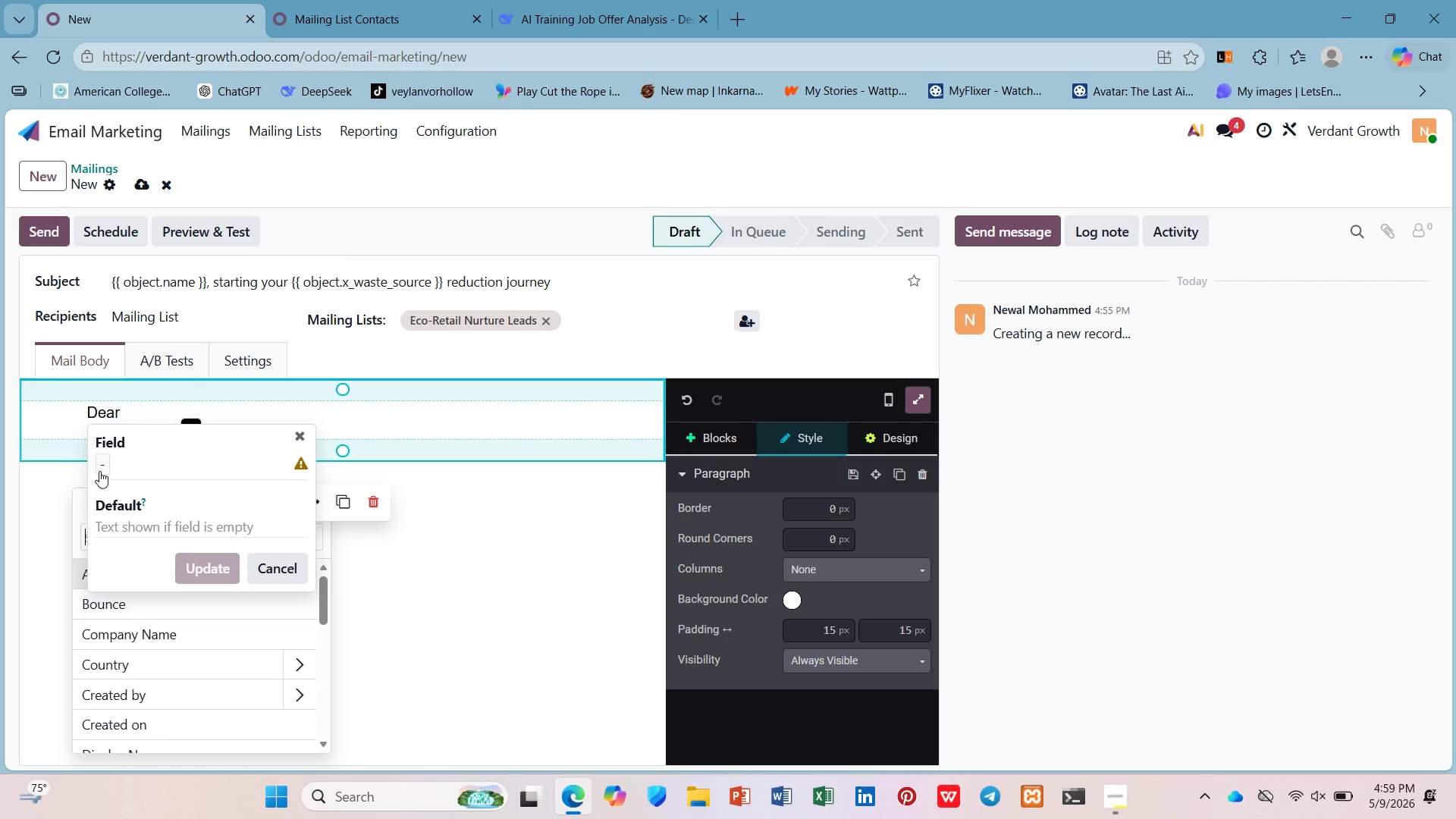 
key(Shift+BracketLeft)
 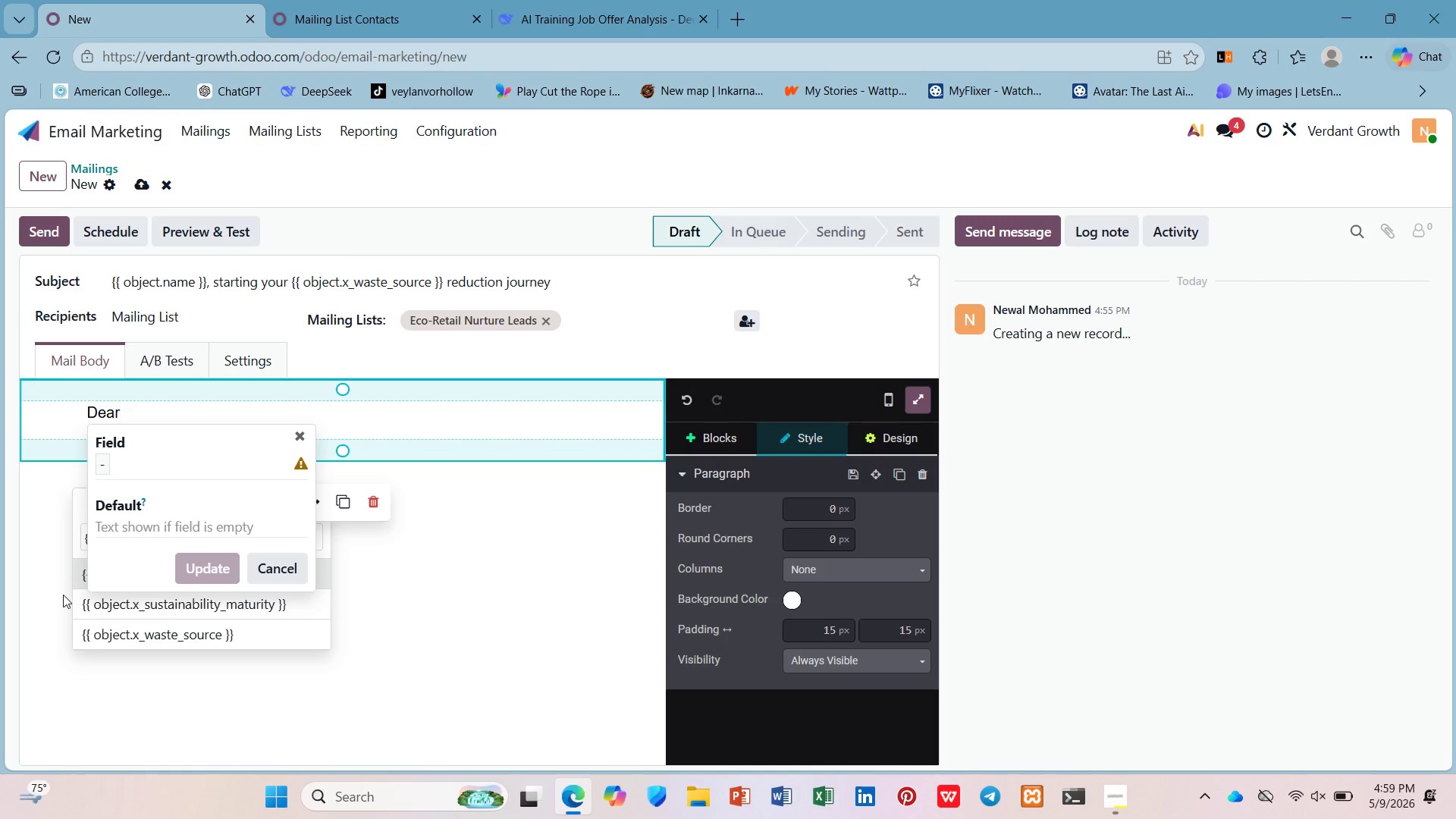 
left_click([80, 570])
 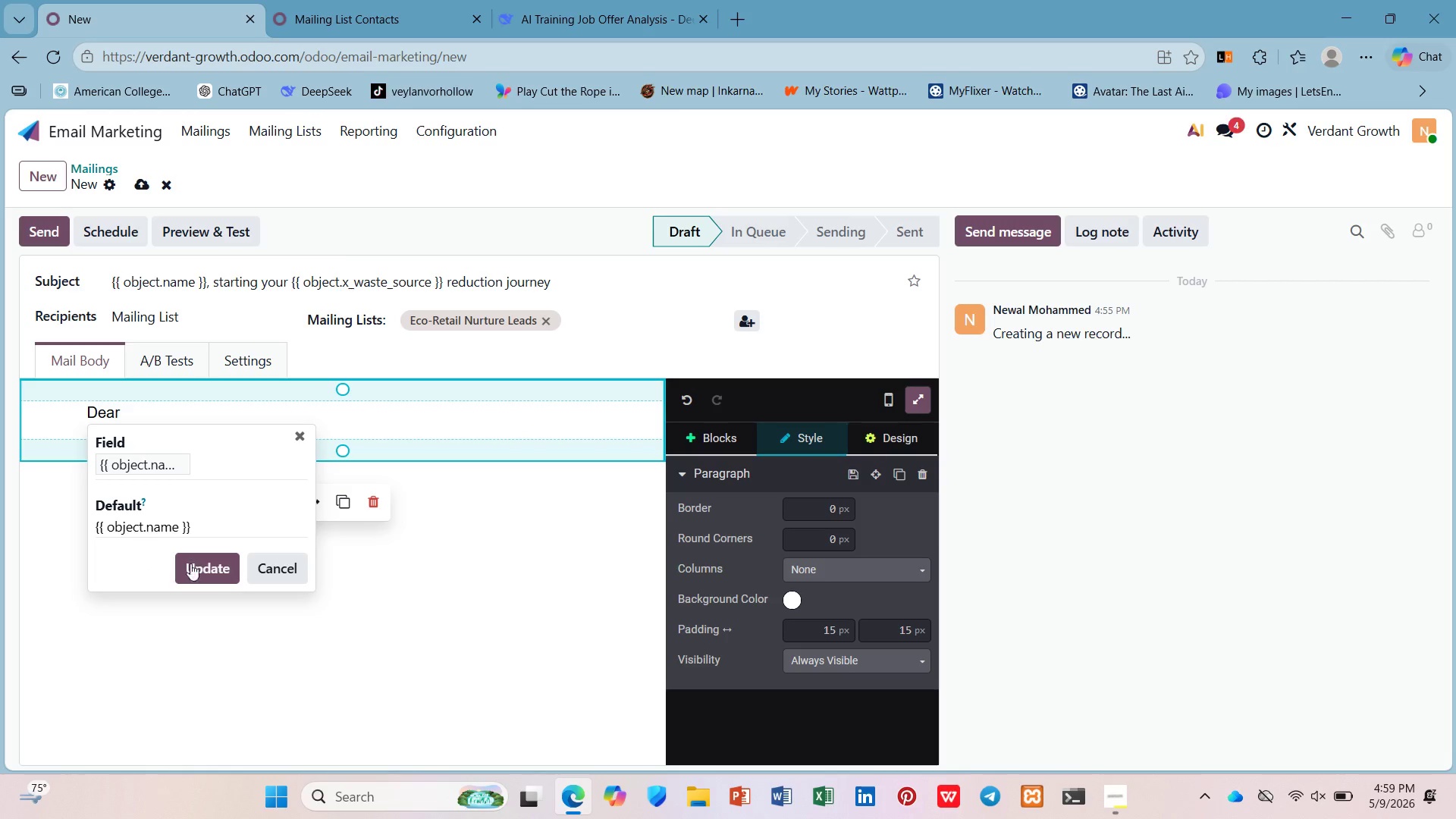 
left_click([199, 563])
 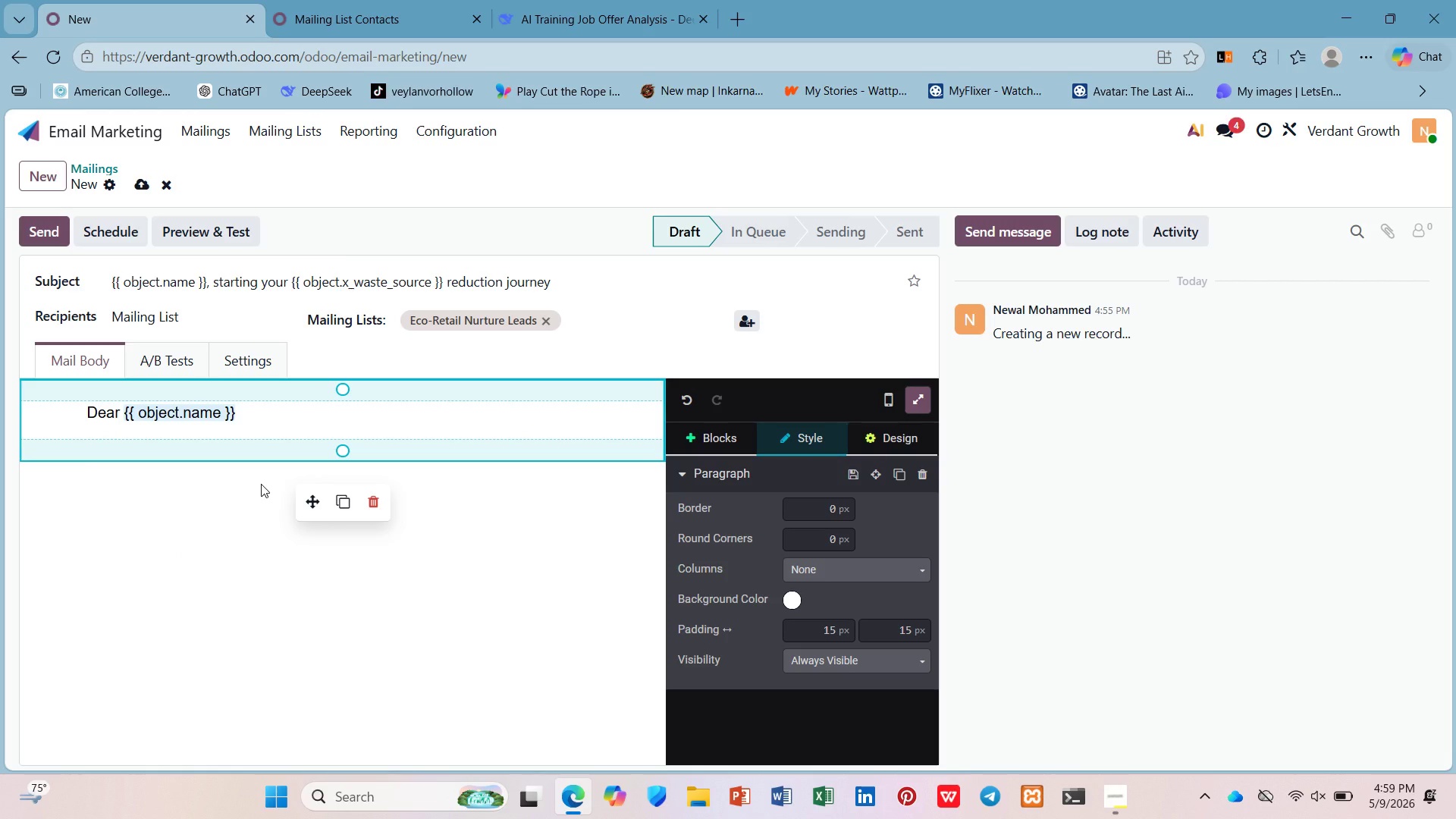 
key(Comma)
 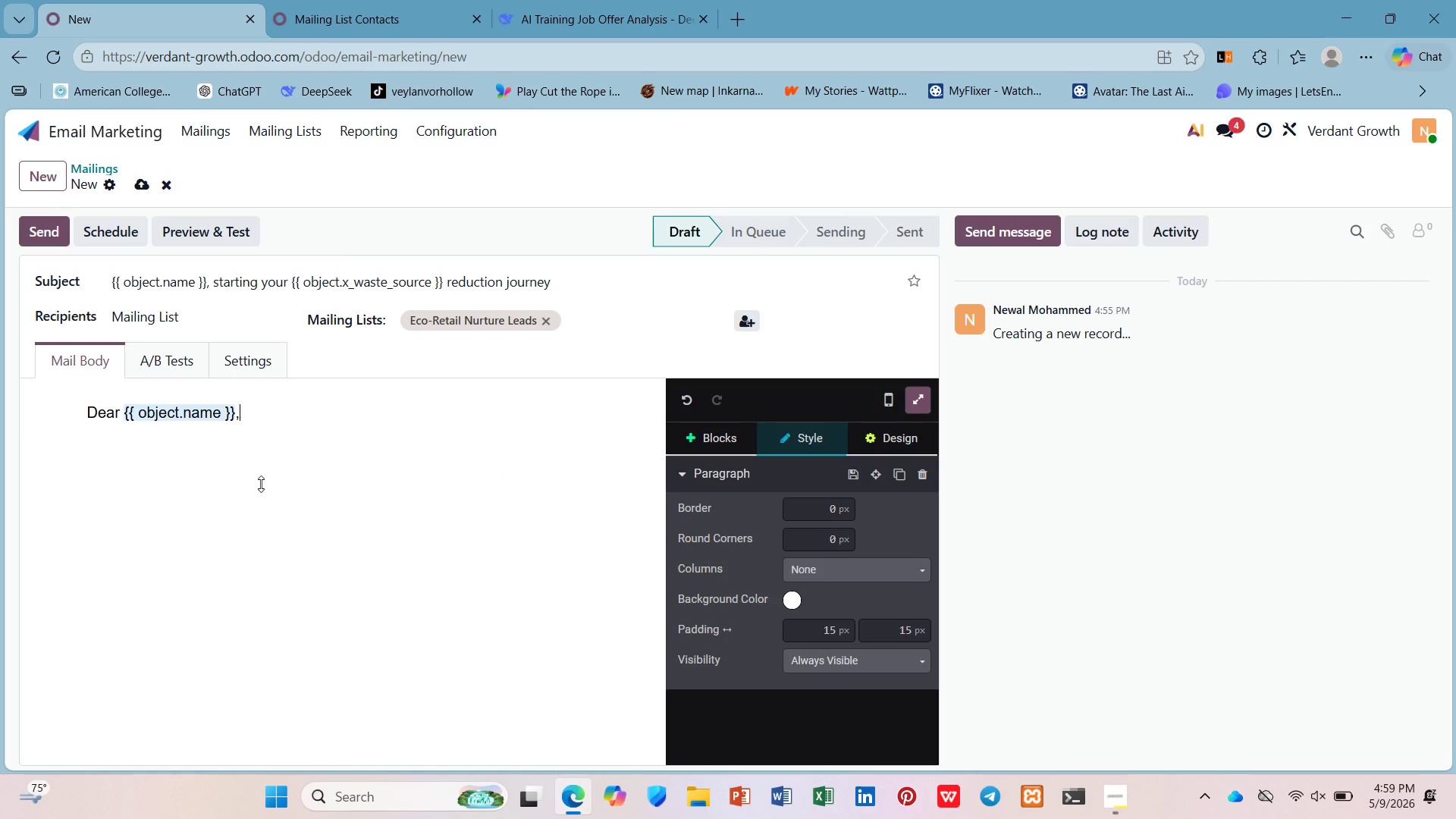 
key(Enter)
 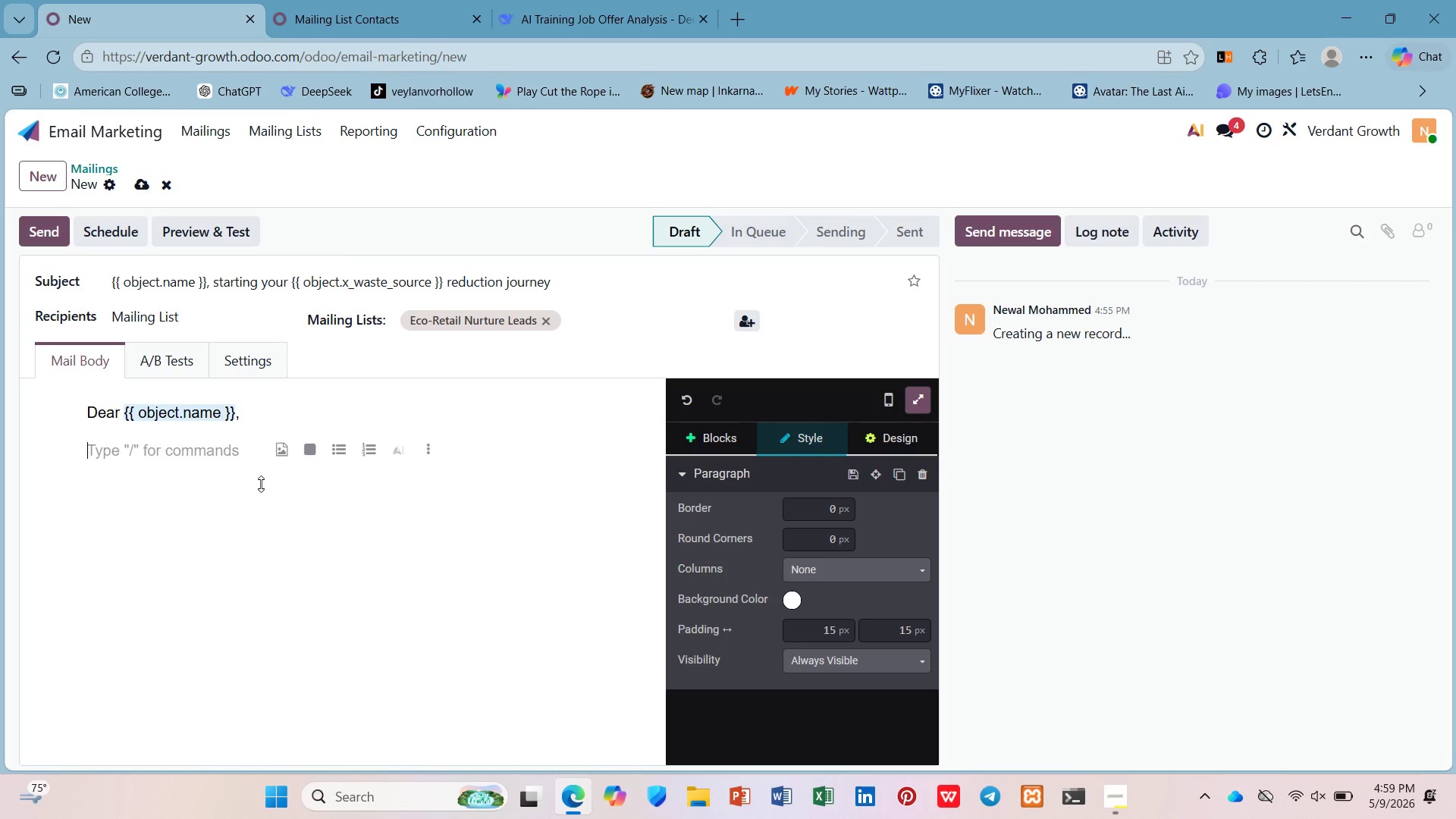 
type(Every cic)
key(Backspace)
type(rcular tra)
 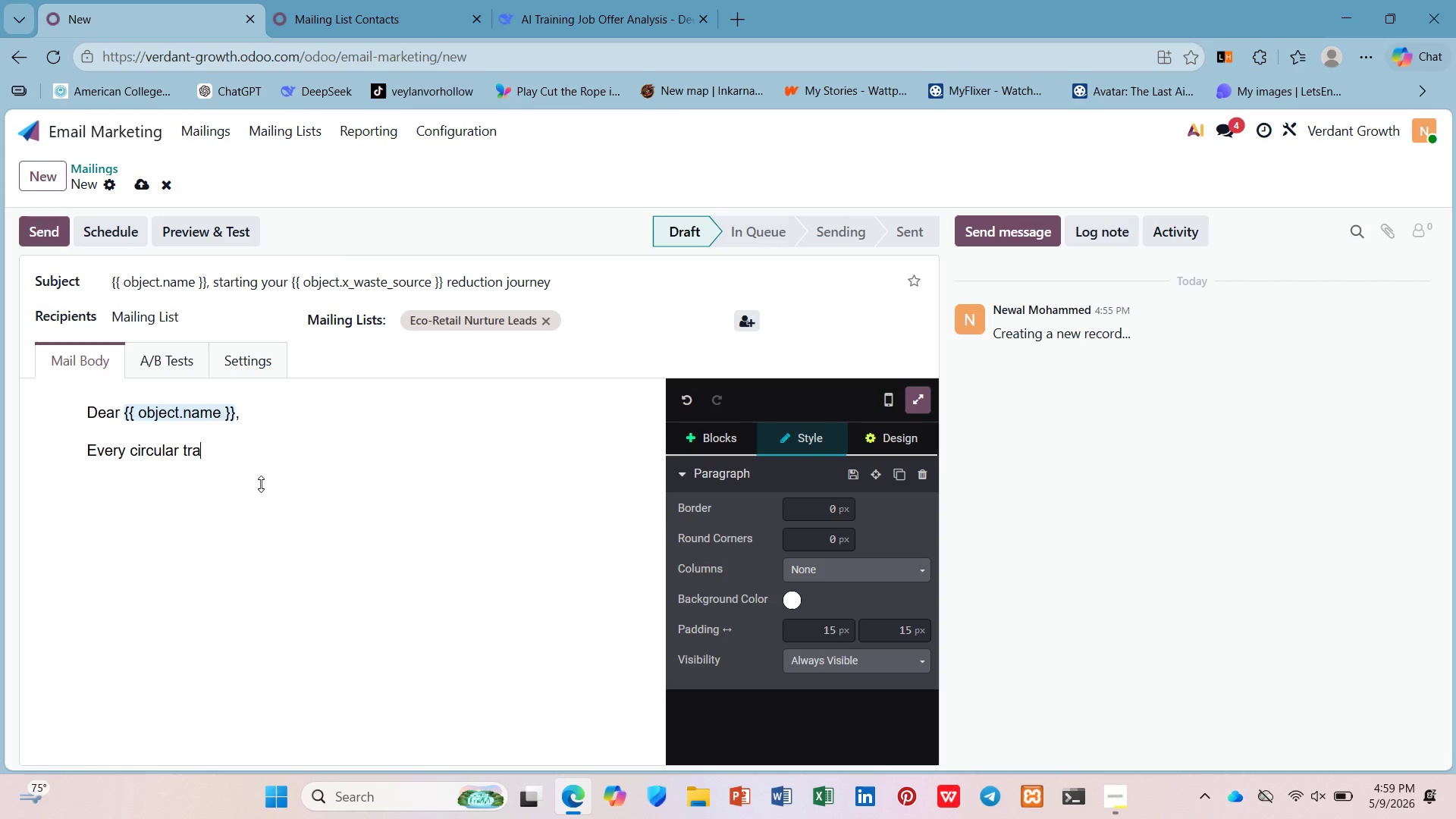 
type(nsition starts with a first step. For /)
 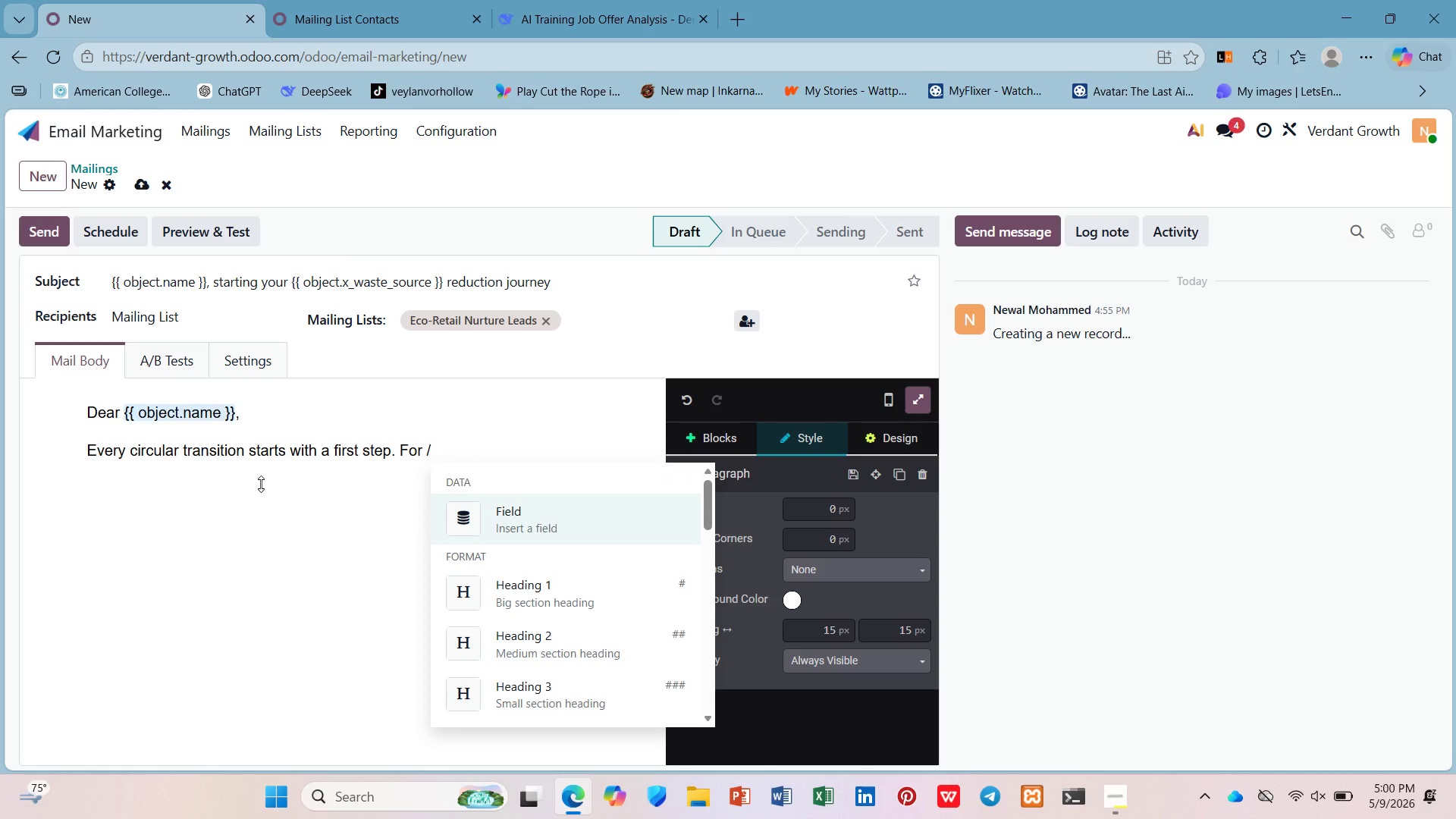 
key(Enter)
 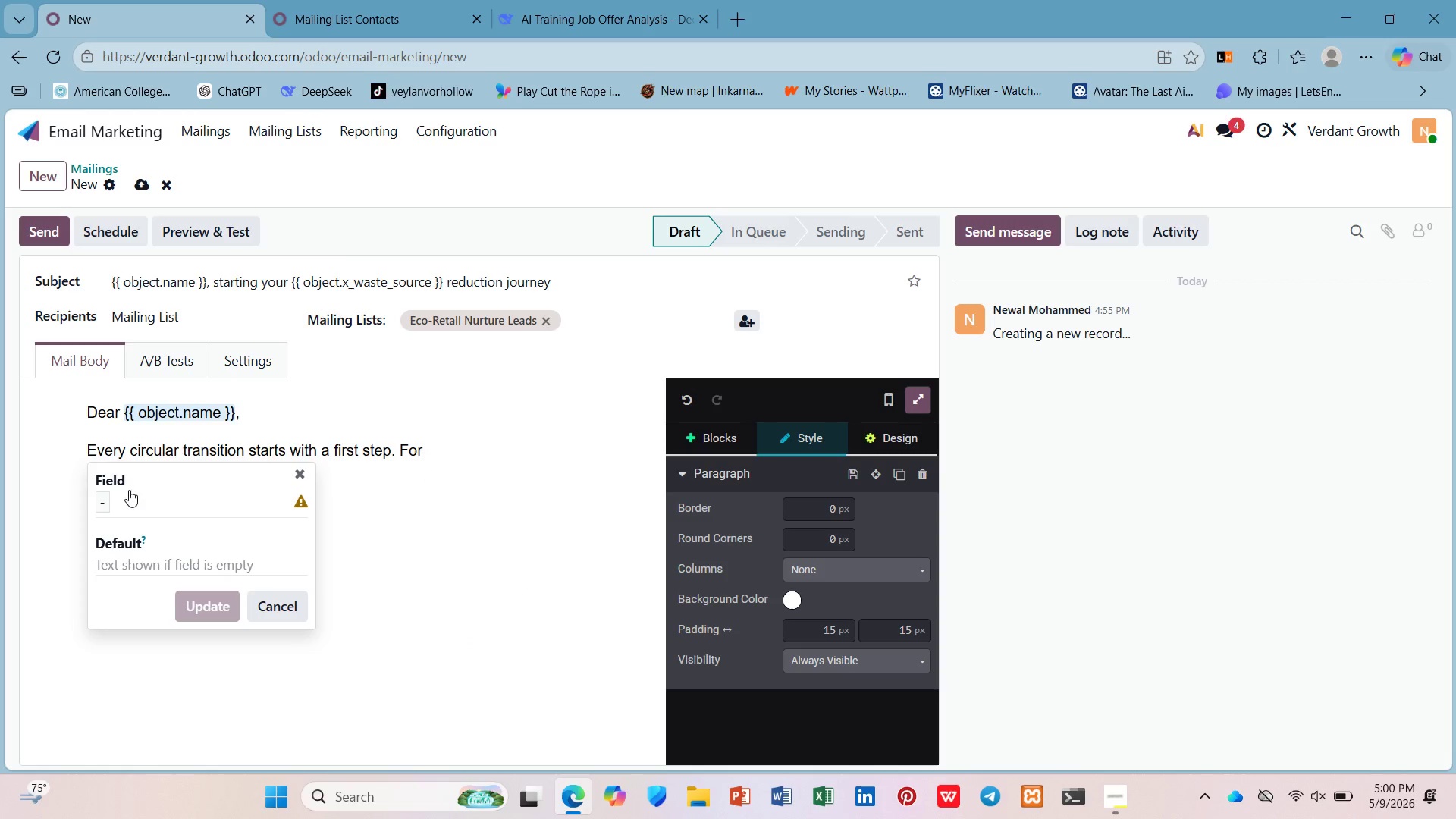 
left_click([104, 497])
 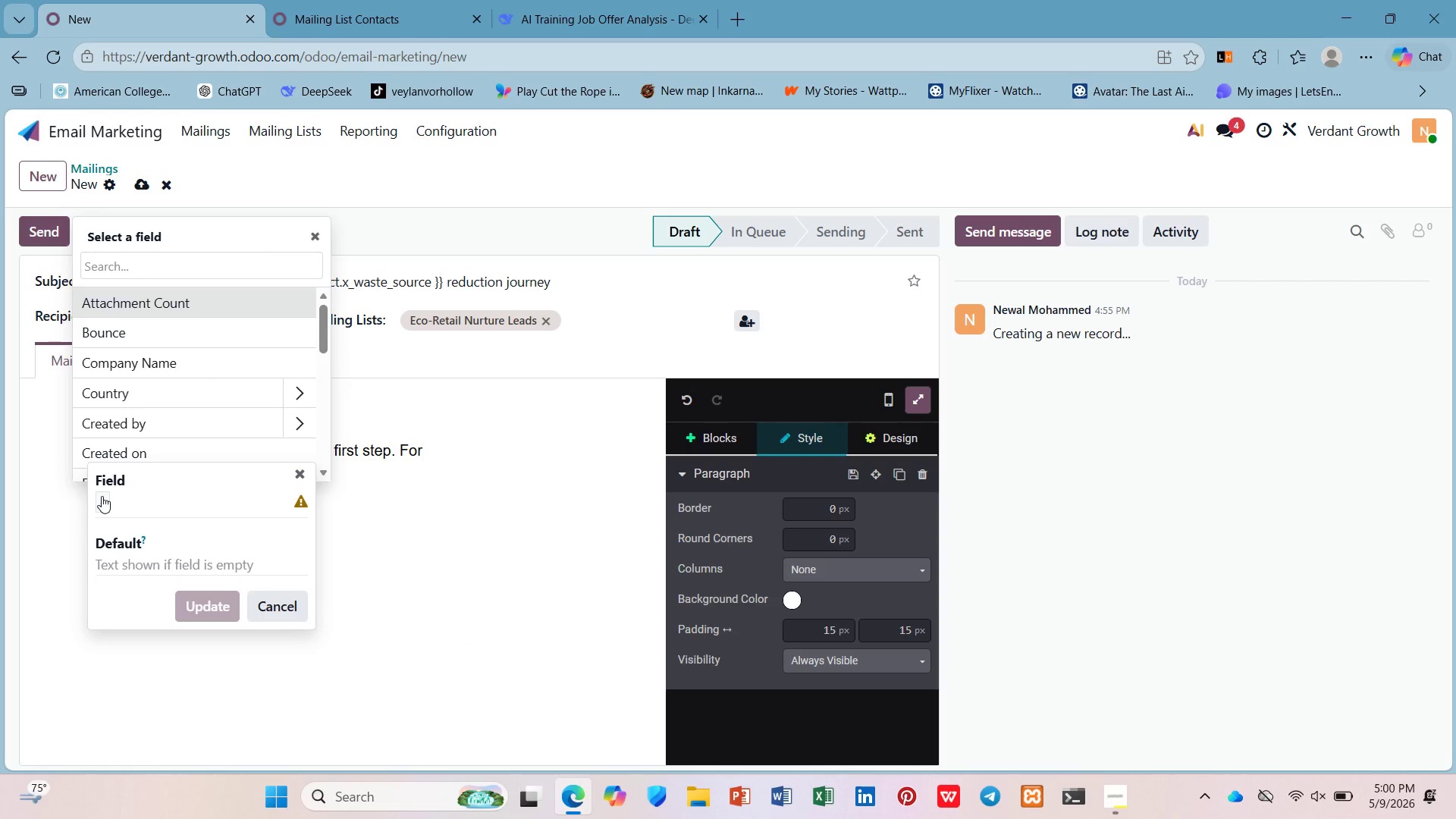 
key(Shift+BracketLeft)
 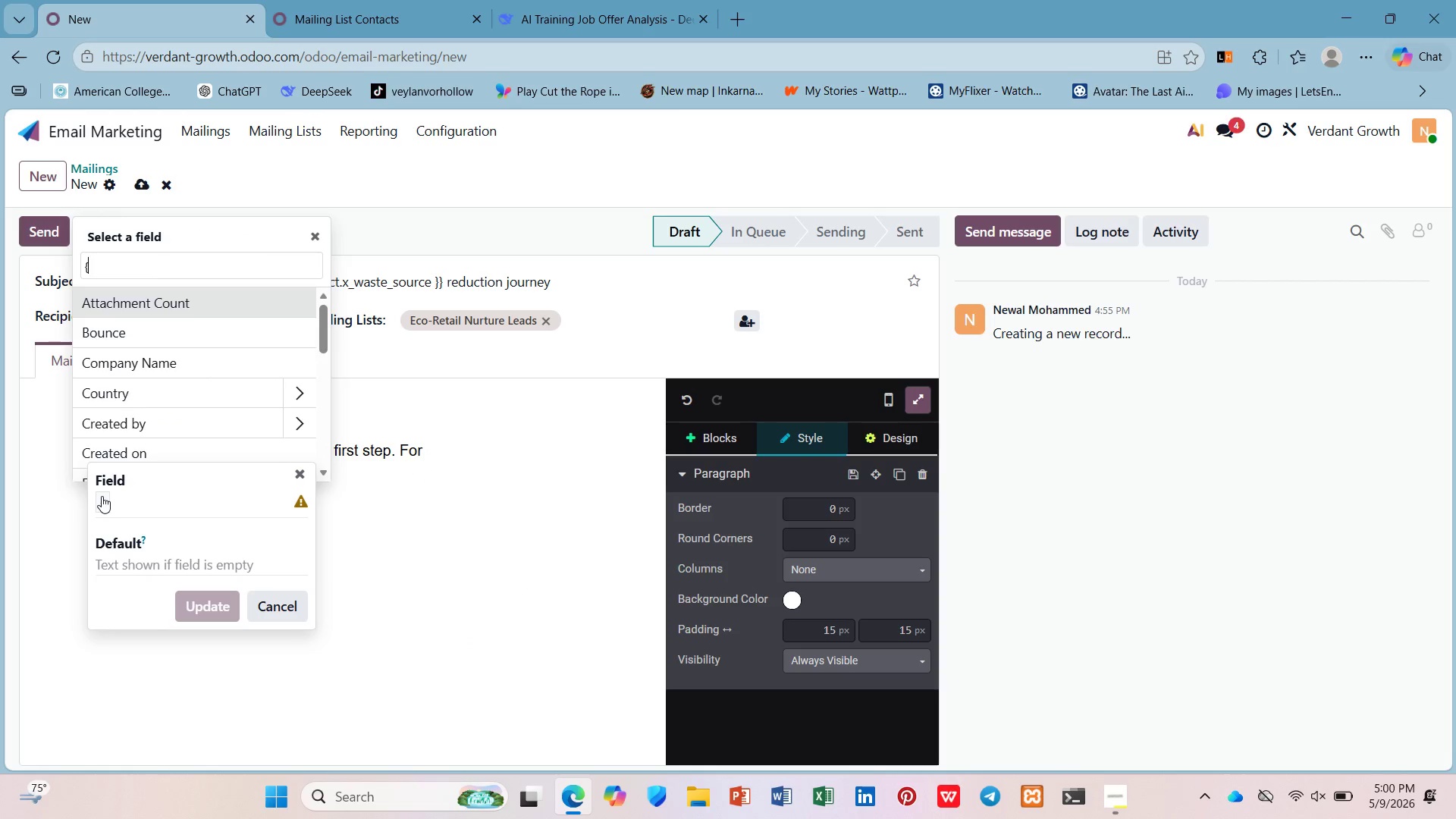 
key(Shift+BracketLeft)
 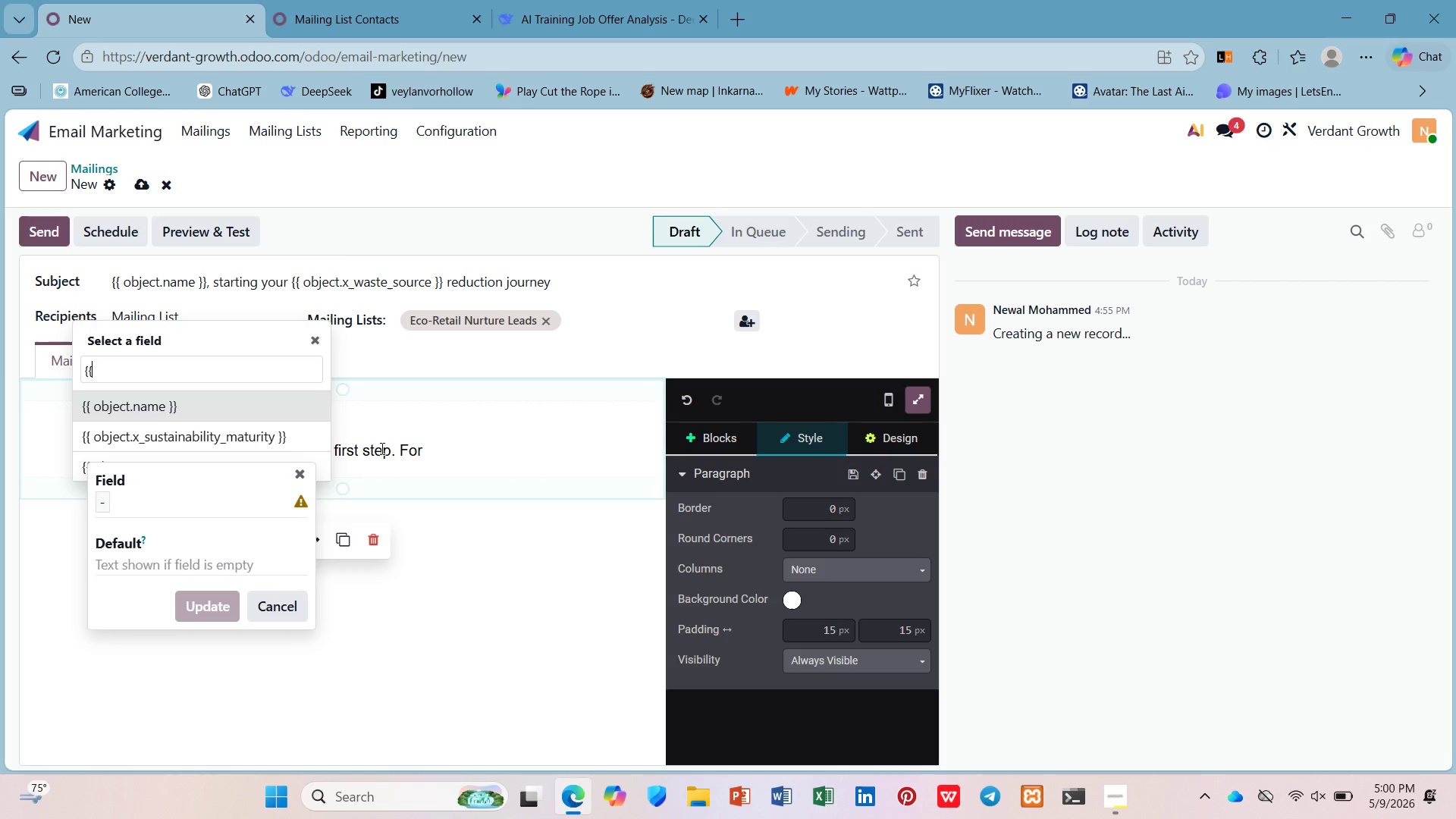 
left_click([473, 457])
 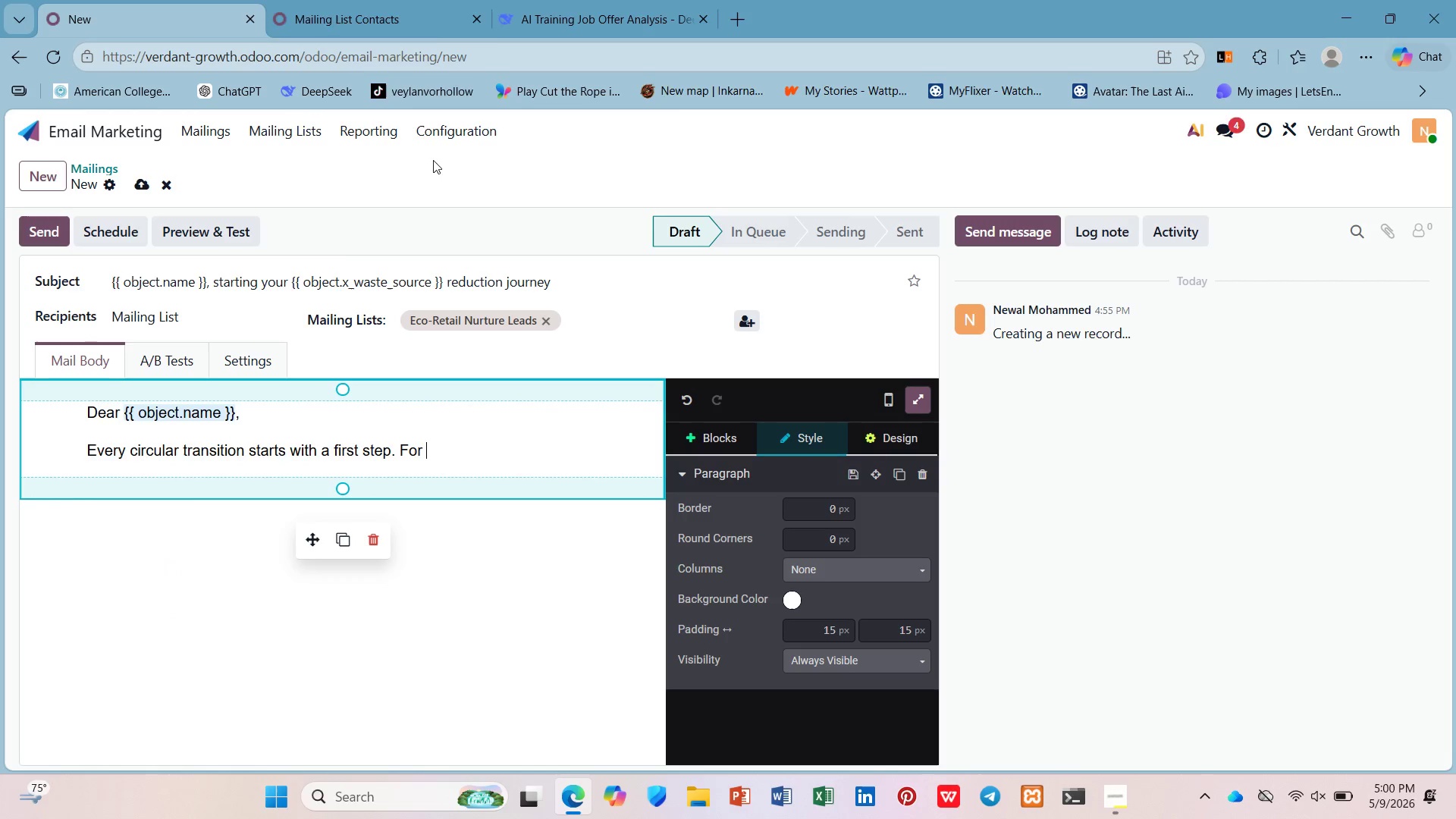 
left_click([433, 8])
 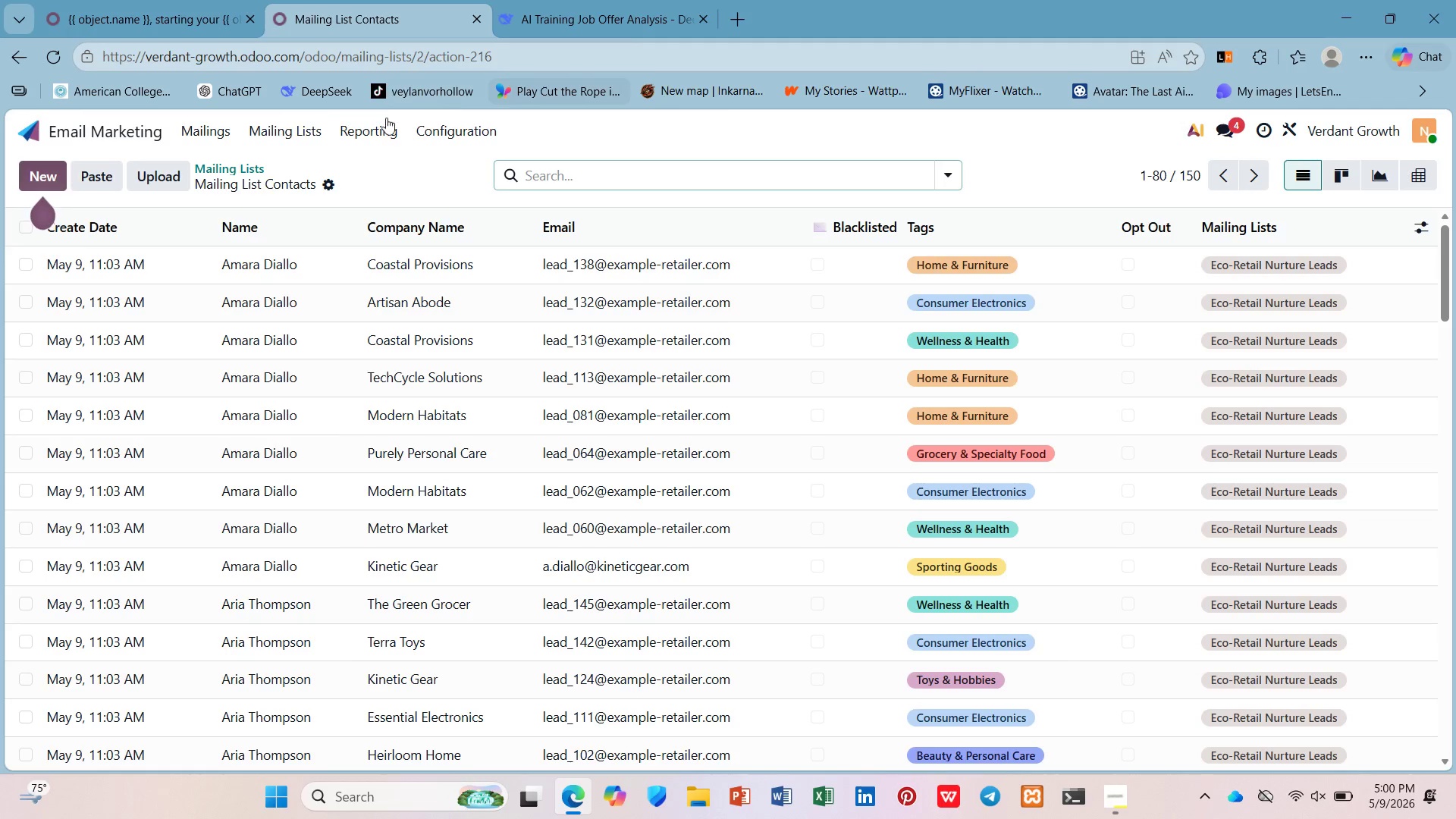 
left_click([148, 140])
 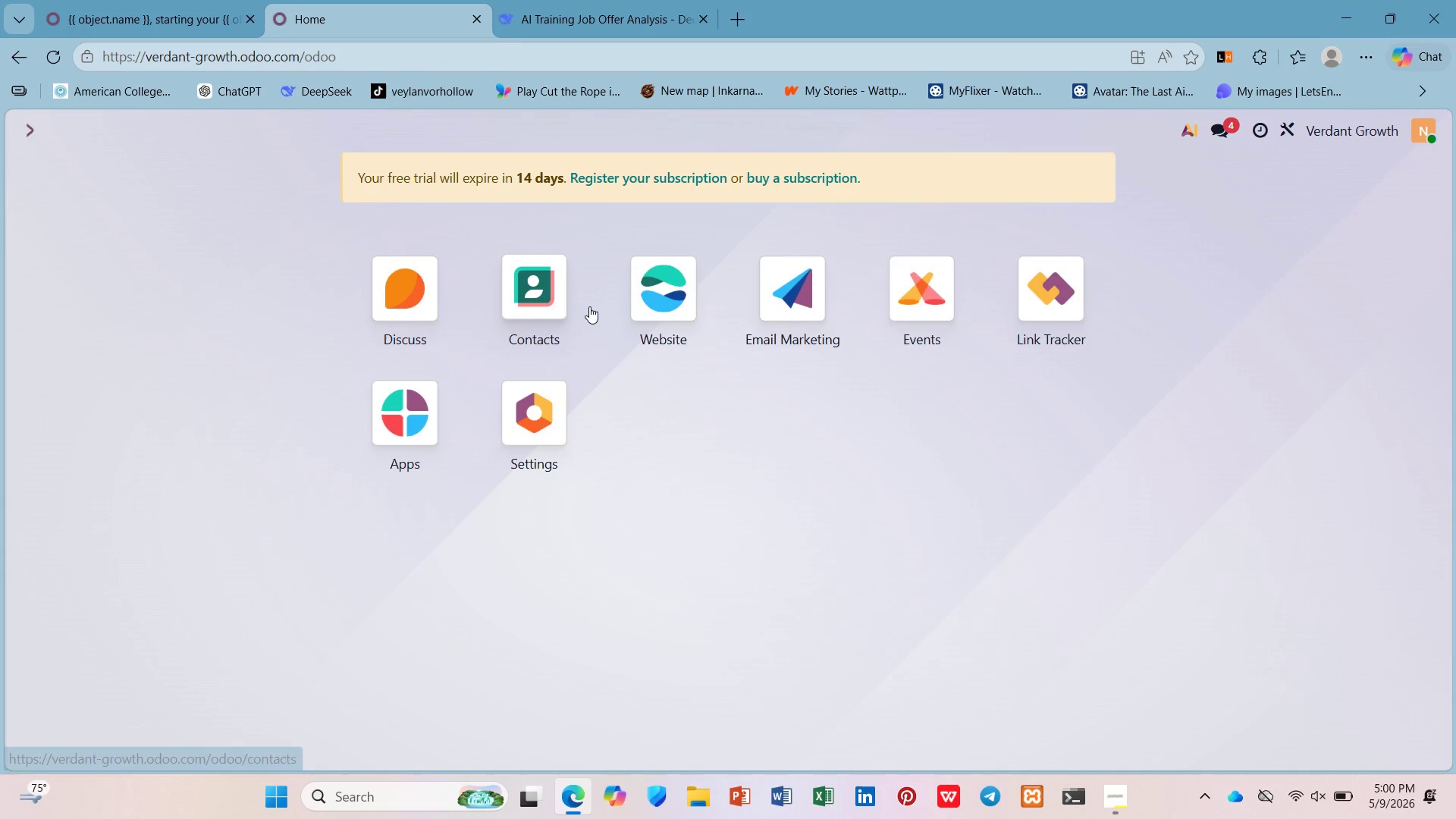 
left_click([532, 403])
 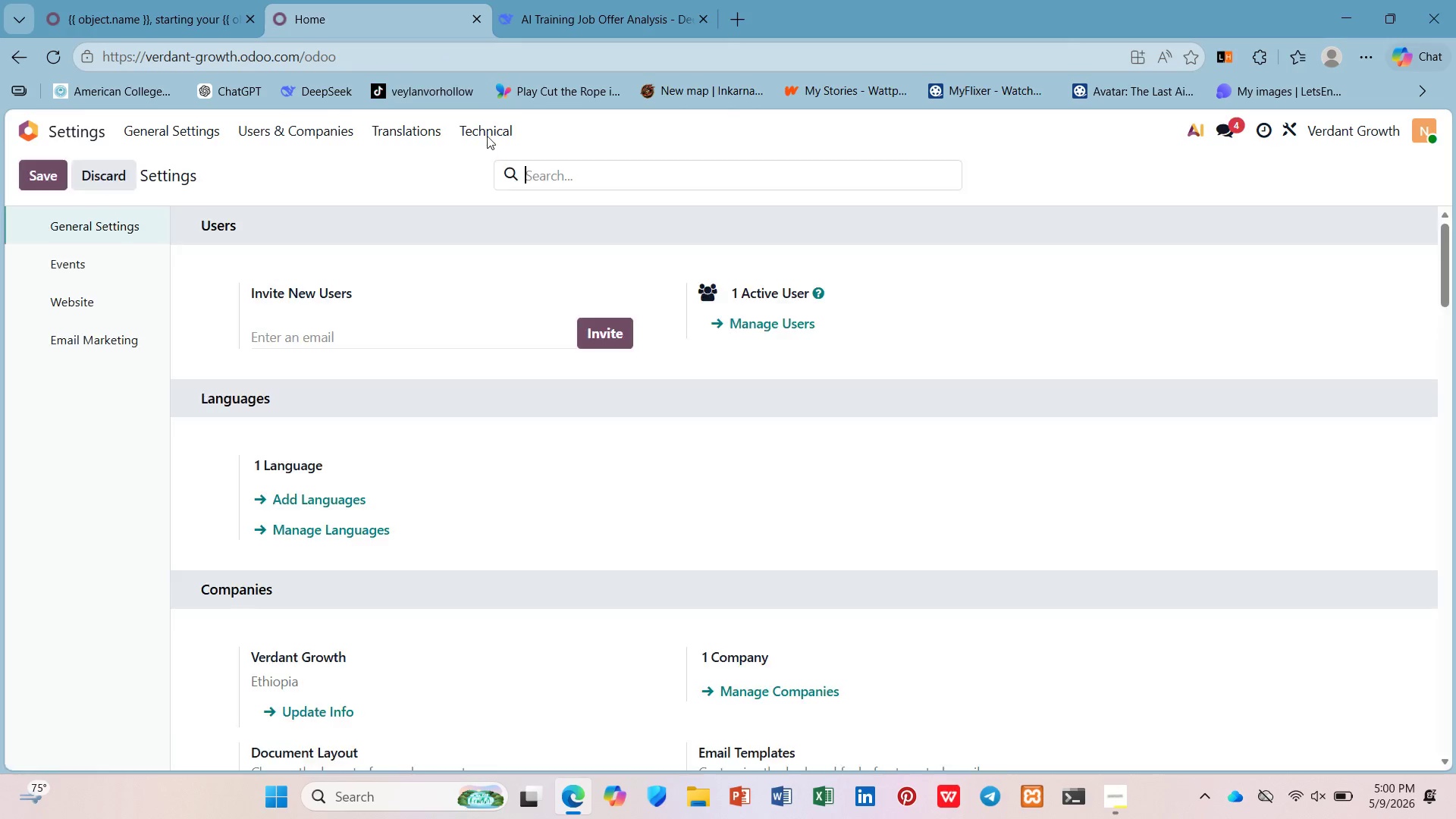 
left_click([487, 136])
 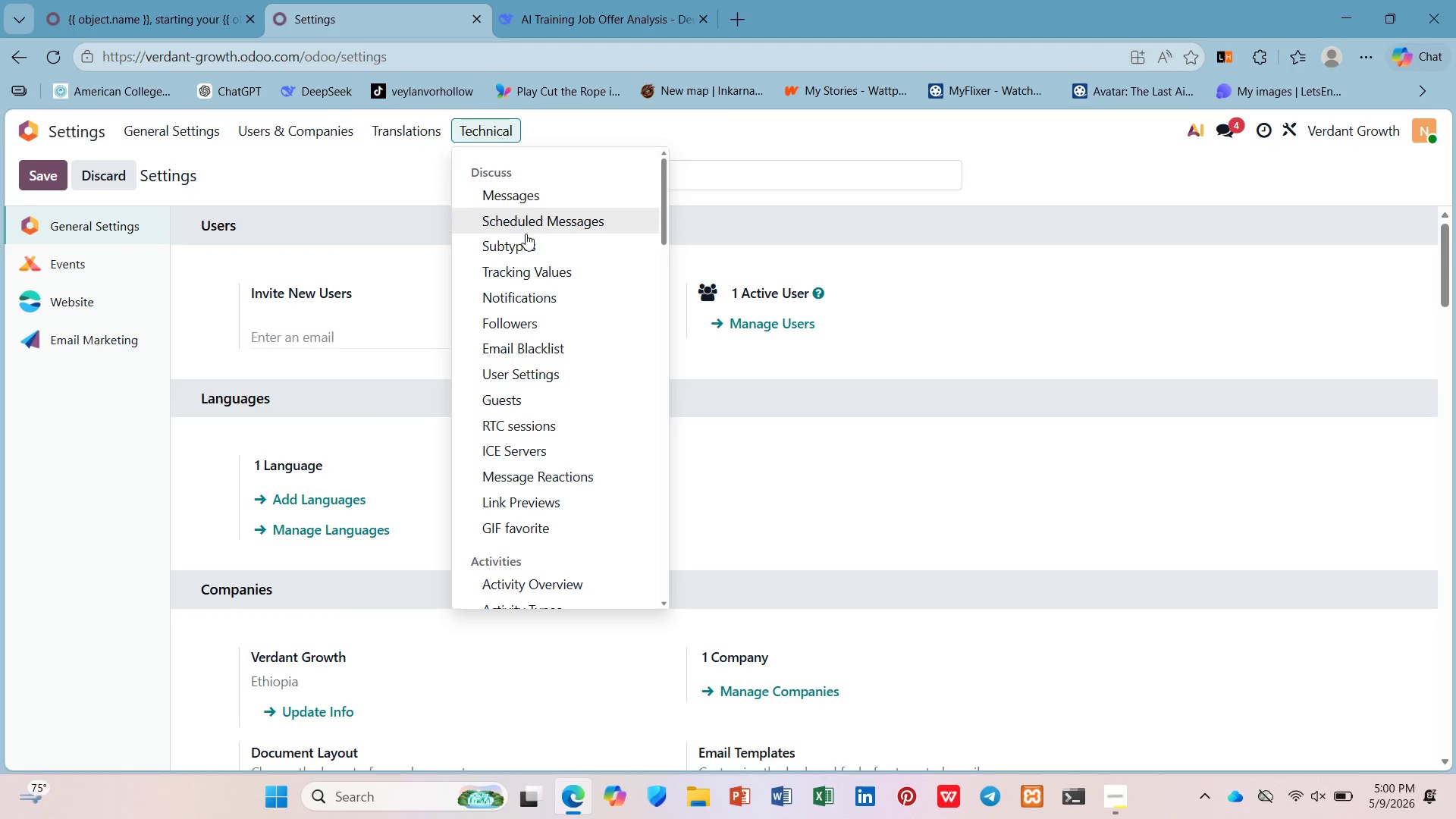 
scroll: coordinate [521, 256], scroll_direction: down, amount: 15.0
 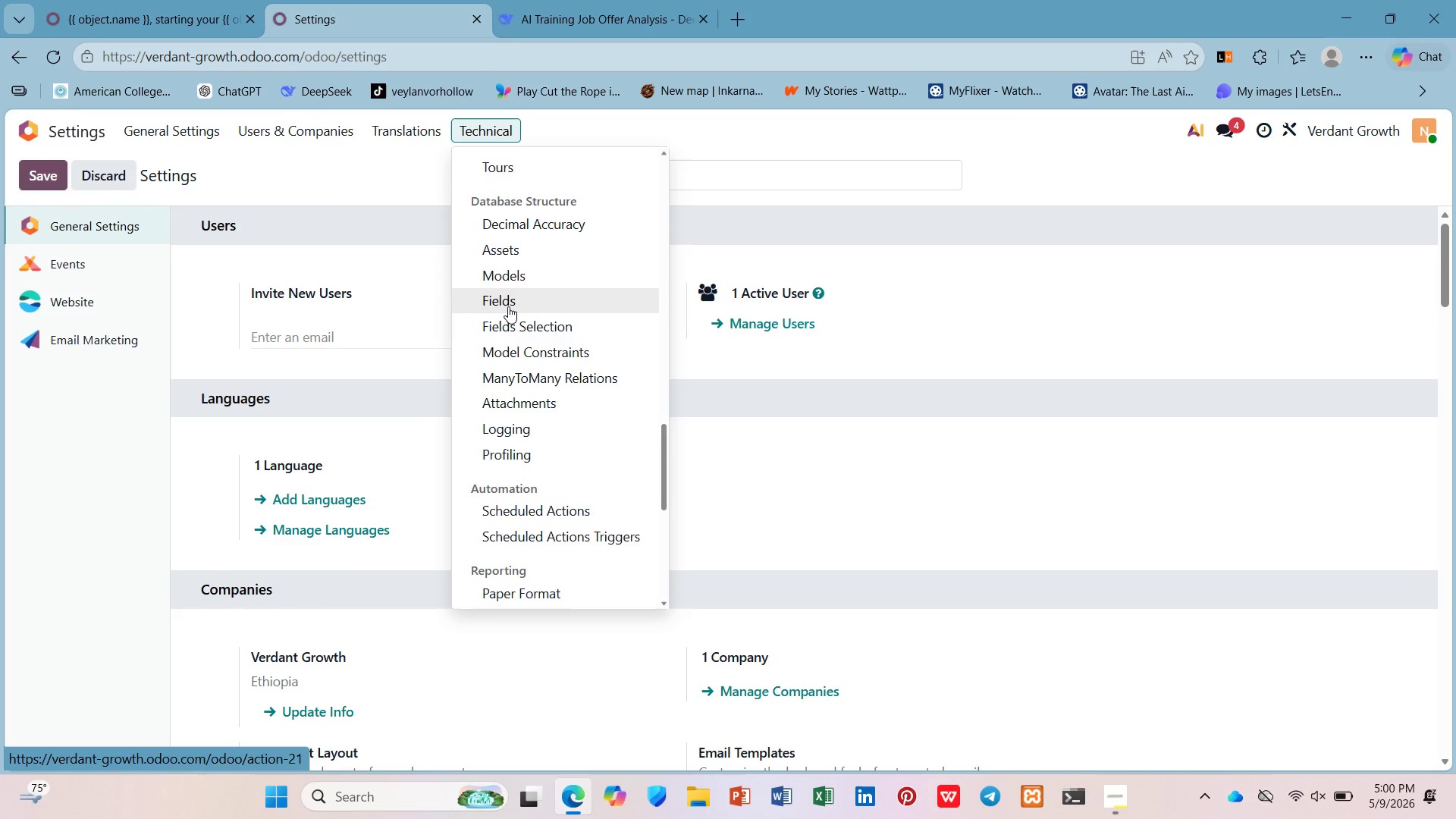 
left_click([508, 299])
 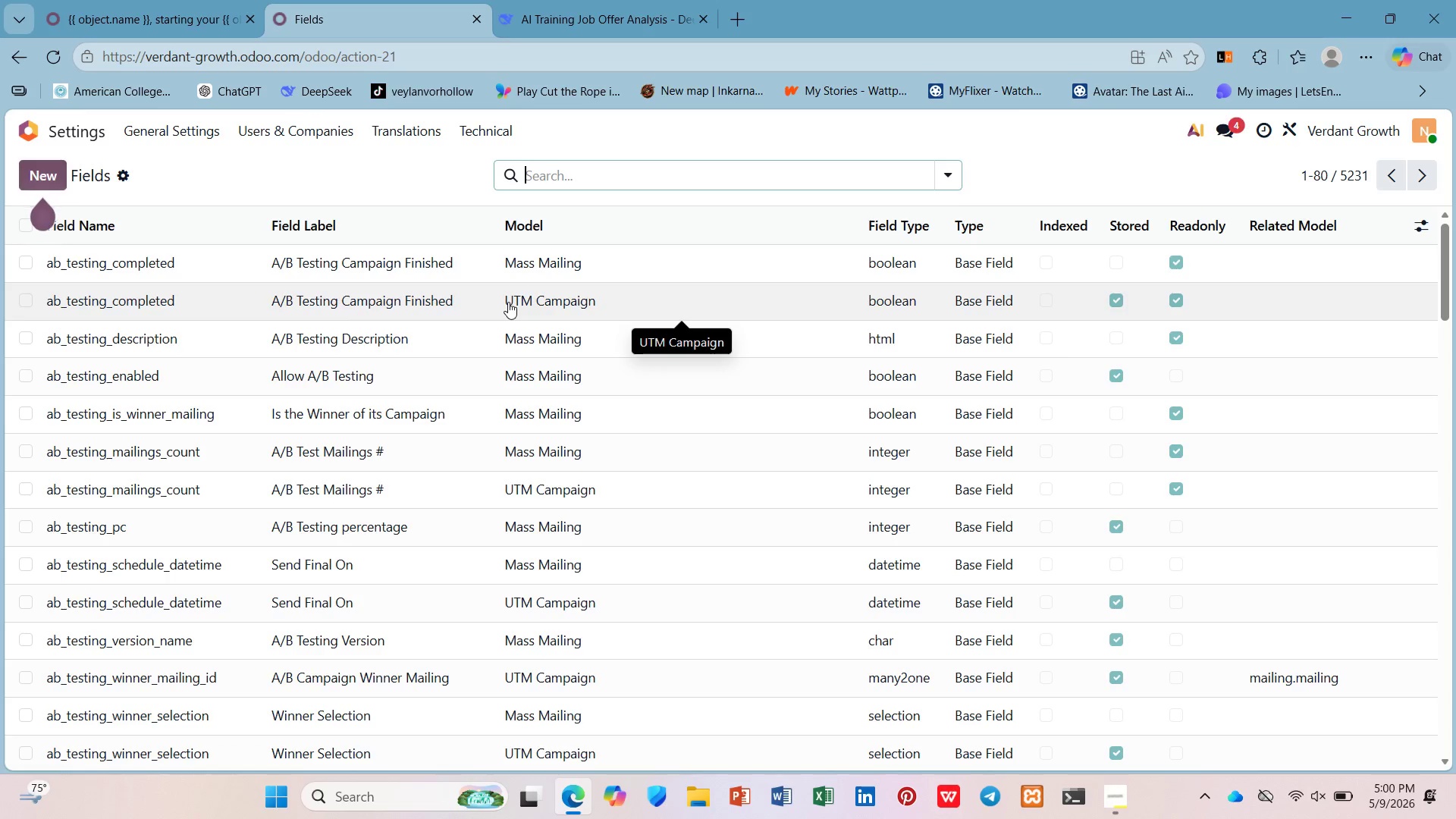 
wait(7.0)
 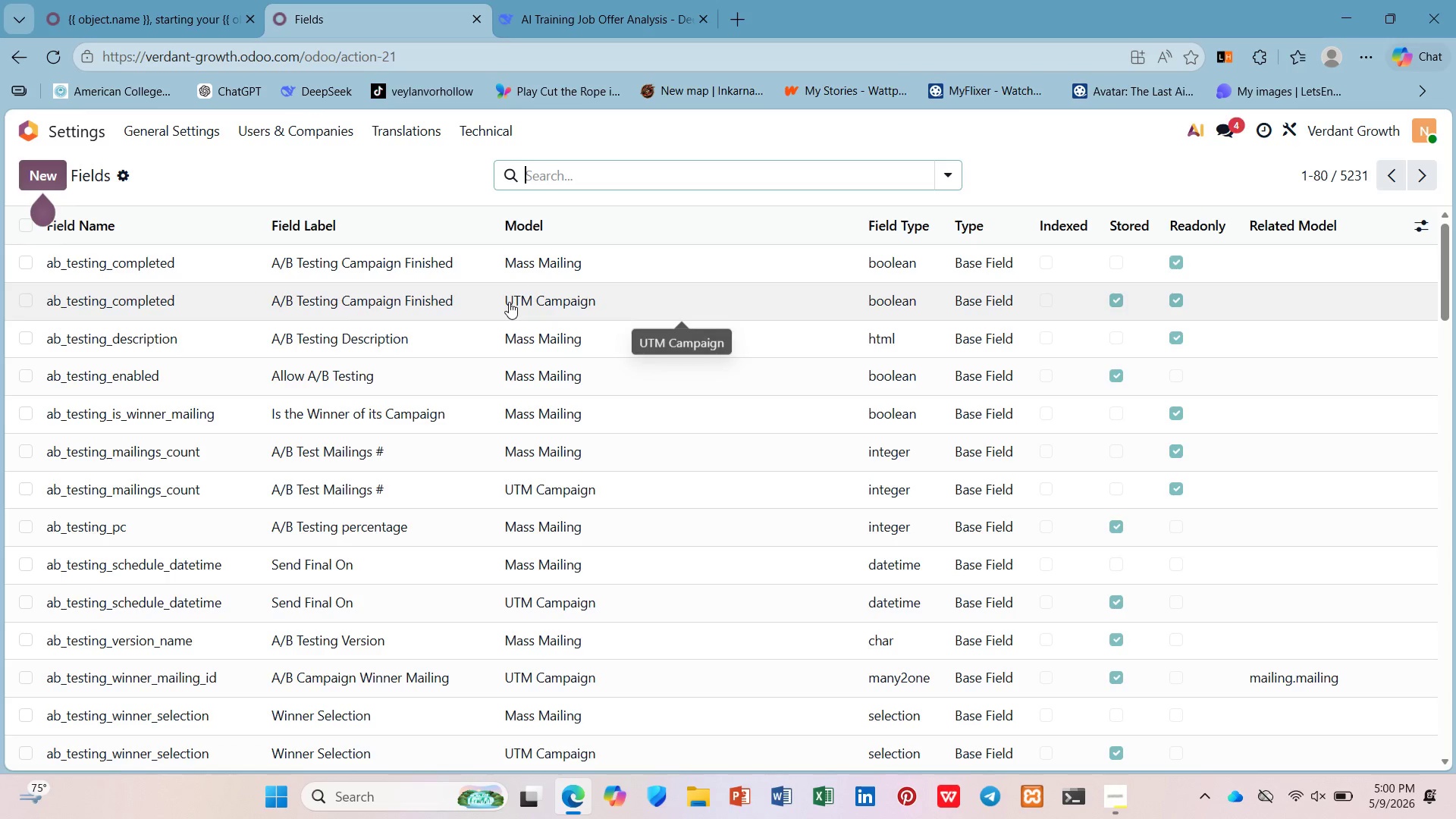 
left_click([545, 229])
 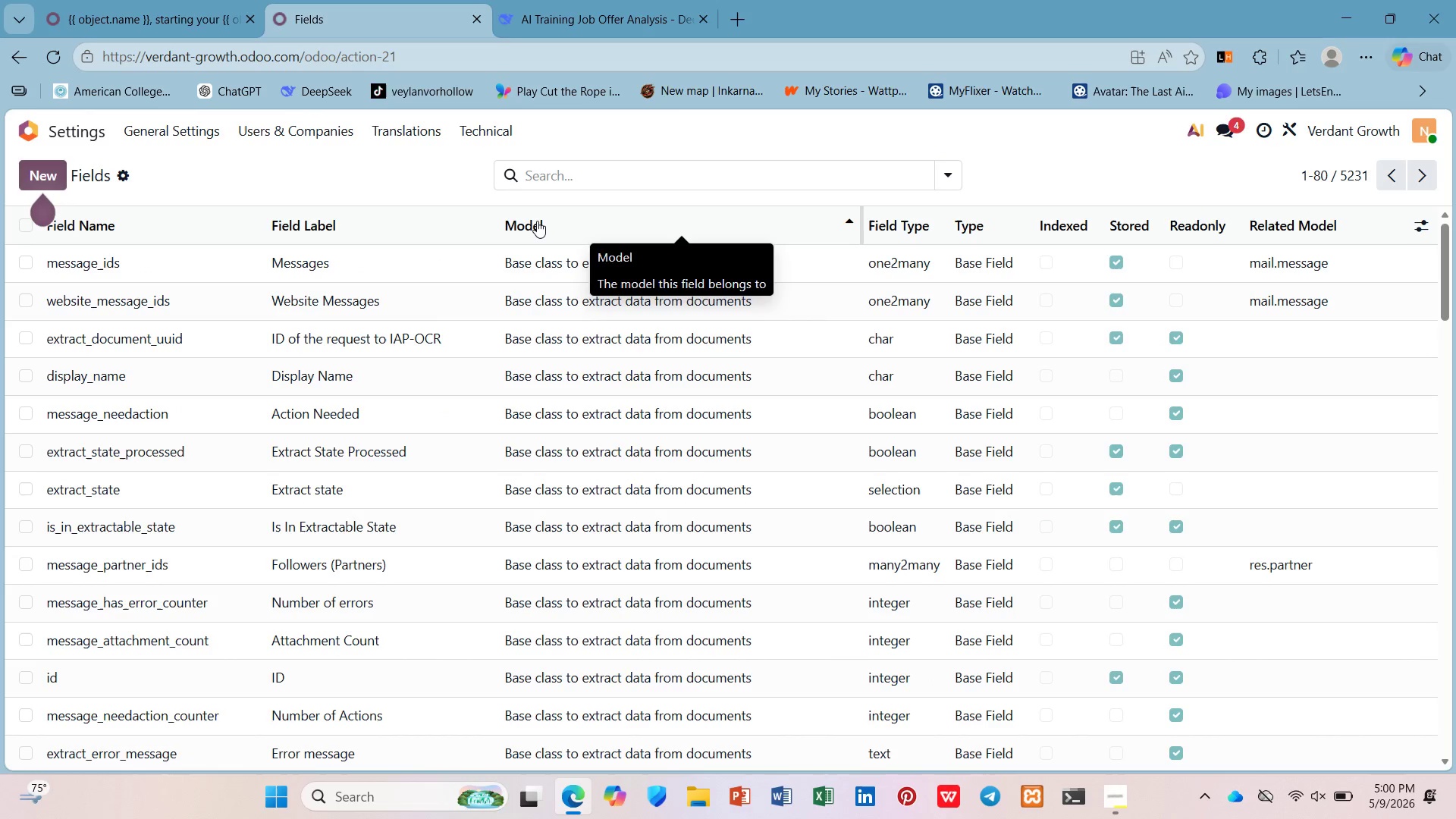 
scroll: coordinate [663, 521], scroll_direction: down, amount: 62.0
 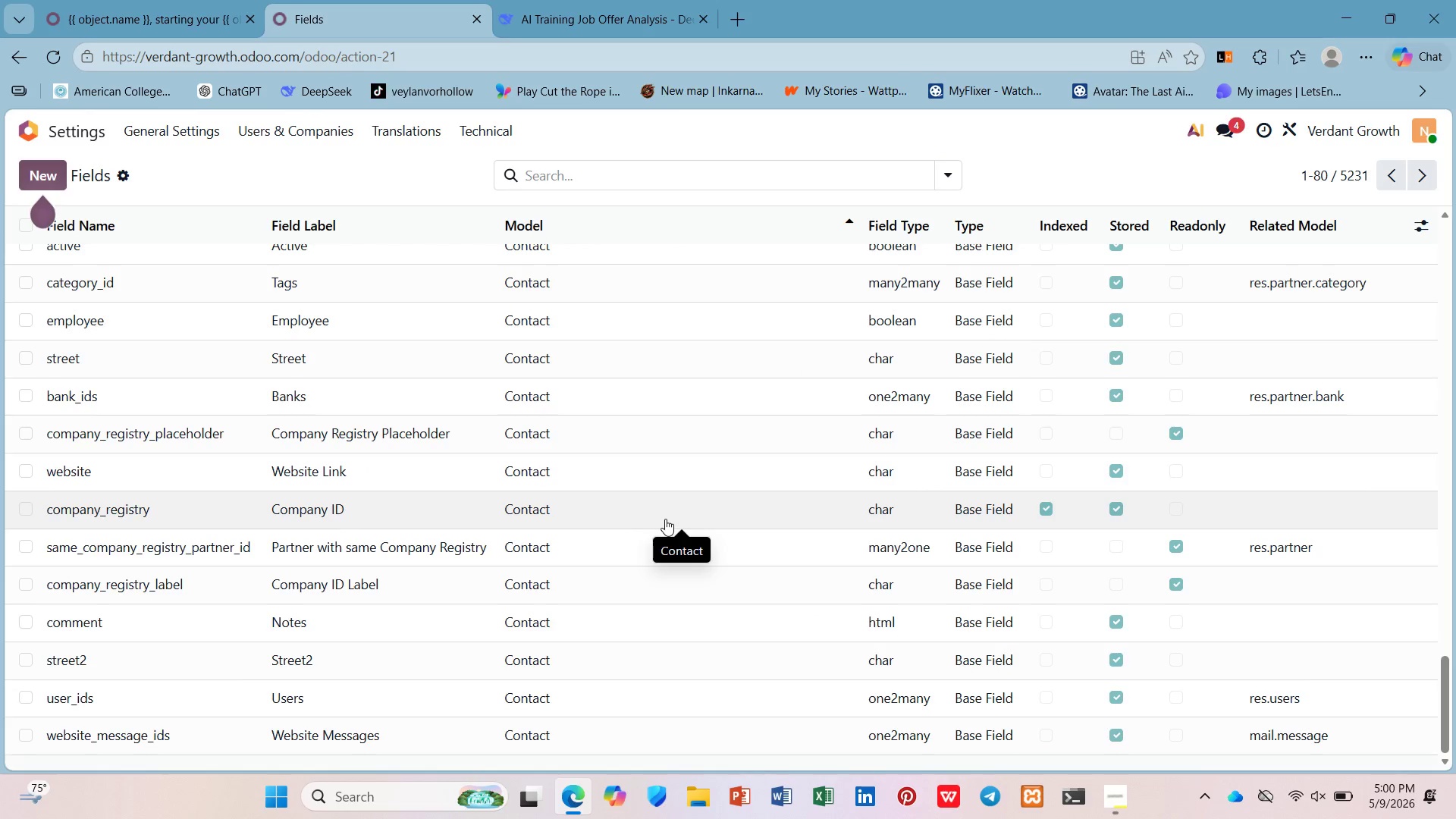 
scroll: coordinate [361, 408], scroll_direction: up, amount: 39.0
 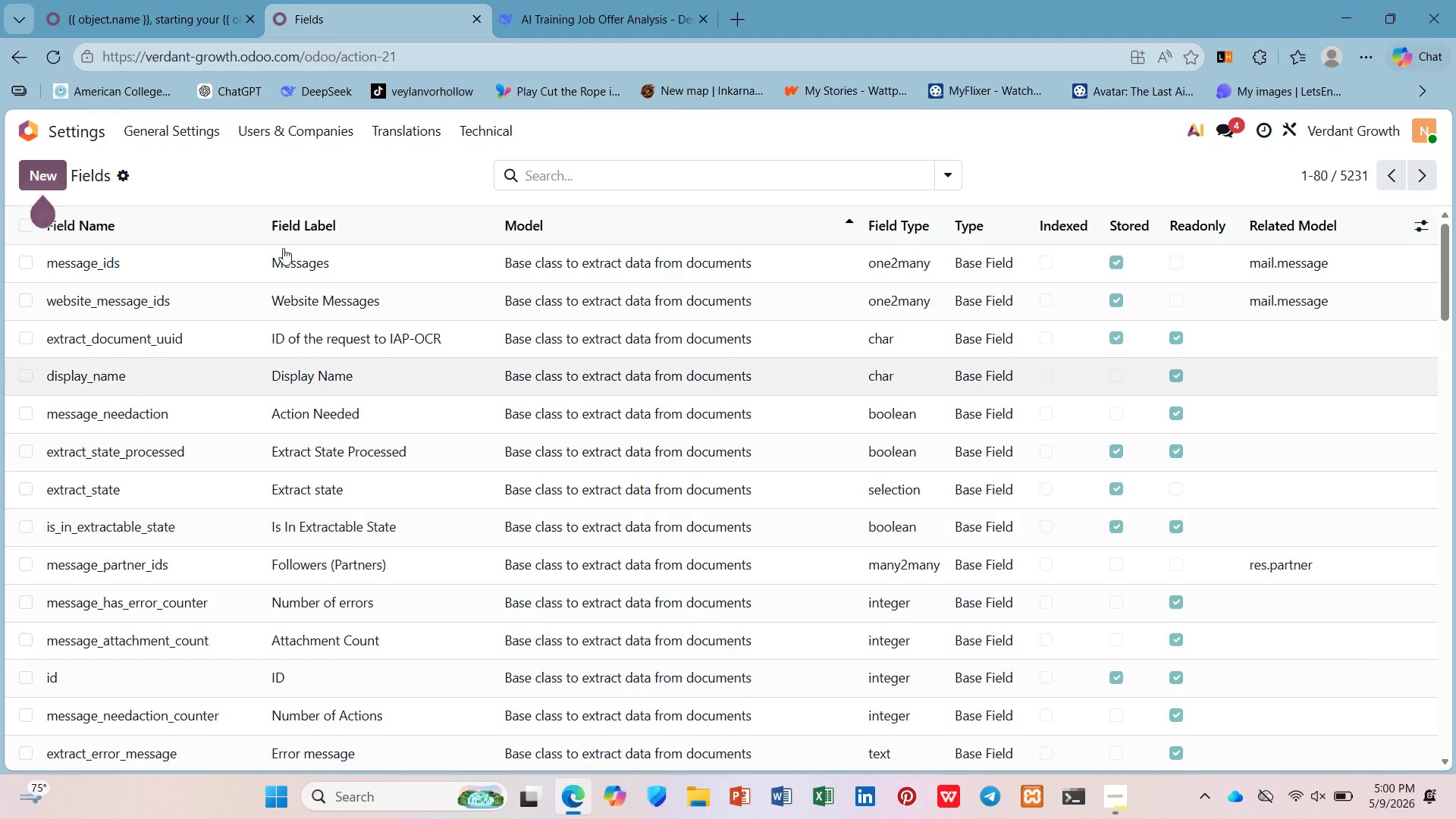 
left_click_drag(start_coordinate=[549, 168], to_coordinate=[550, 180])
 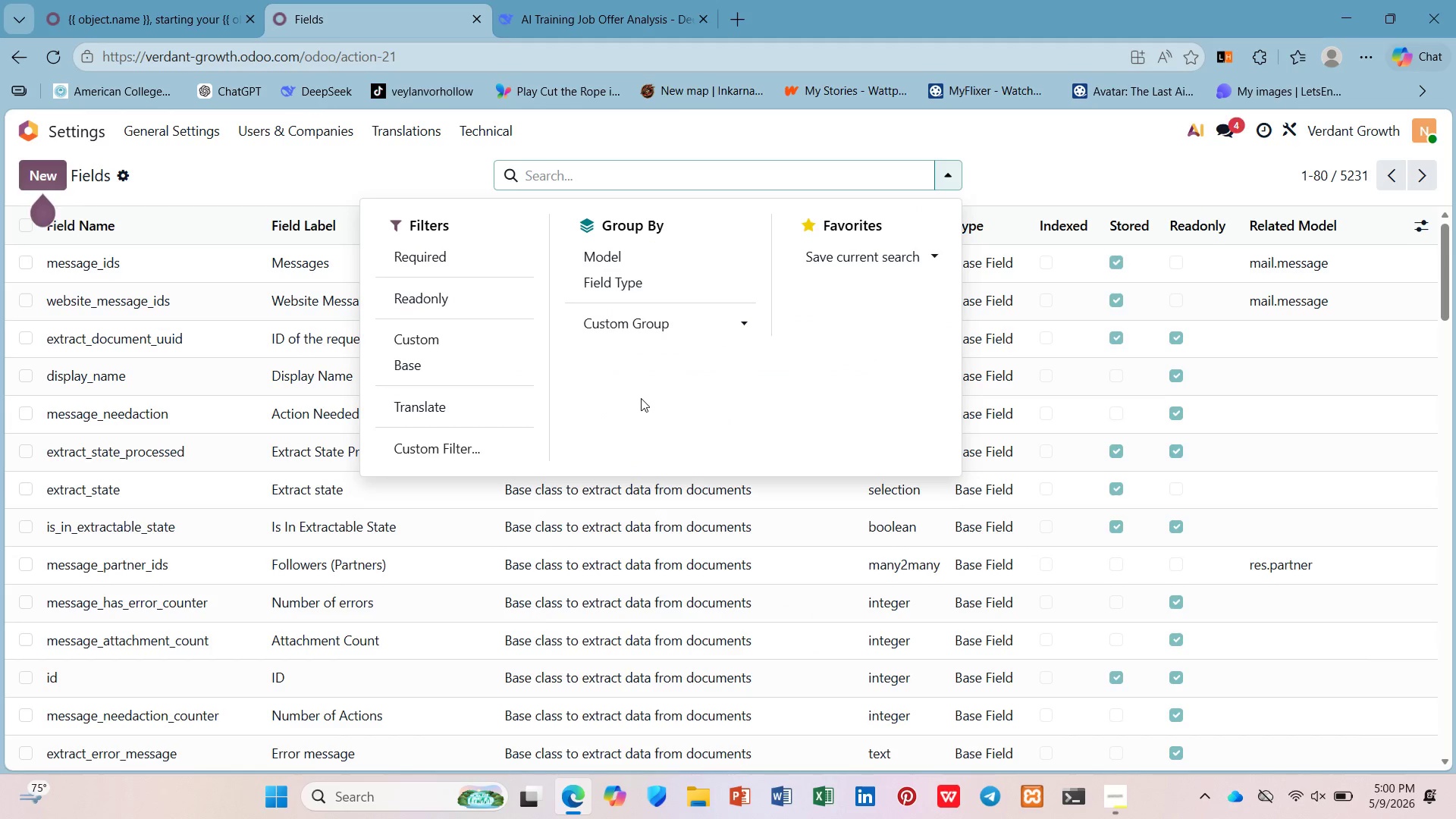 
type(maiing)
 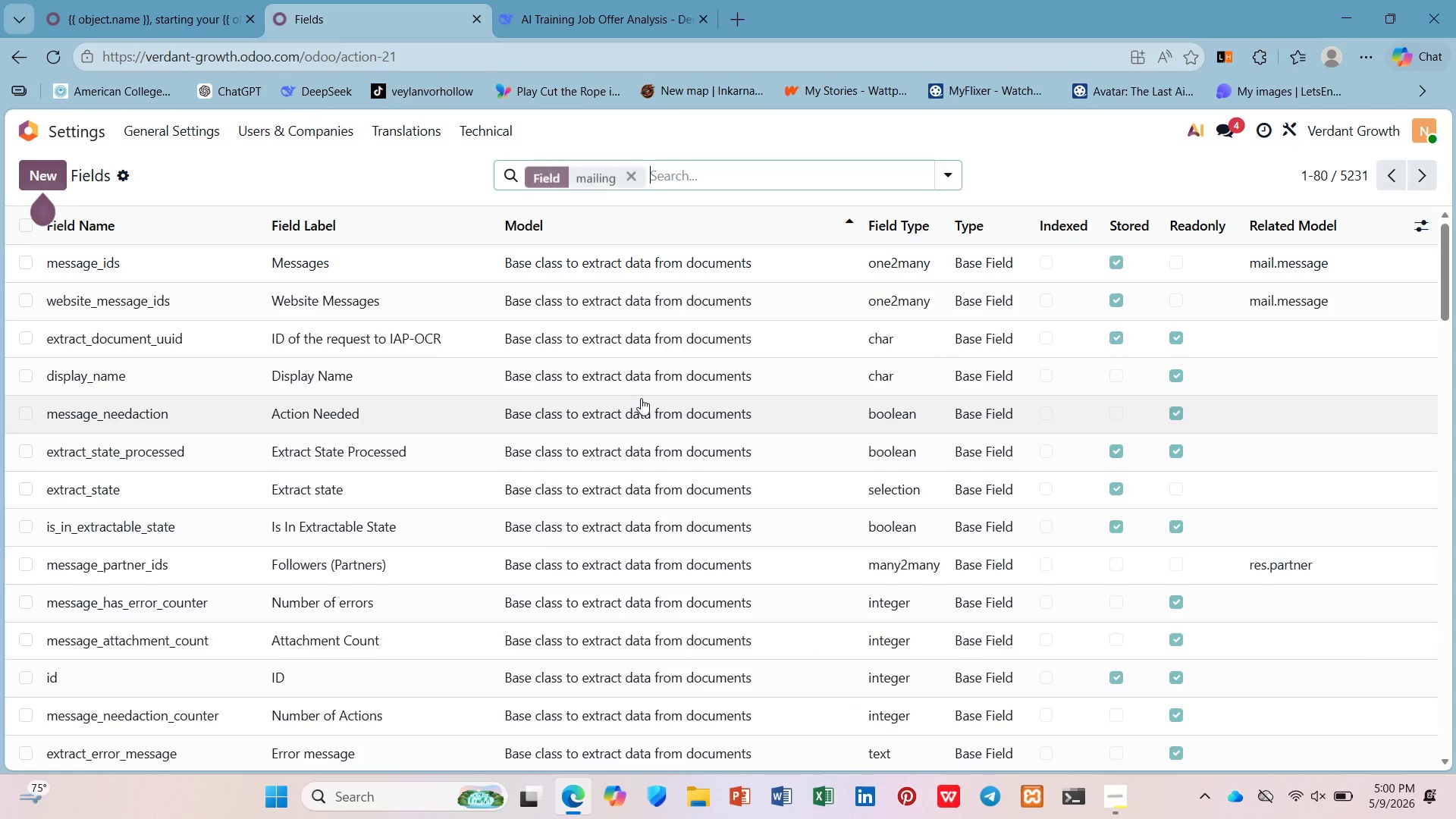 
hold_key(key=L, duration=0.34)
 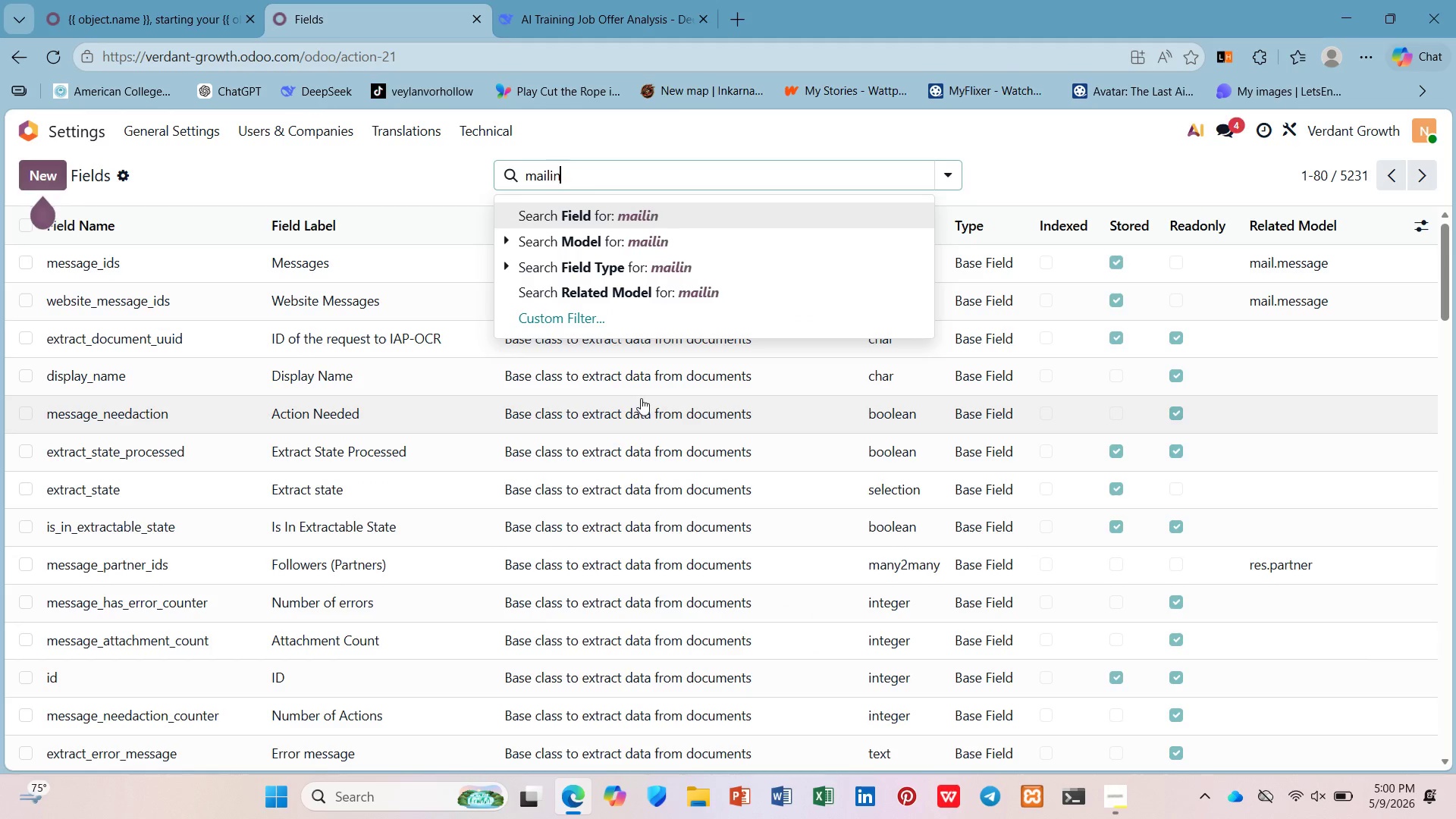 
key(Enter)
 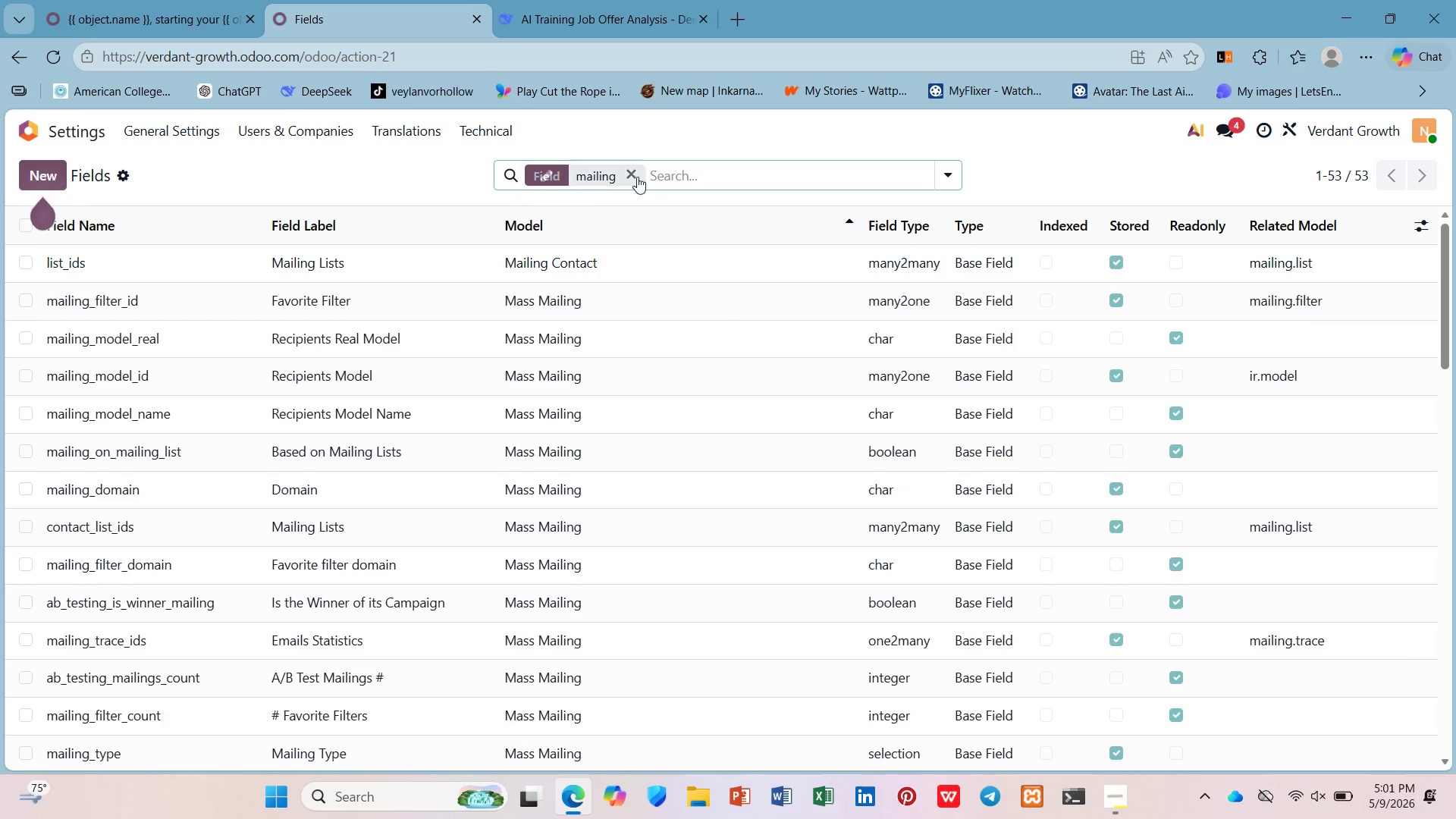 
wait(5.22)
 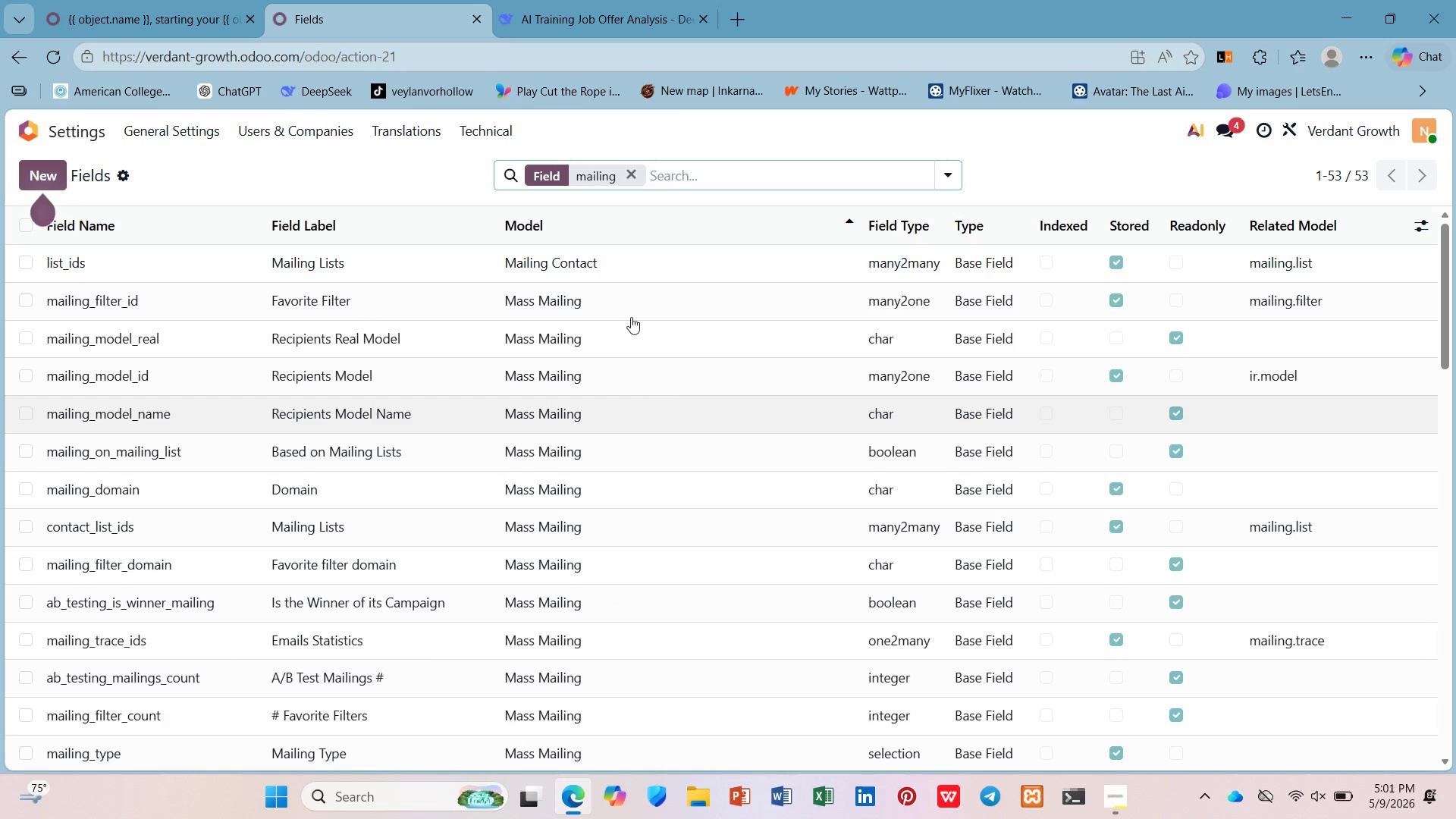 
scroll: coordinate [648, 388], scroll_direction: down, amount: 13.0
 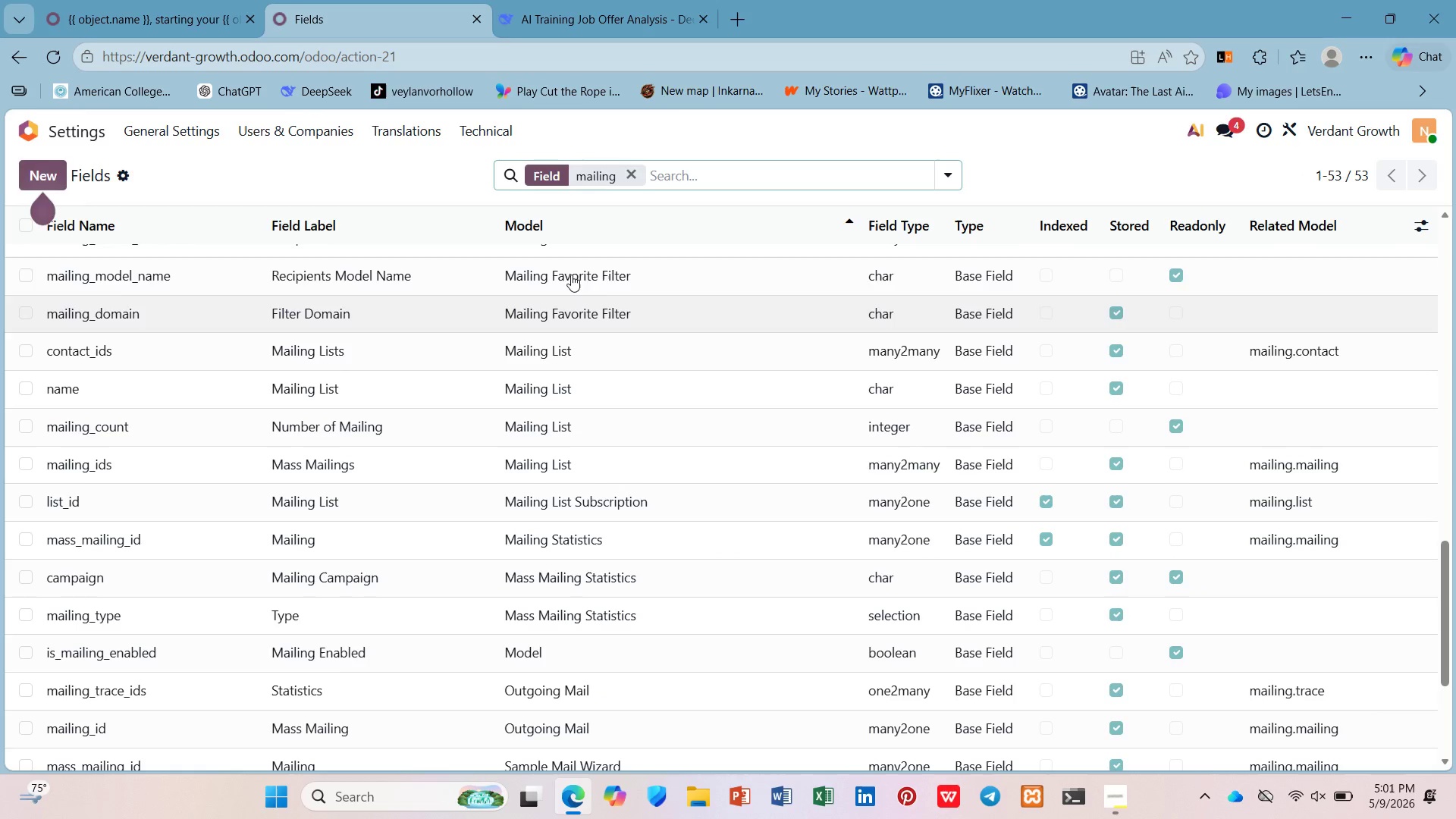 
left_click([541, 217])
 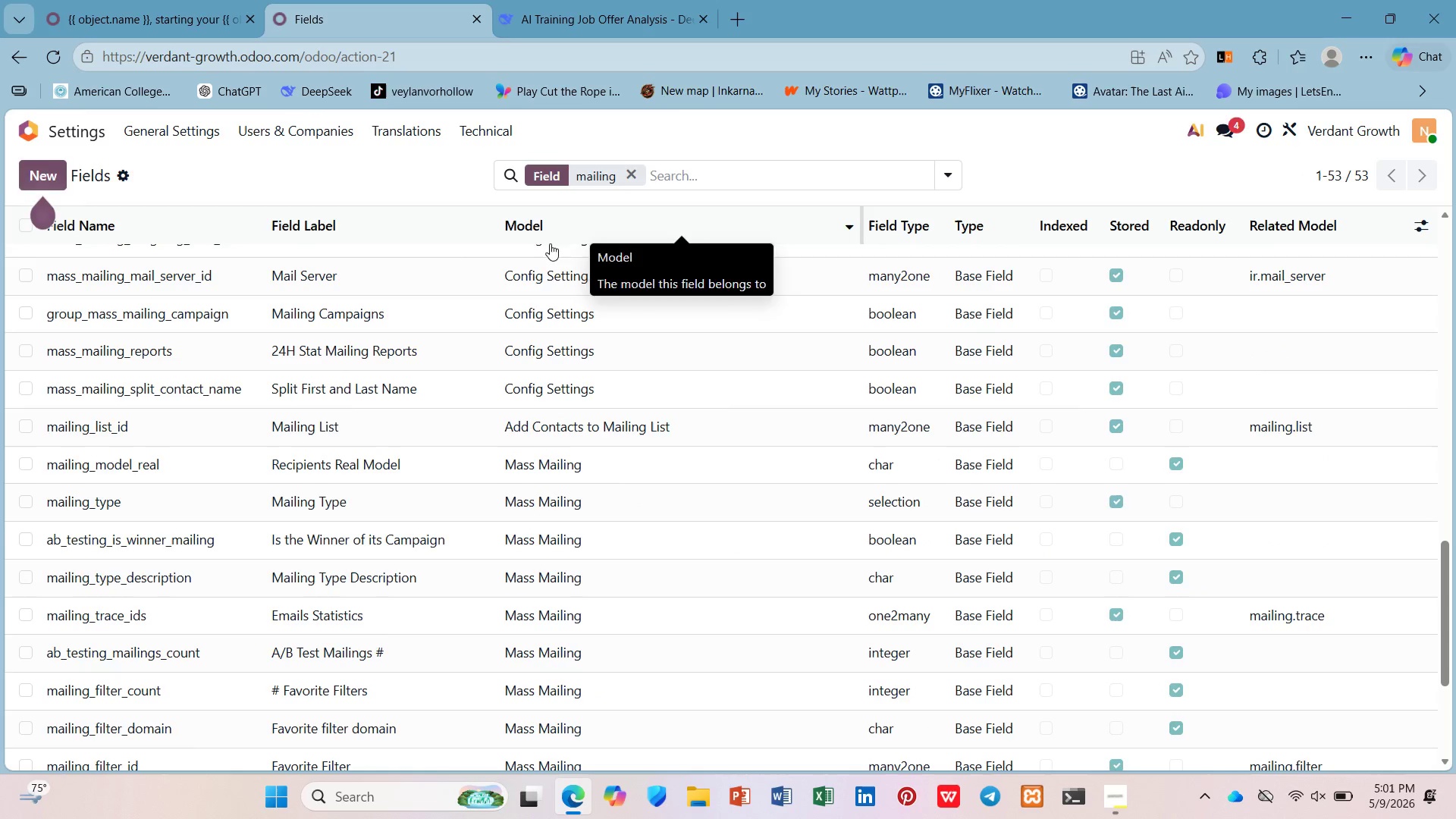 
scroll: coordinate [622, 466], scroll_direction: up, amount: 22.0
 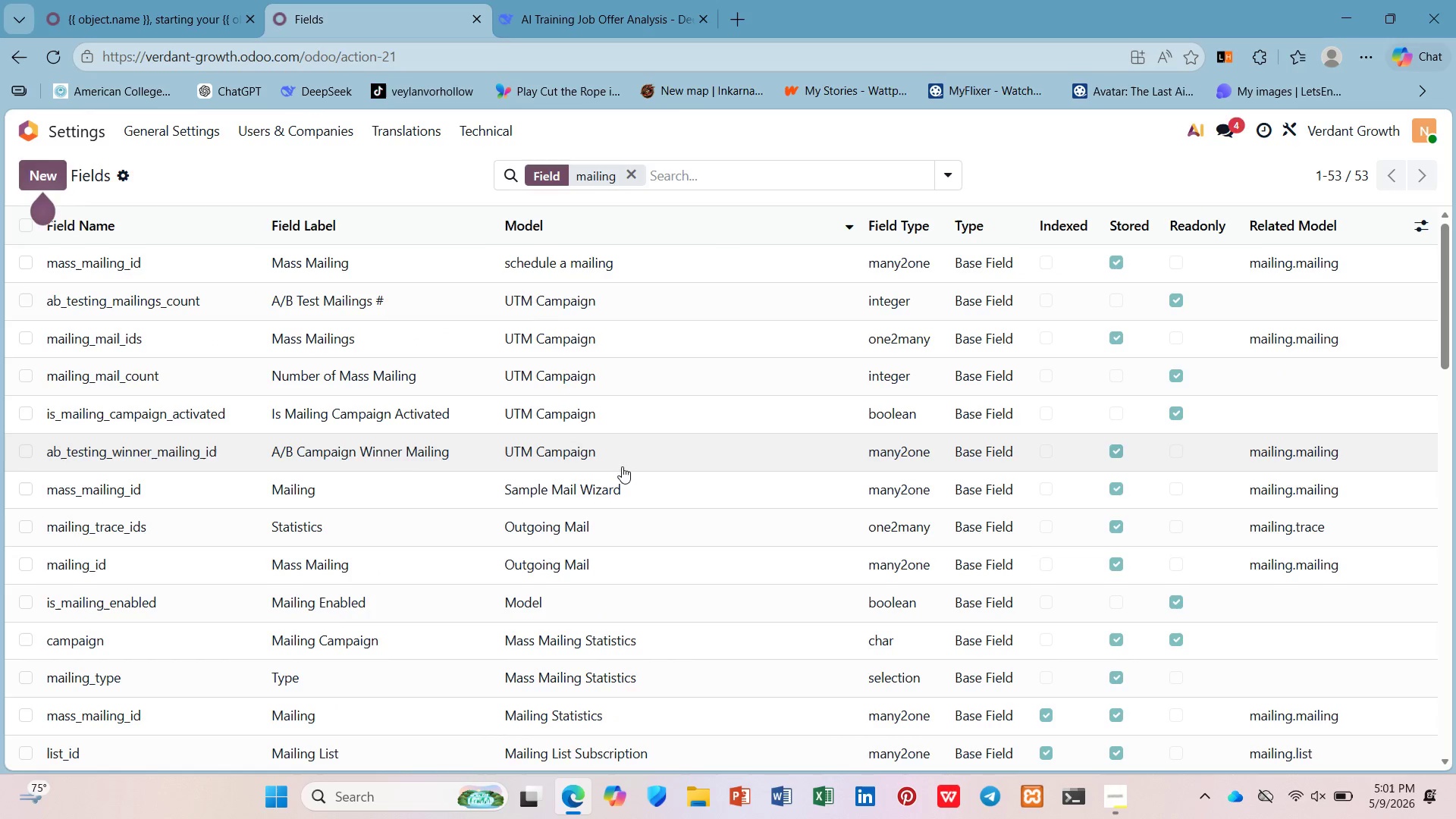 
scroll: coordinate [626, 463], scroll_direction: down, amount: 33.0
 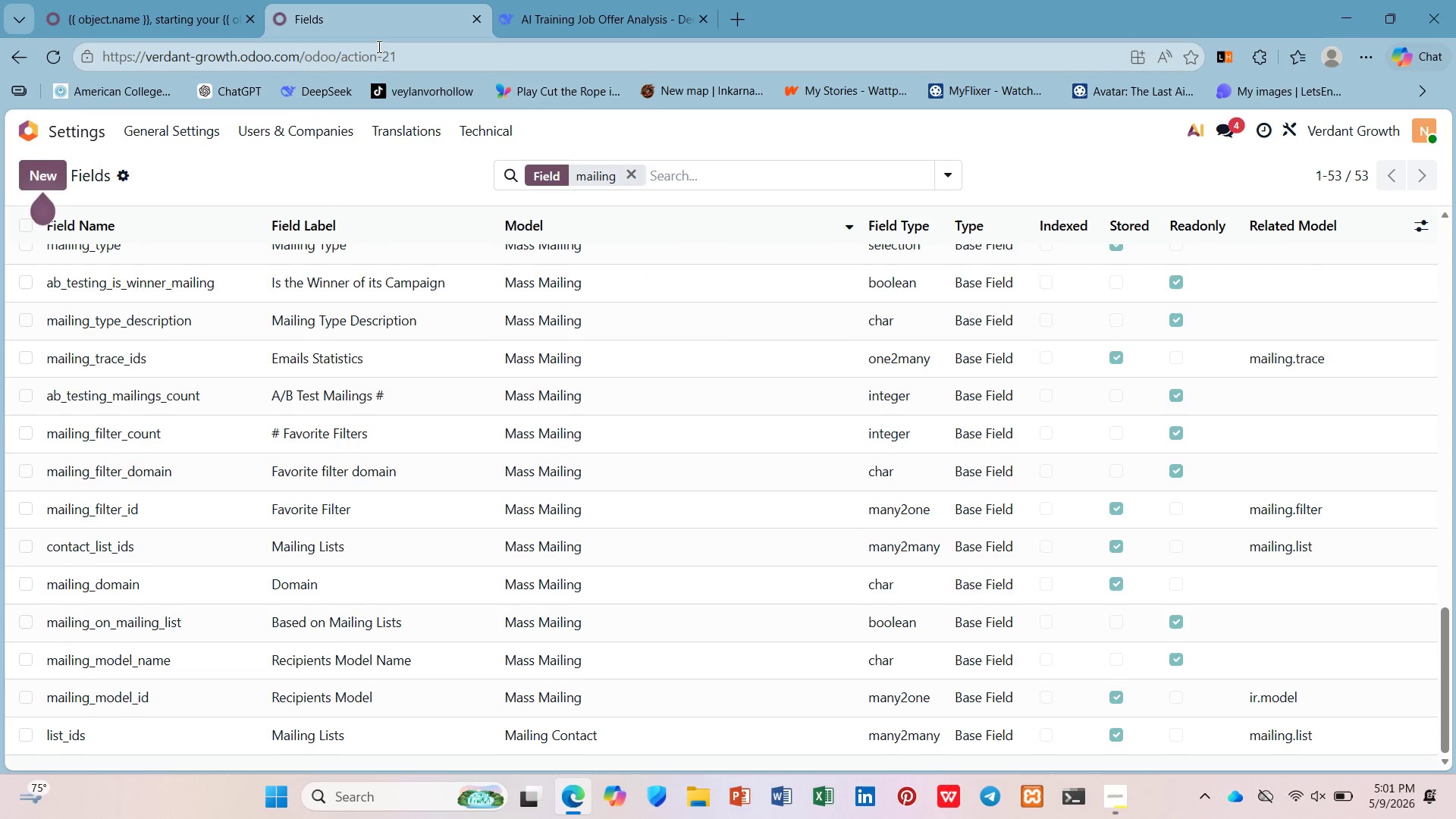 
left_click([467, 129])
 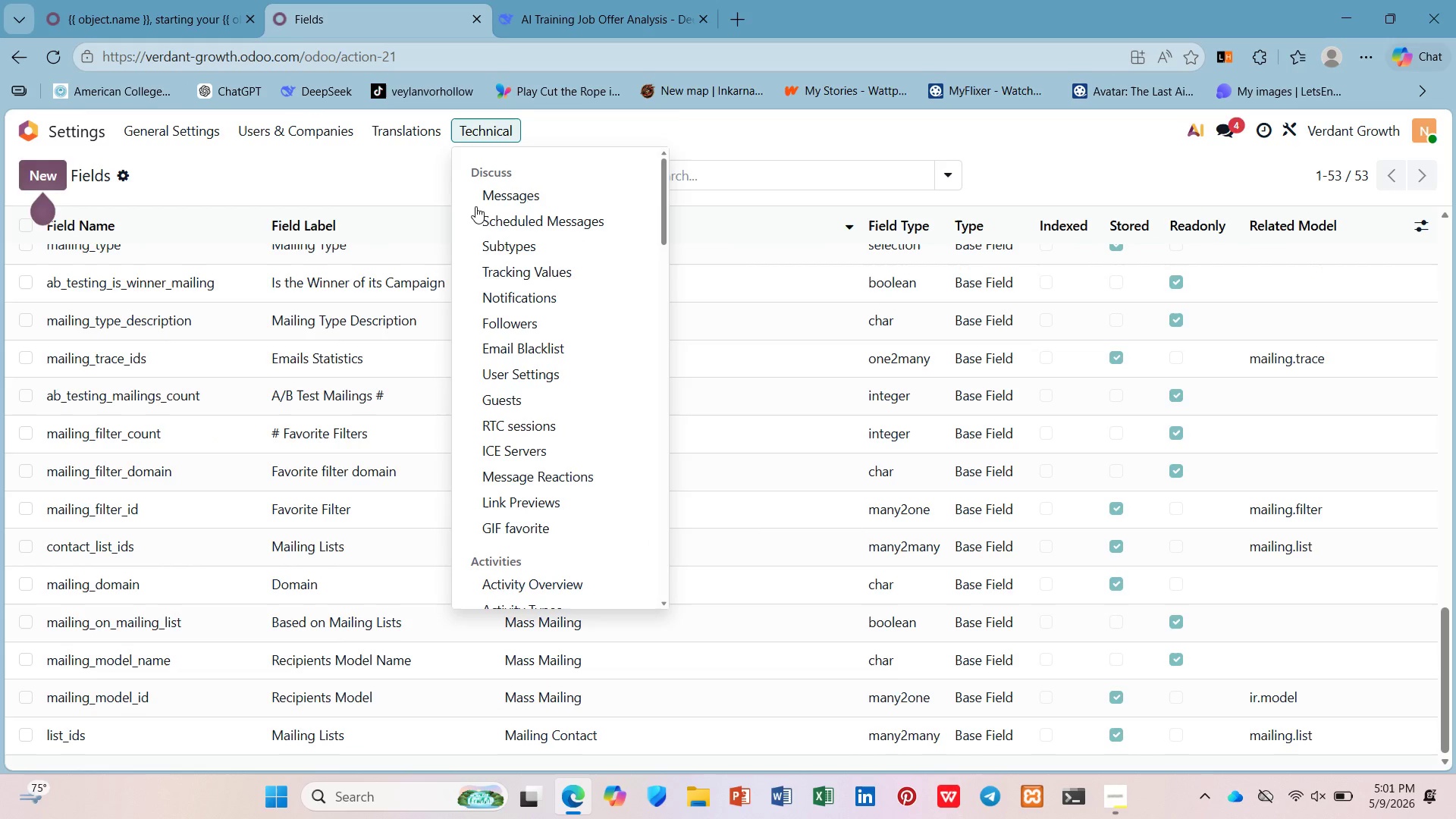 
scroll: coordinate [500, 267], scroll_direction: down, amount: 16.0
 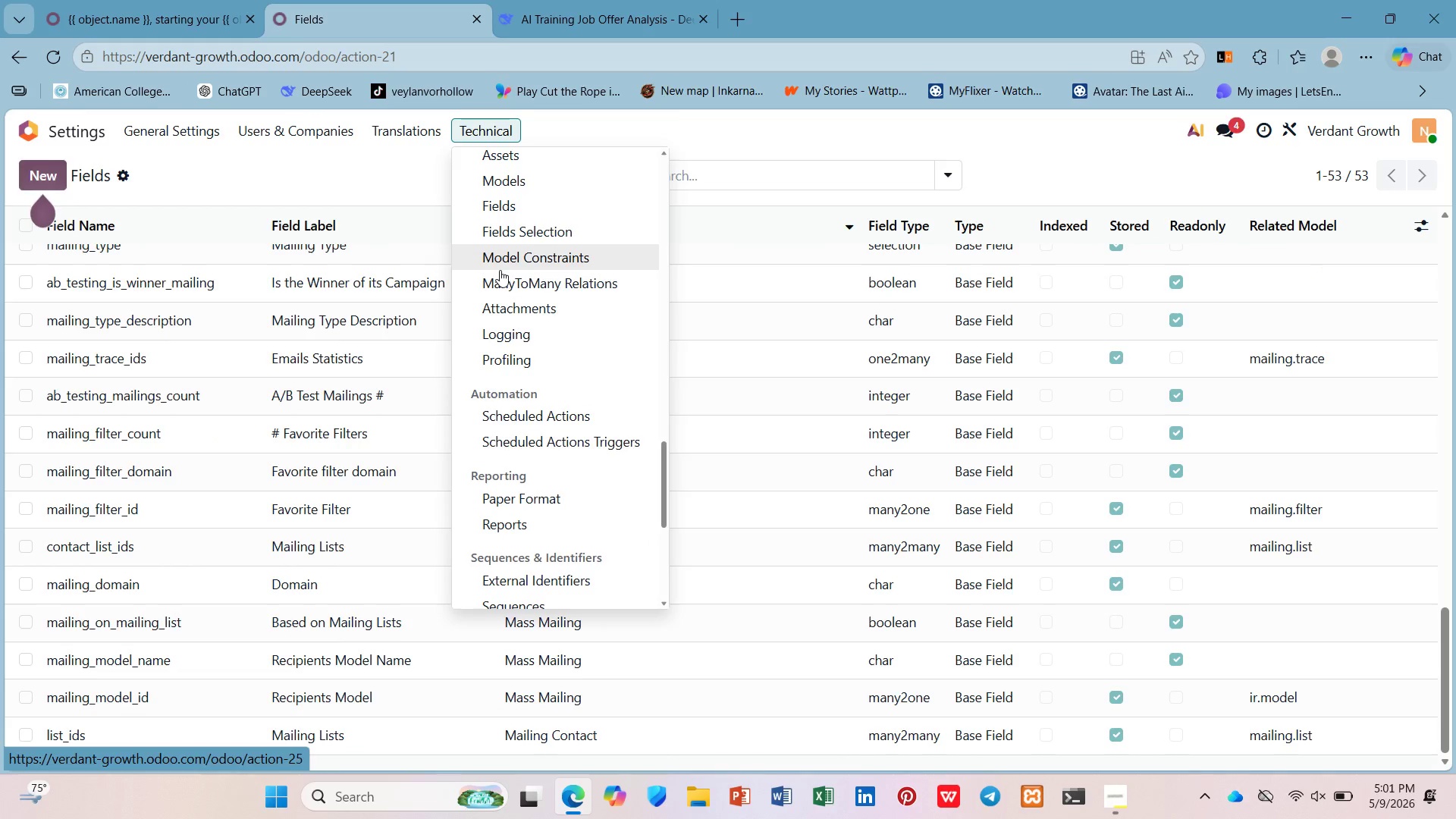 
scroll: coordinate [501, 293], scroll_direction: up, amount: 1.0
 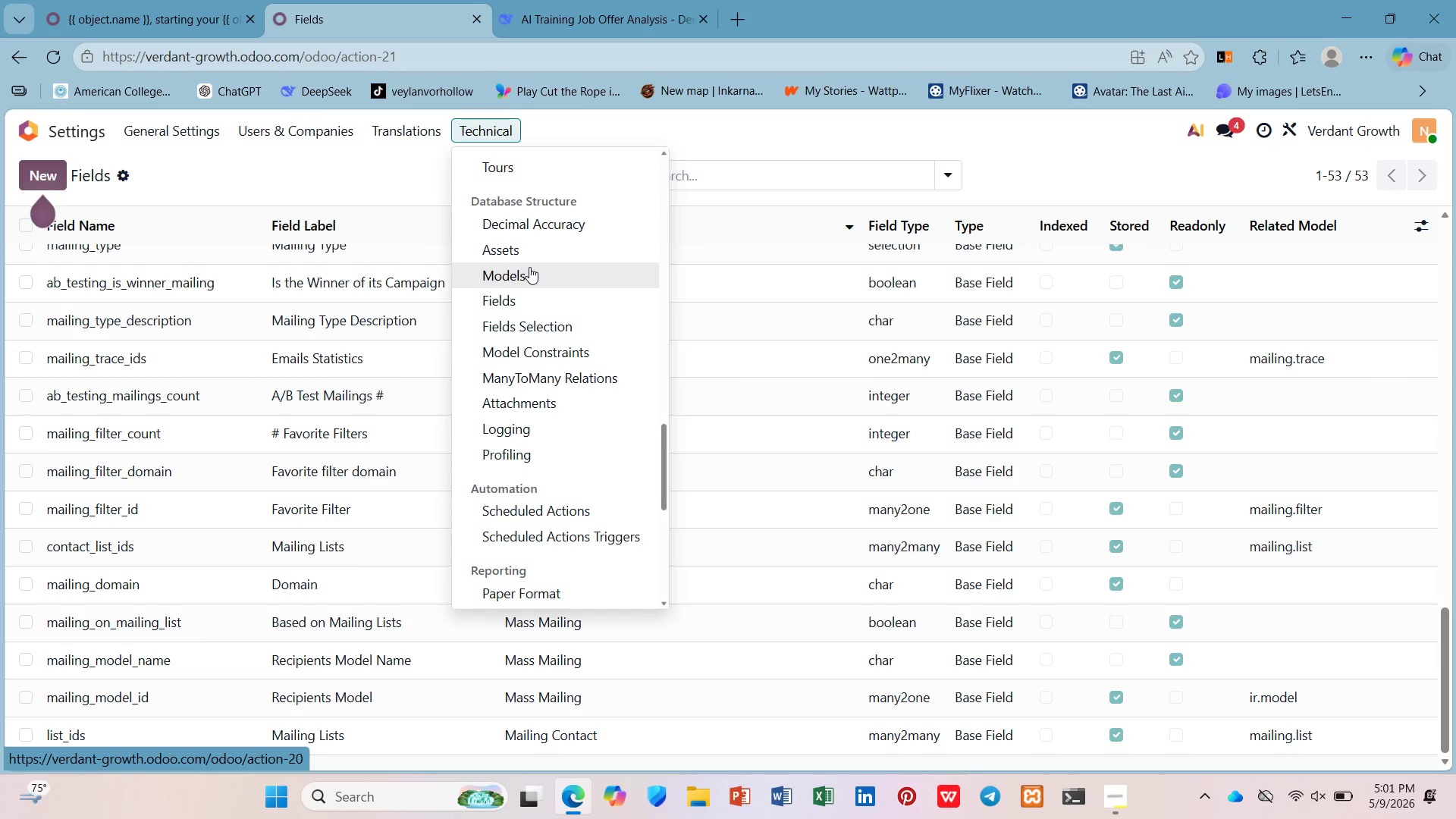 
left_click([529, 268])
 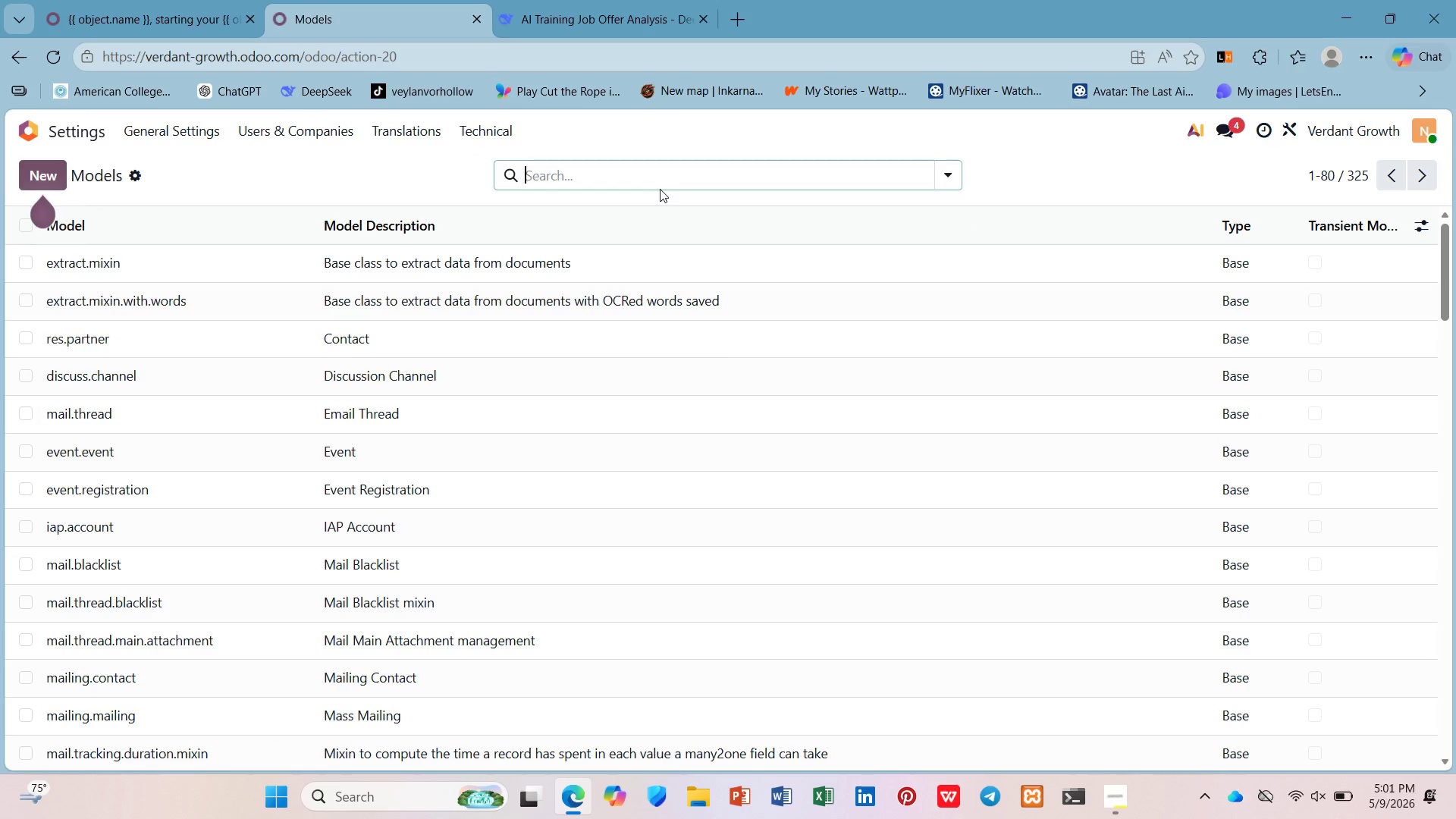 
wait(5.48)
 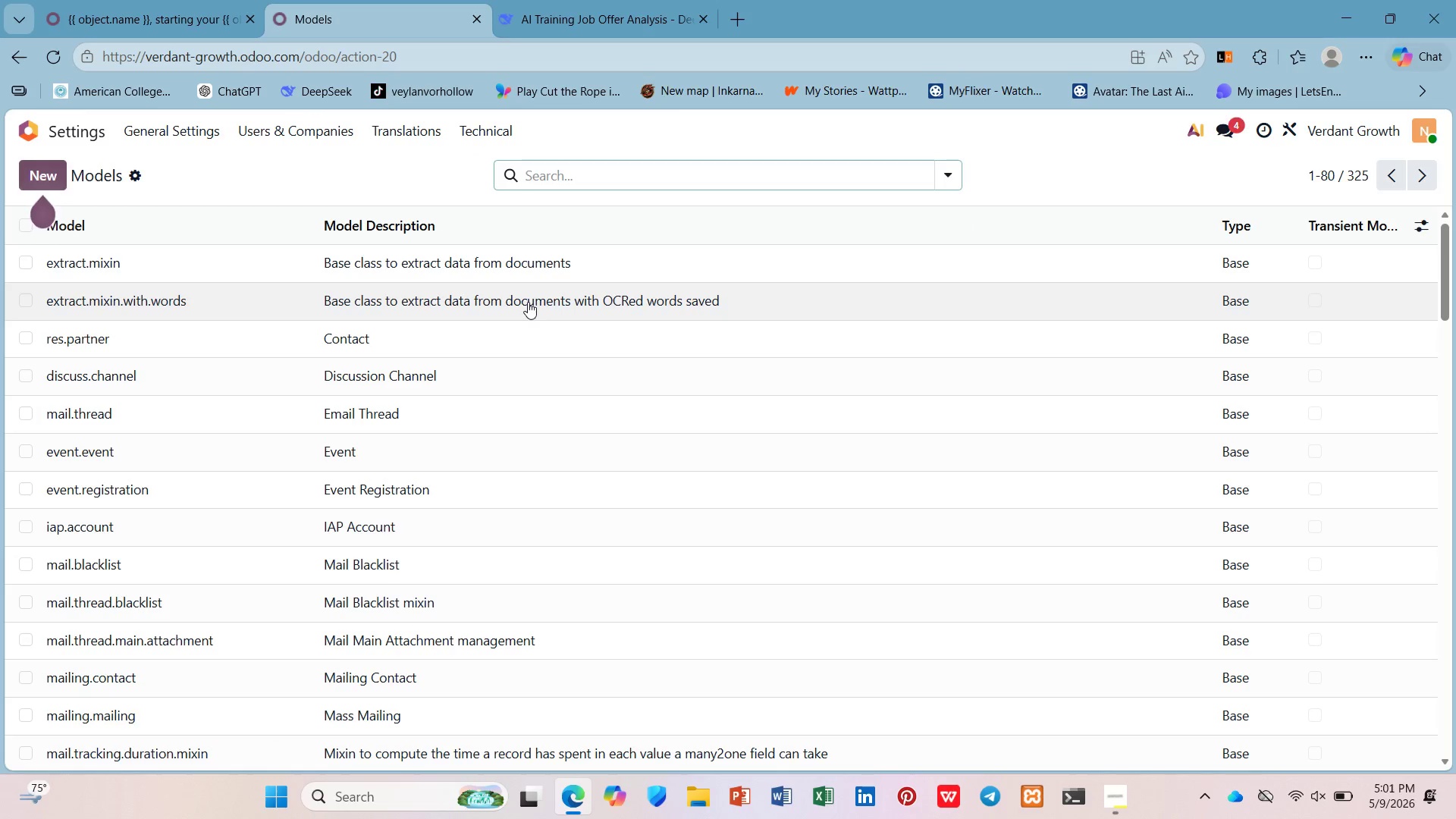 
left_click([519, 682])
 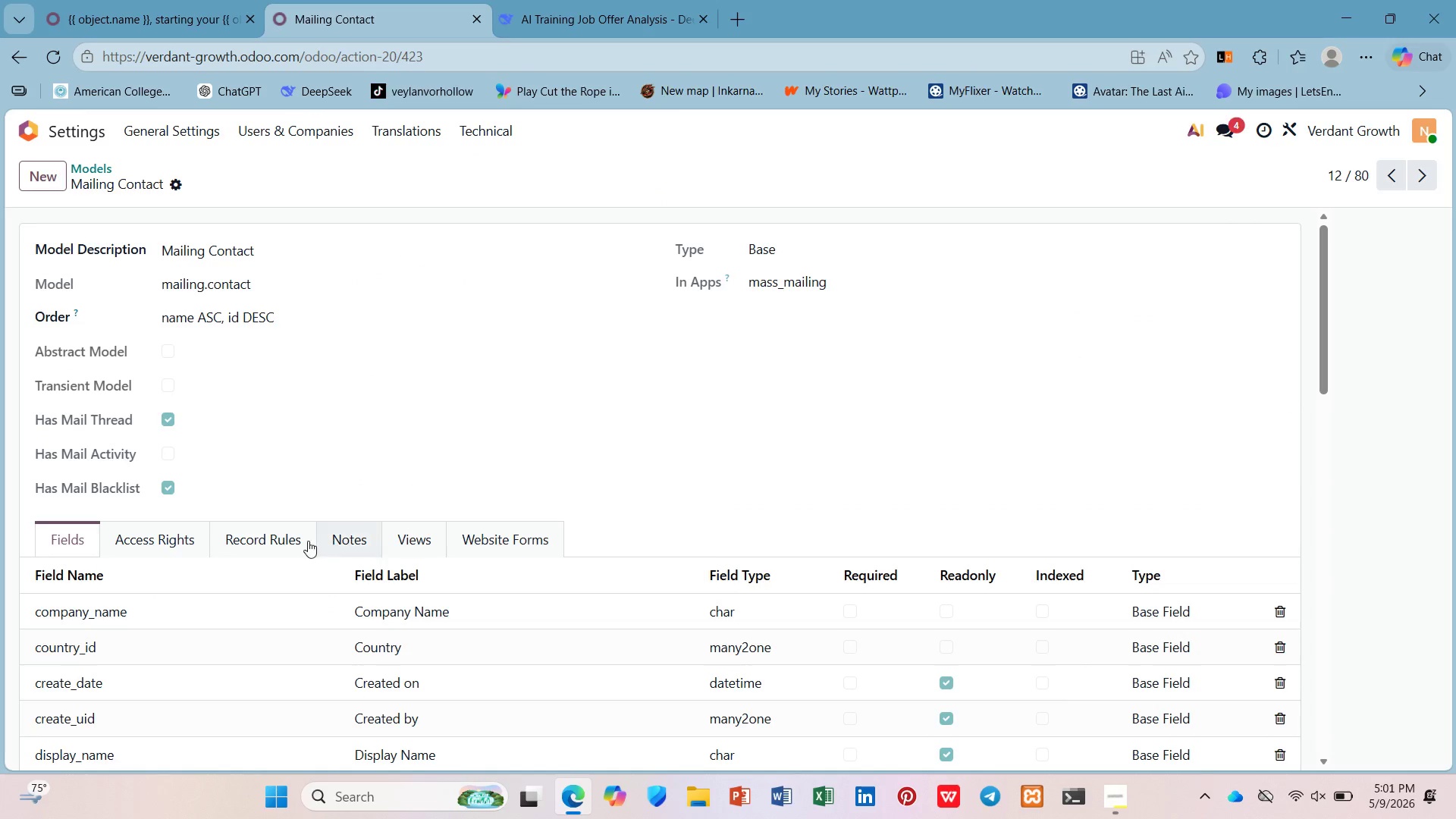 
scroll: coordinate [303, 540], scroll_direction: down, amount: 2.0
 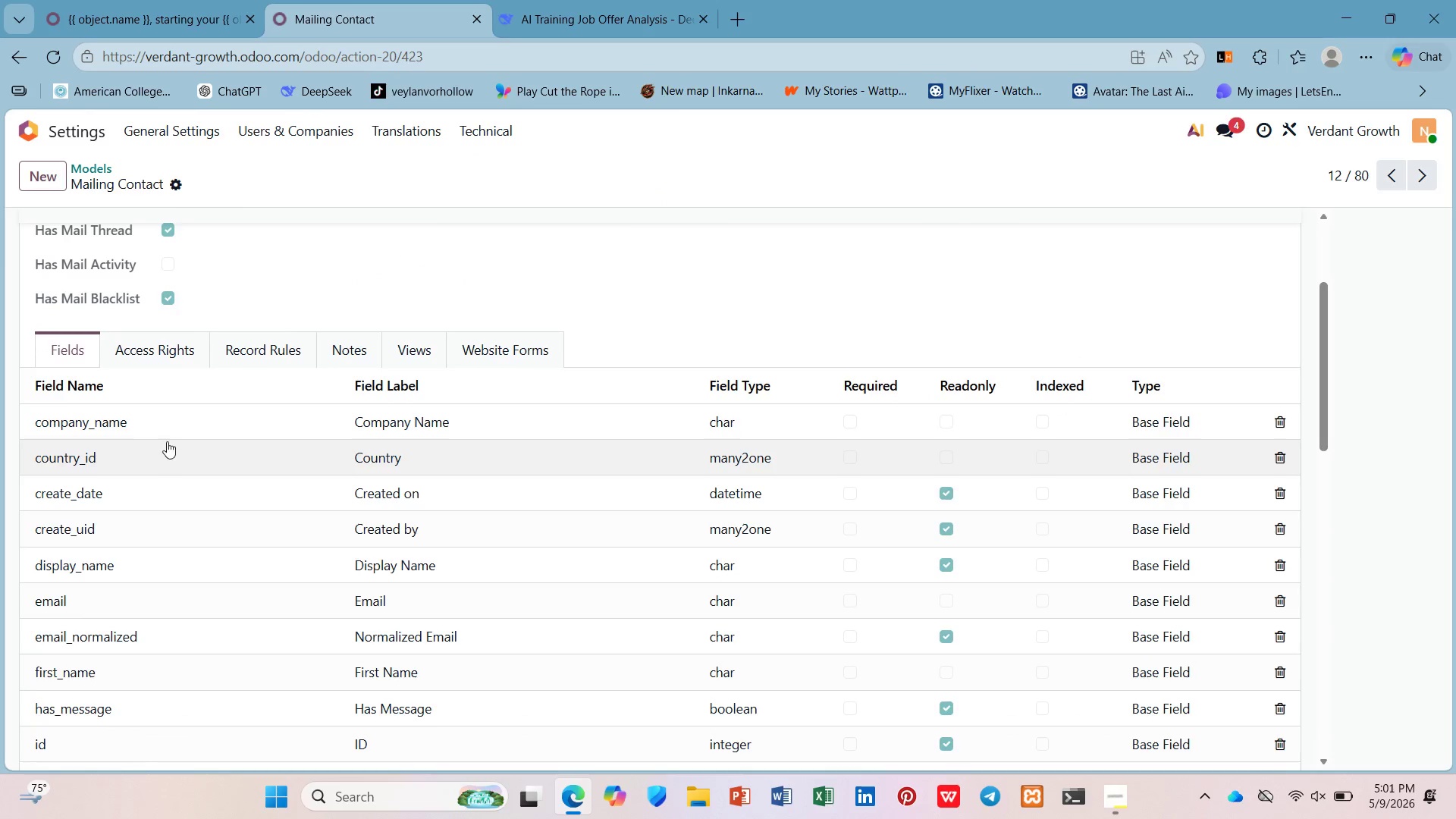 
left_click([165, 431])
 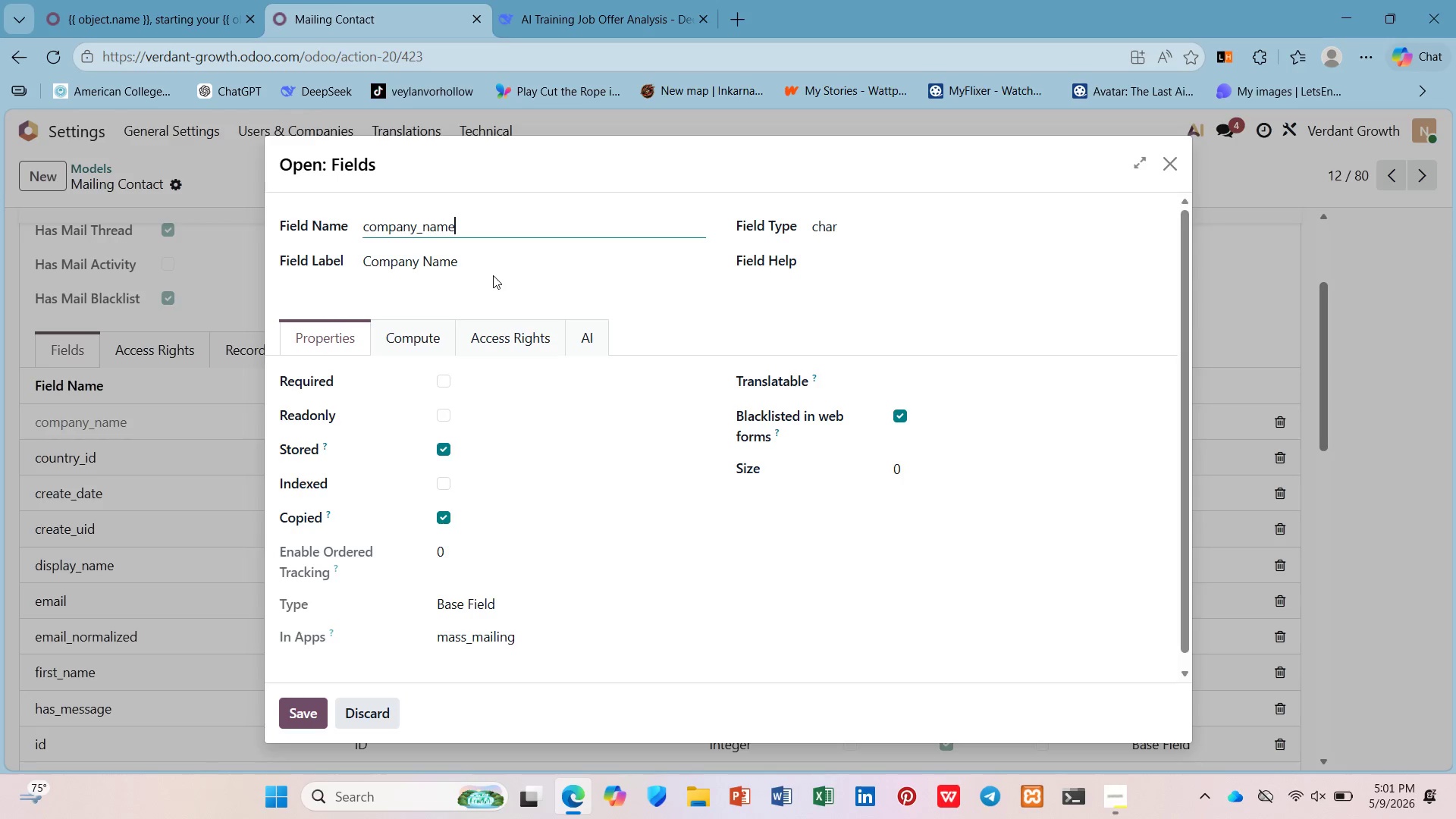 
left_click_drag(start_coordinate=[492, 268], to_coordinate=[349, 268])
 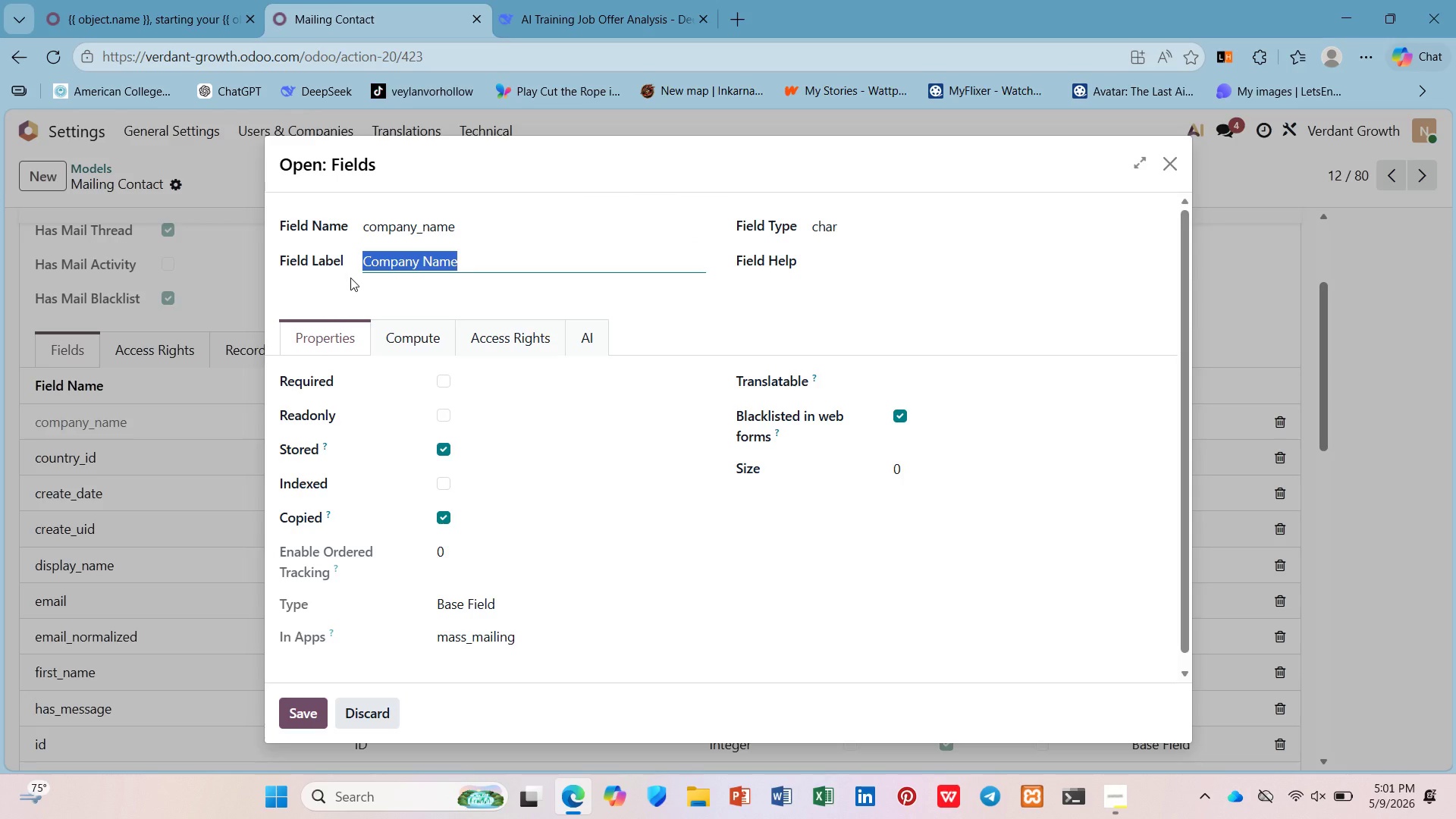 
key(Shift+BracketLeft)
 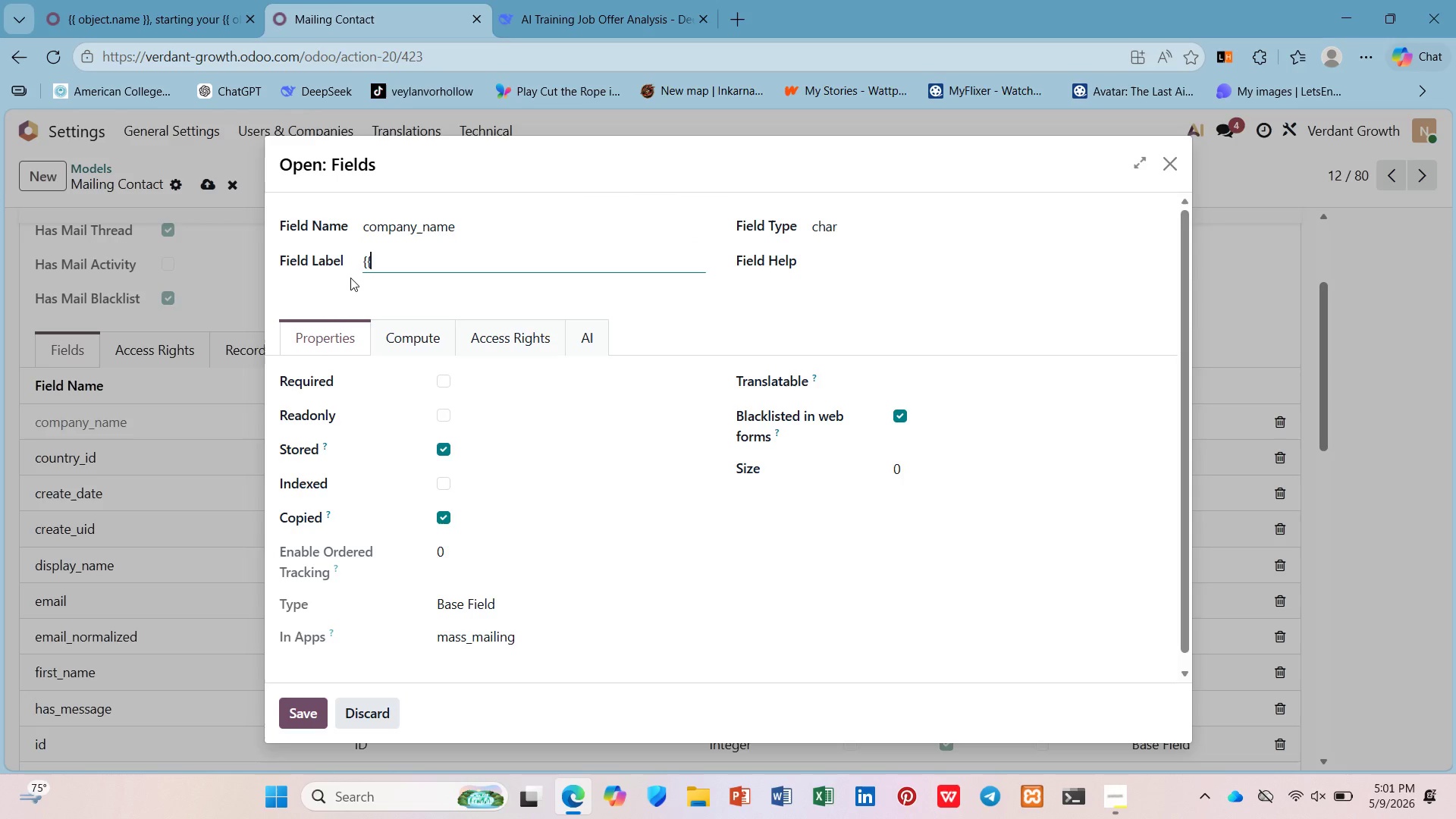 
key(Shift+BracketLeft)
 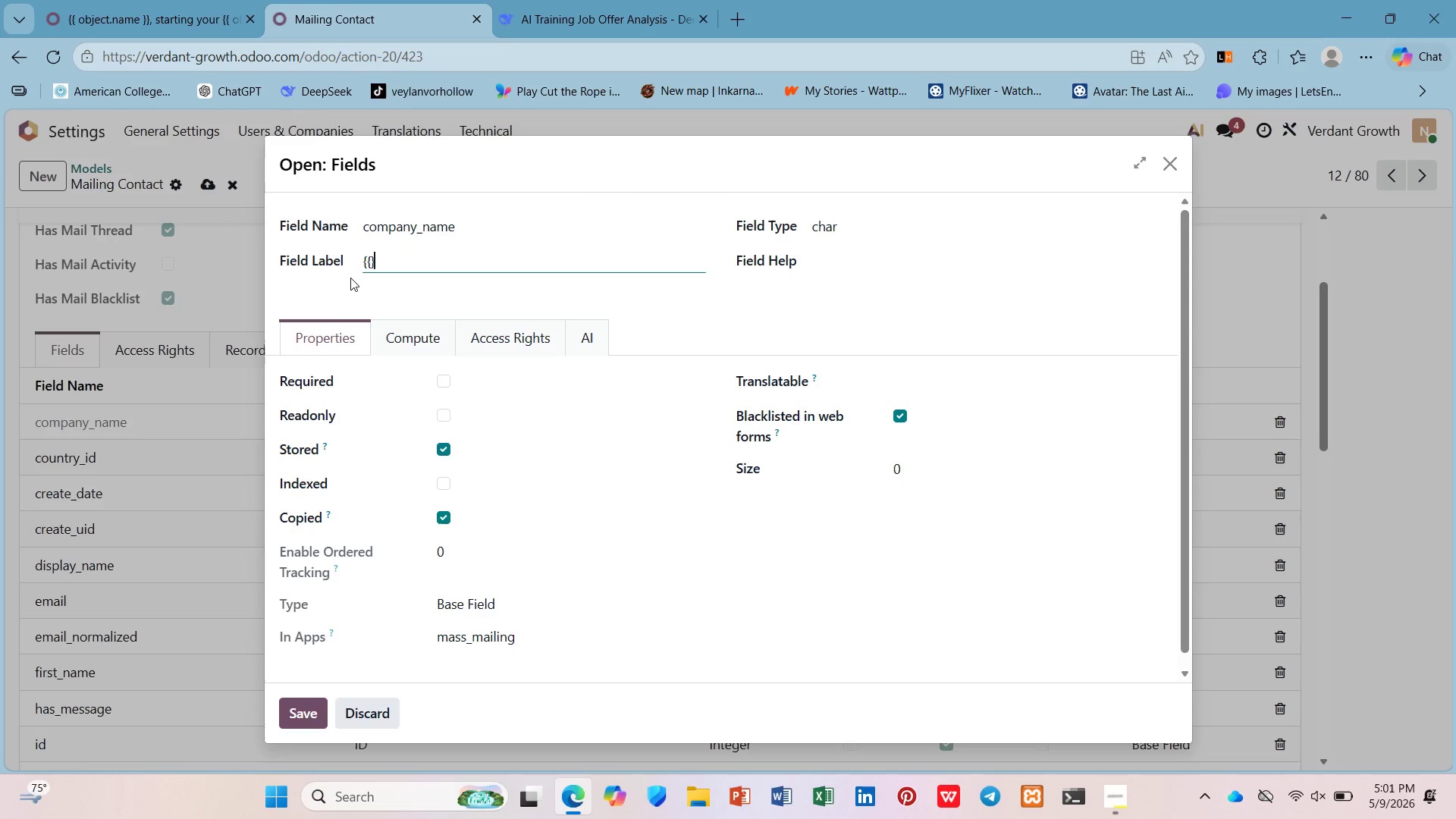 
key(Shift+BracketRight)
 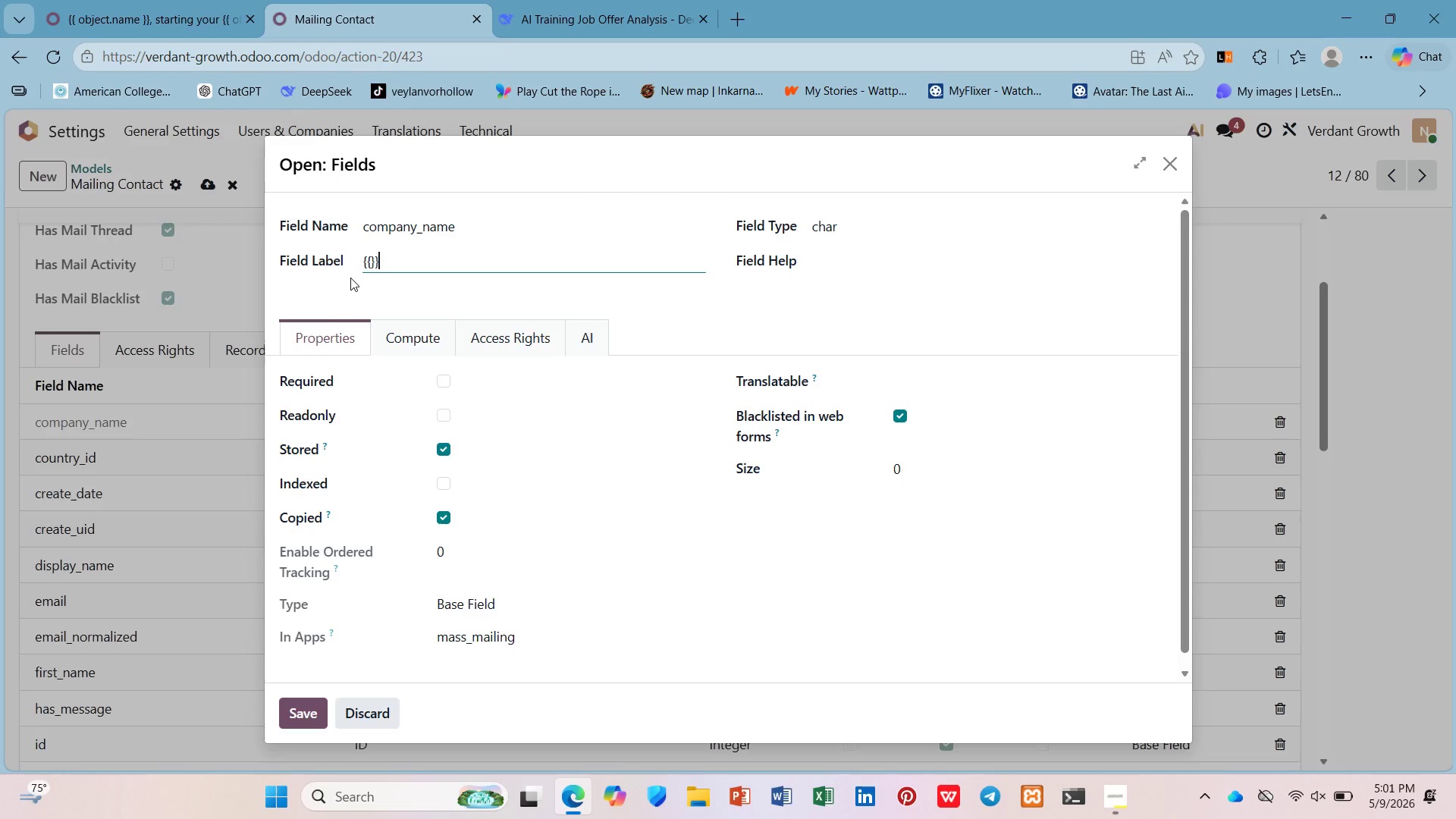 
key(Shift+BracketRight)
 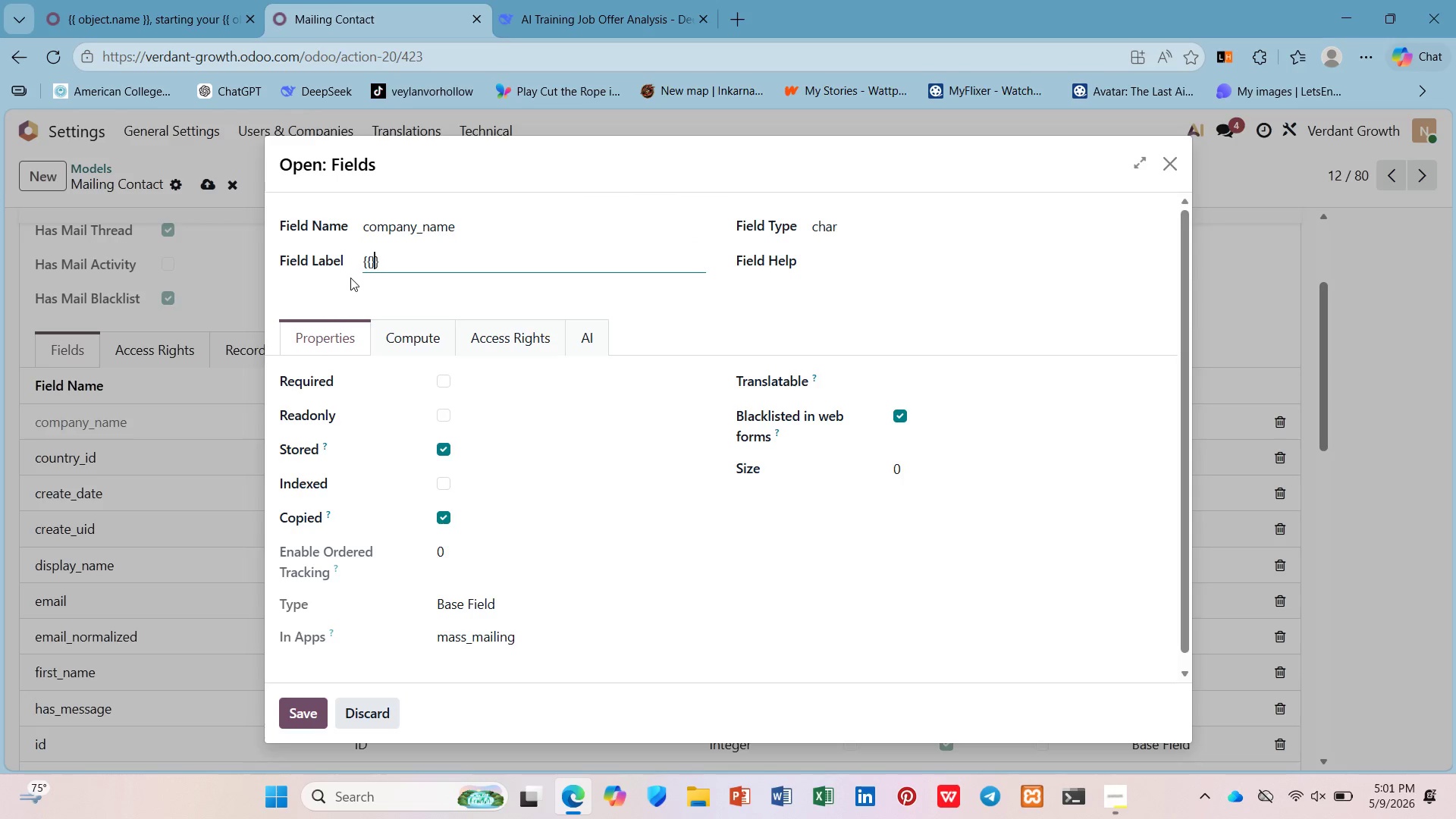 
key(ArrowLeft)
 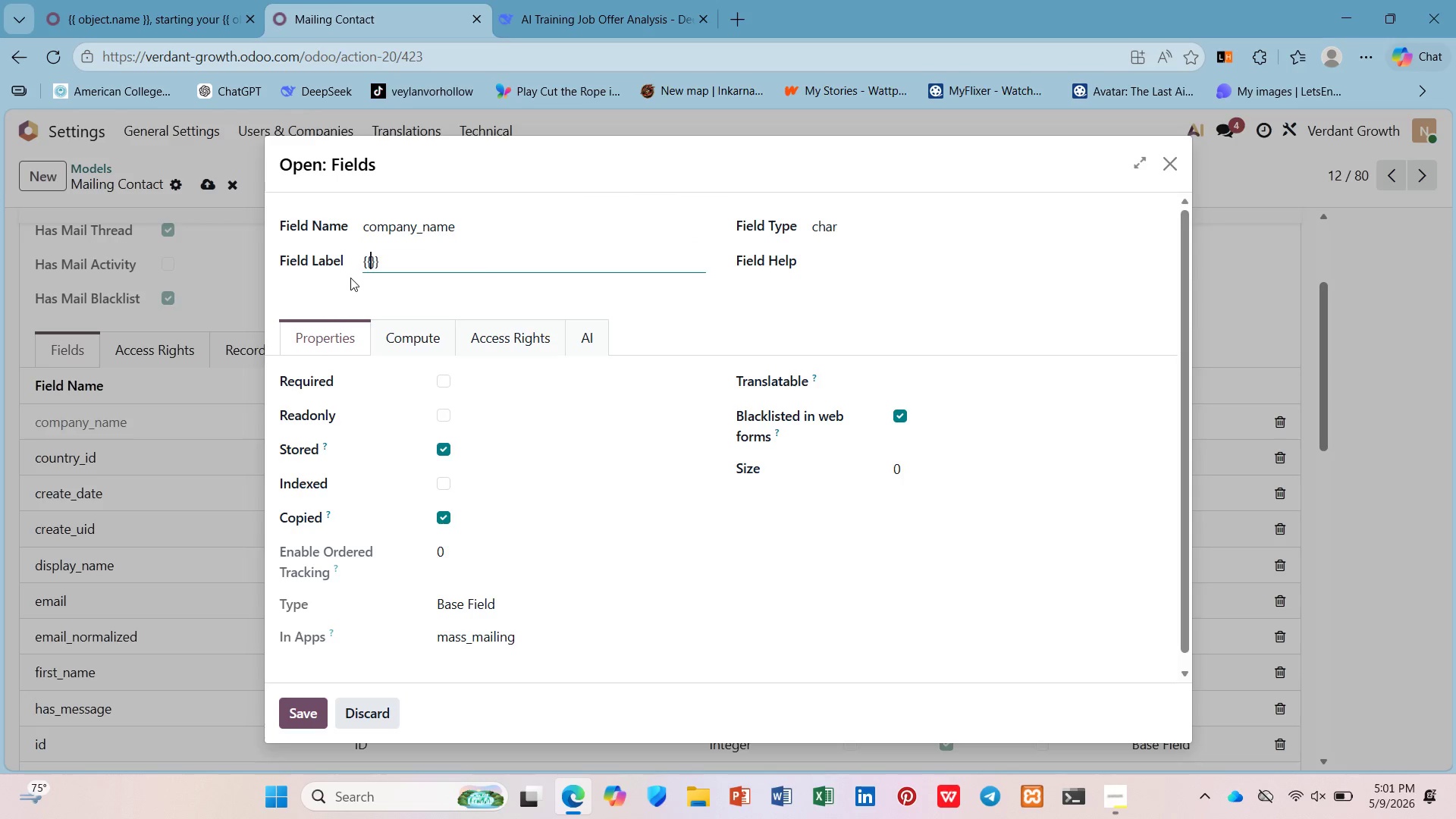 
key(ArrowLeft)
 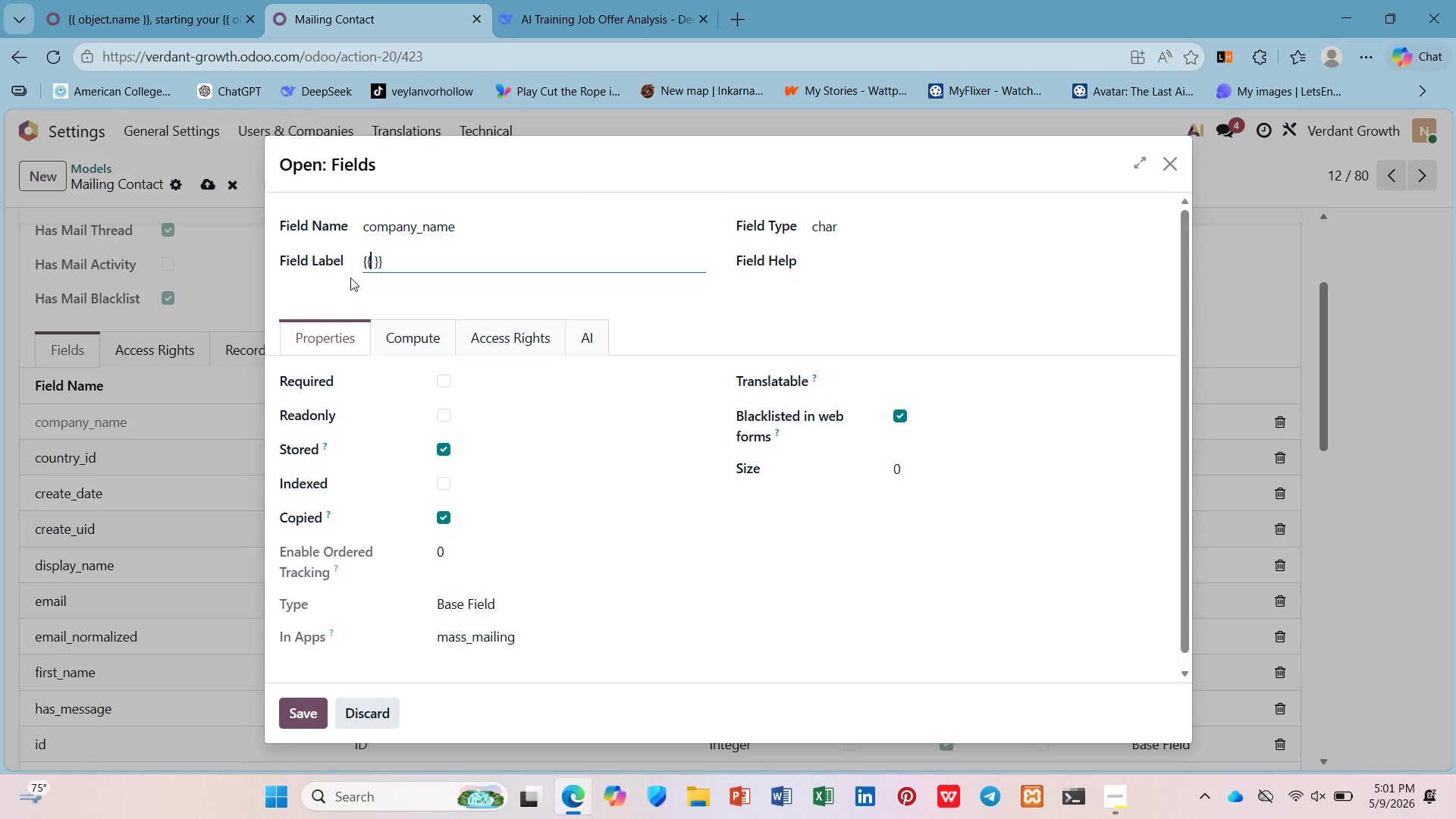 
key(Space)
 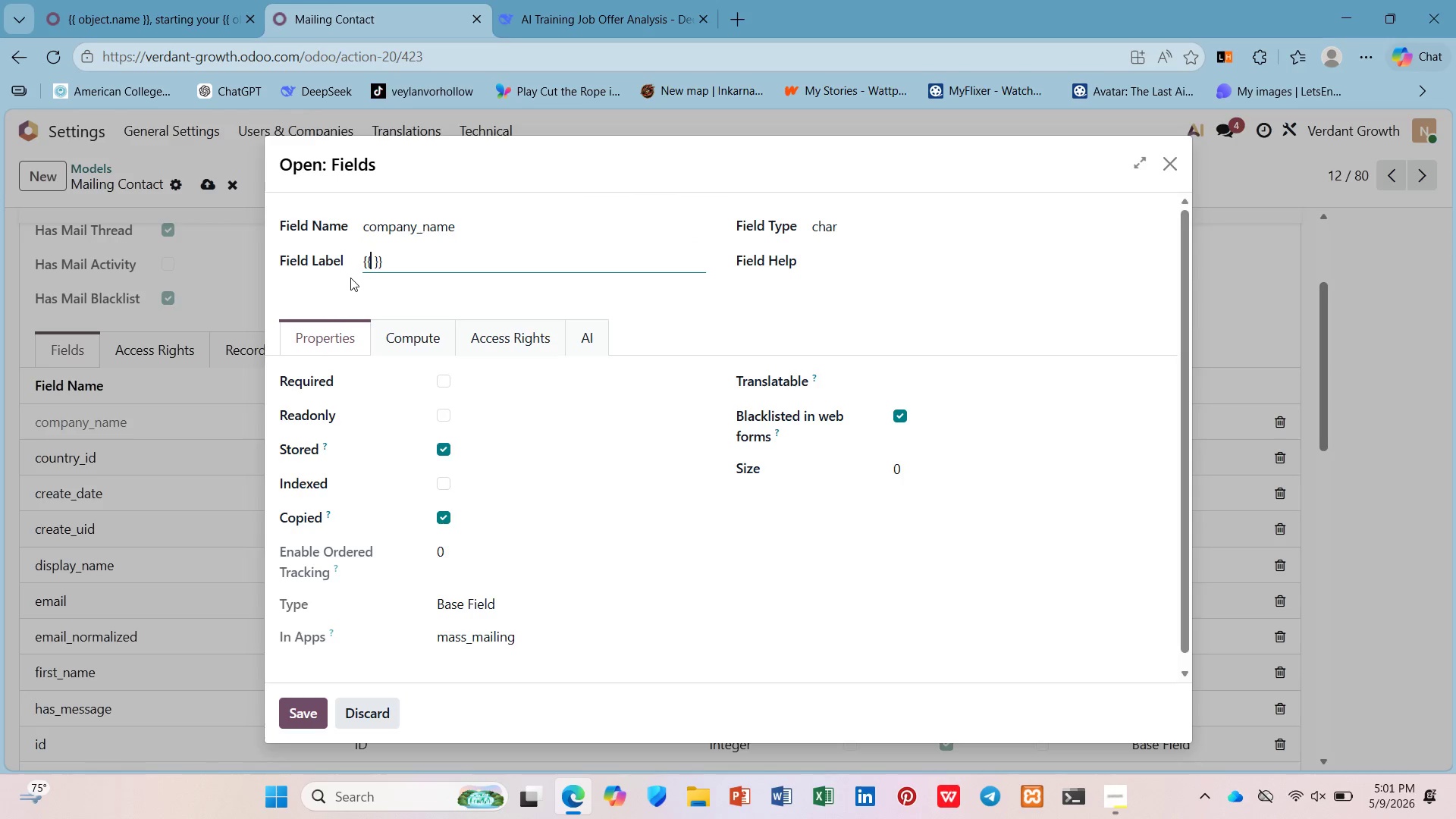 
key(ArrowLeft)
 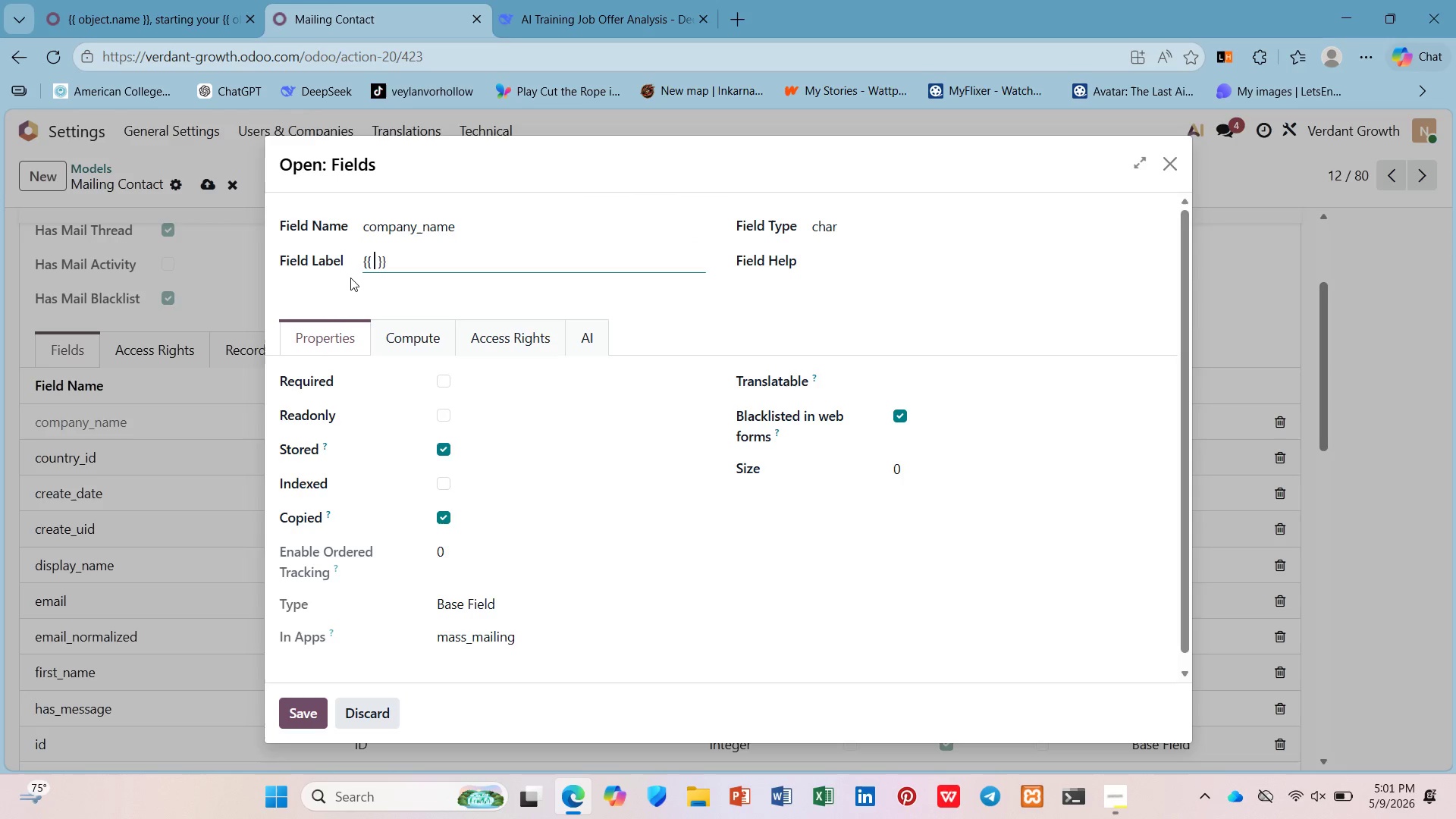 
type( object.company)
 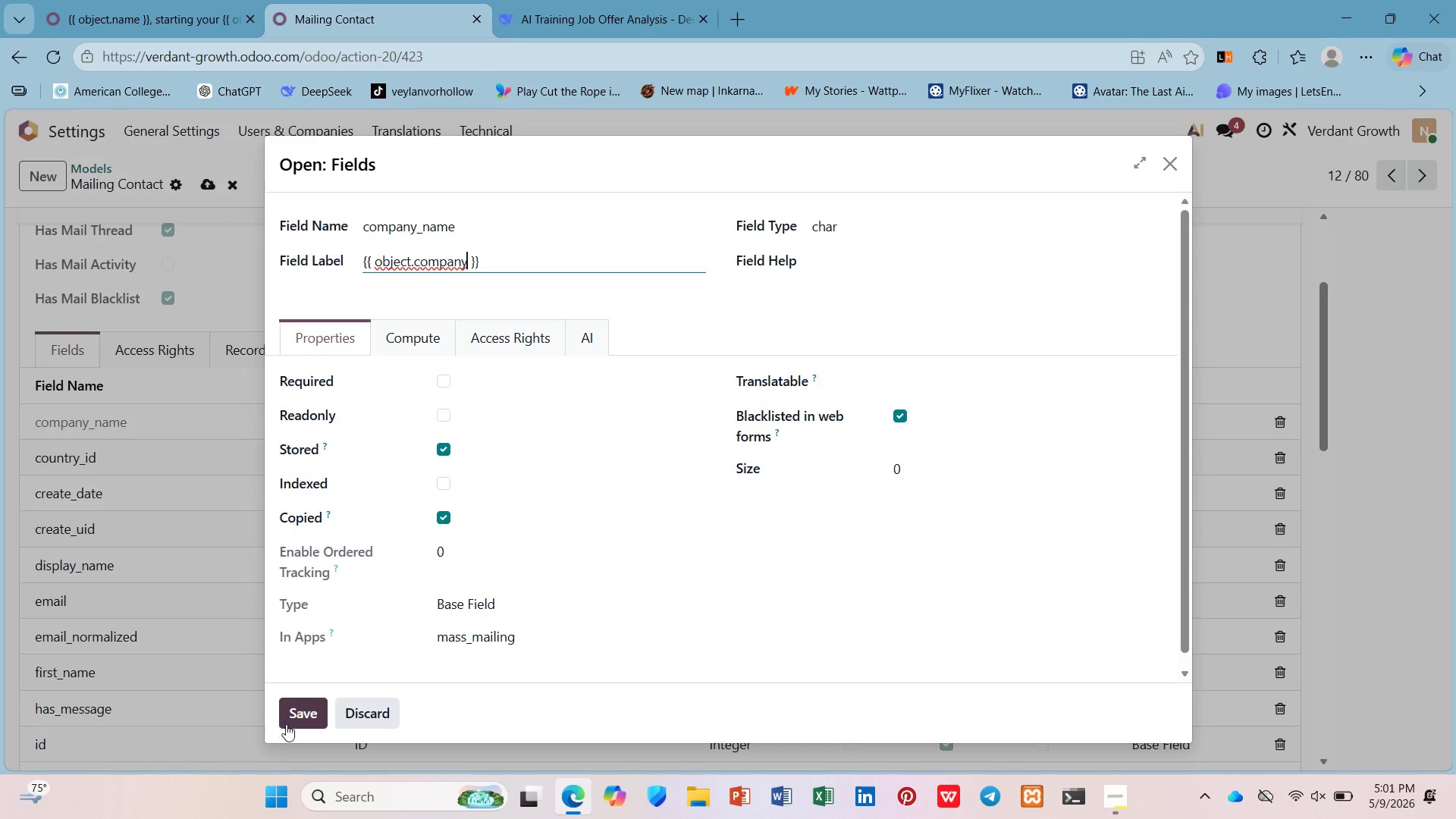 
left_click([294, 714])
 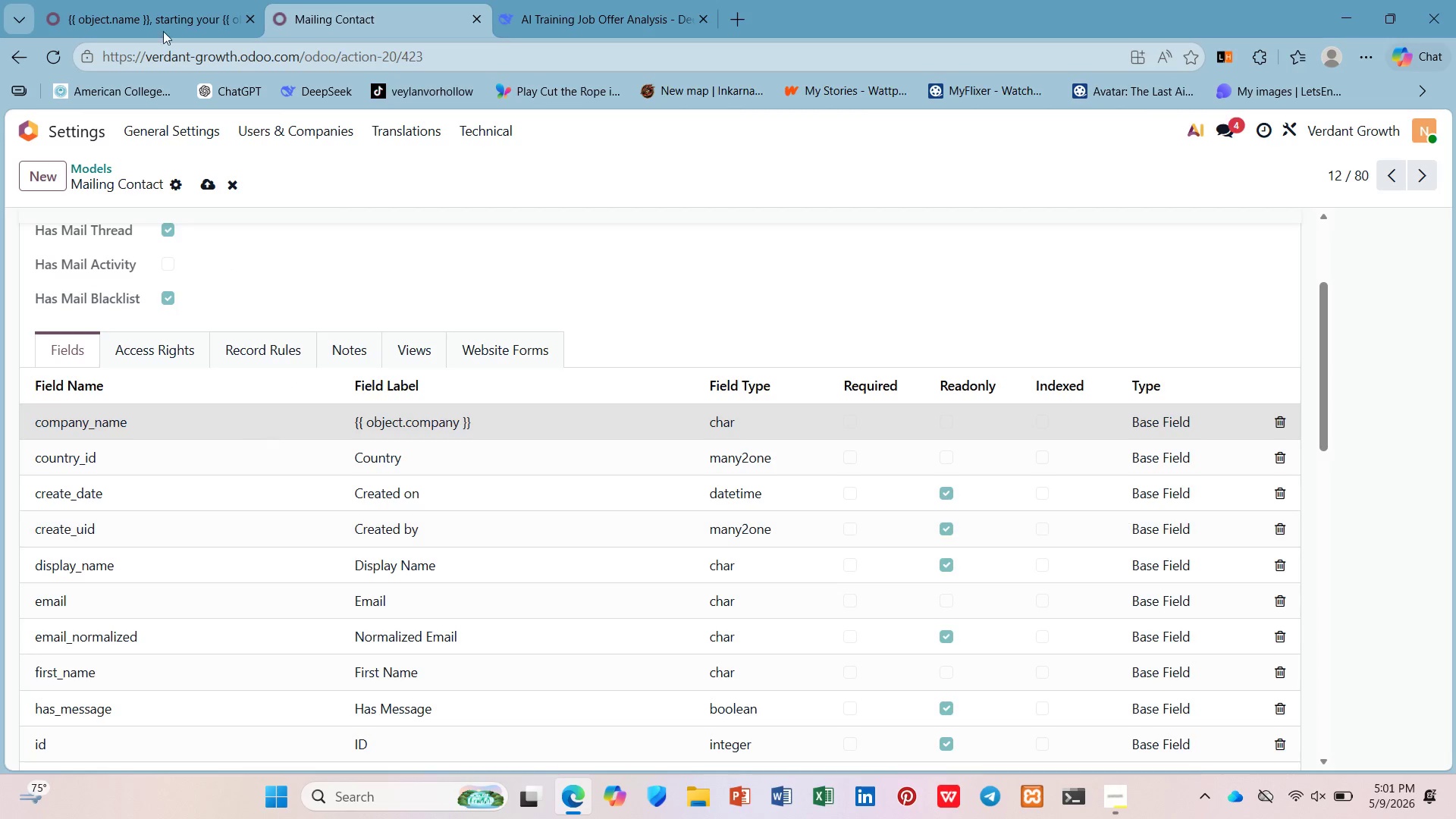 
left_click([68, 0])
 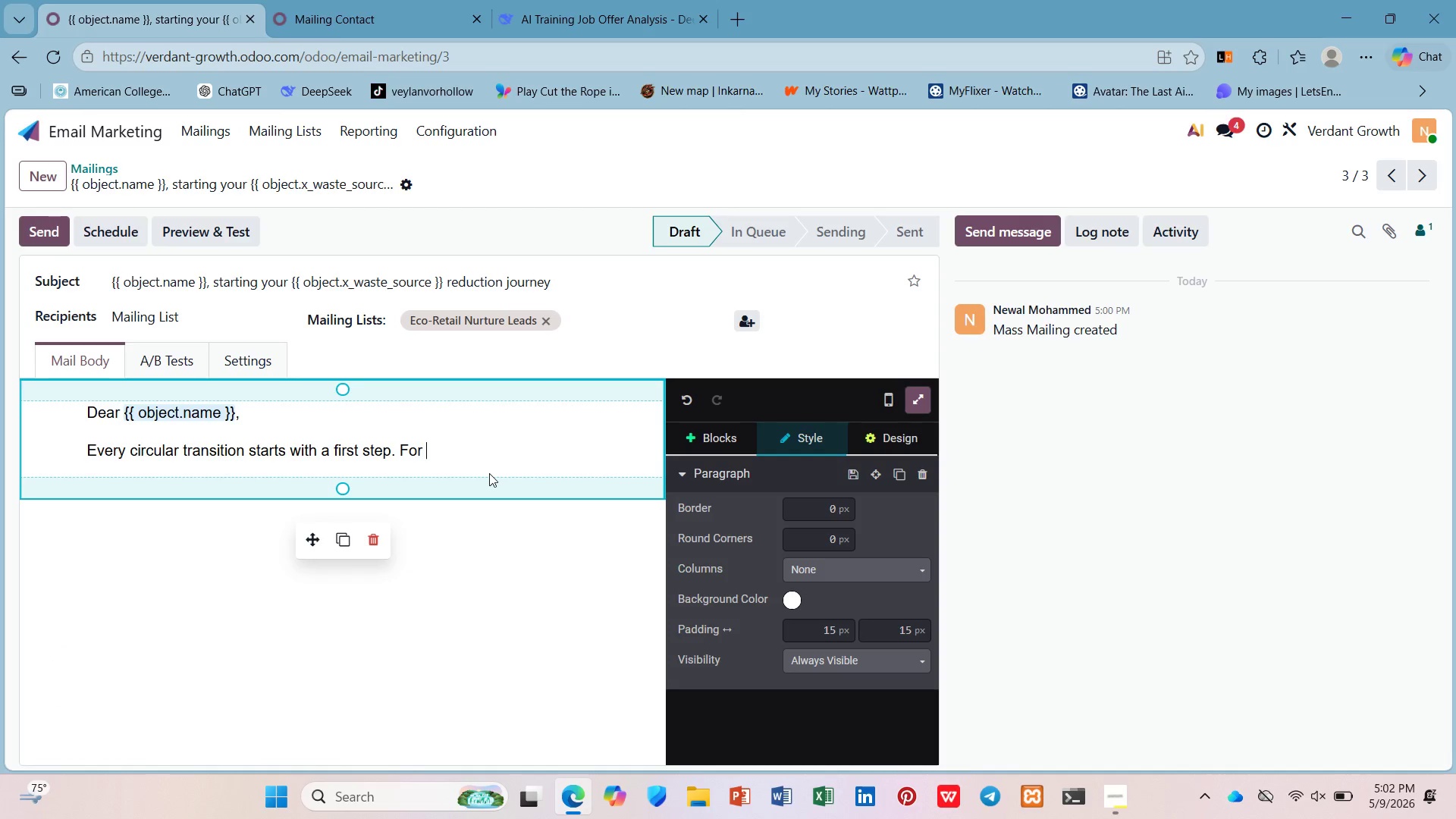 
key(Slash)
 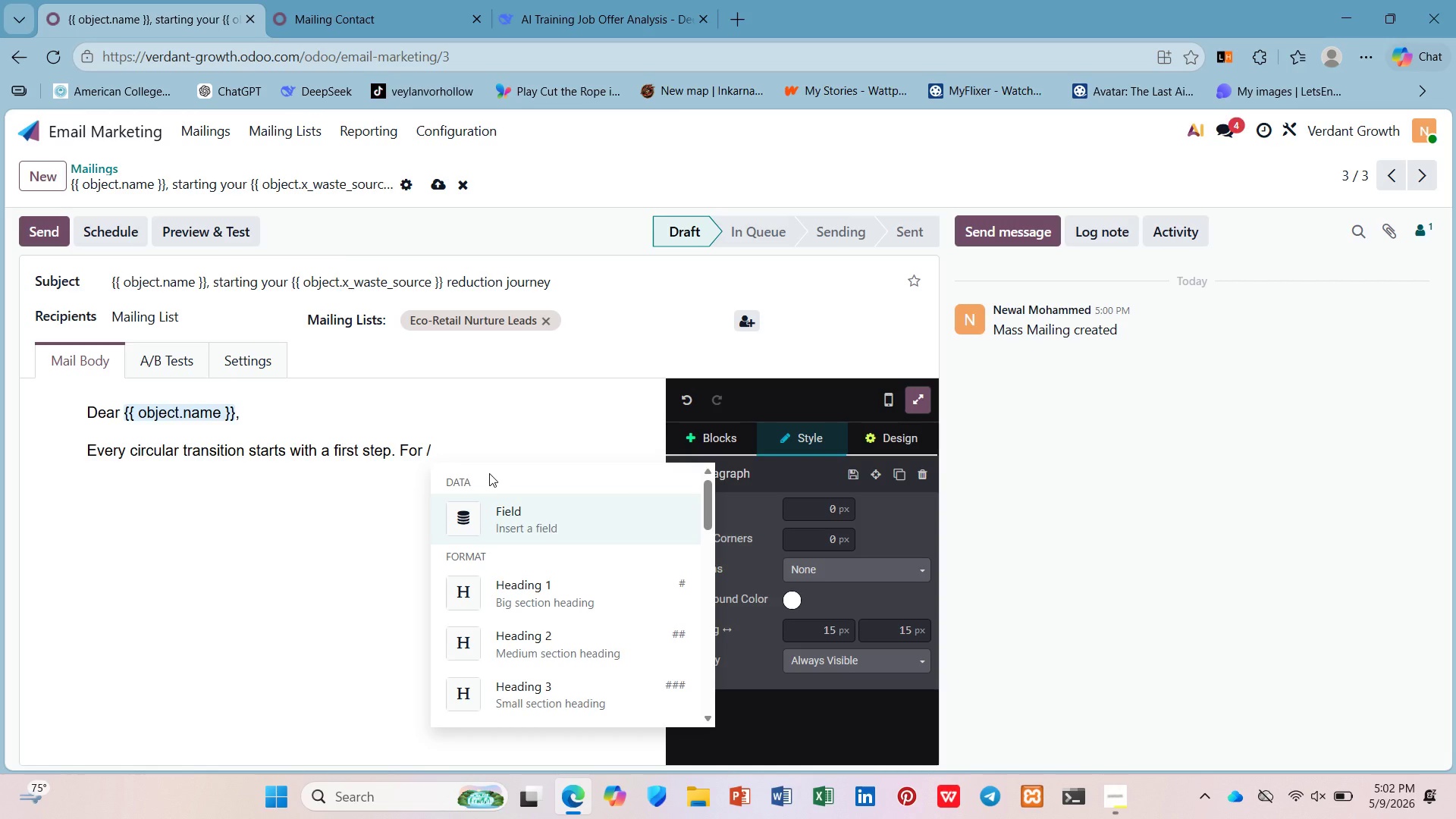 
key(Enter)
 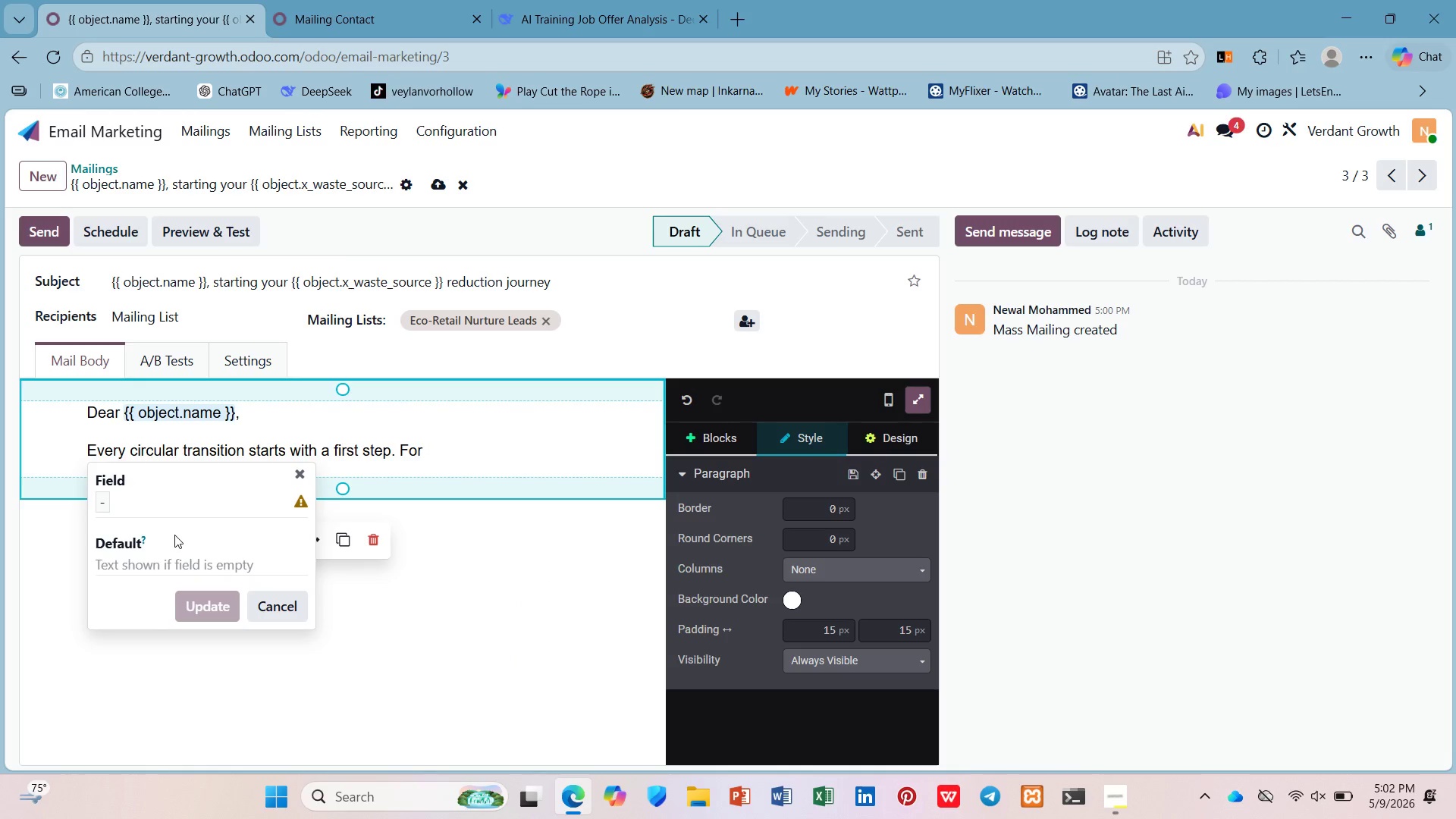 
left_click([103, 511])
 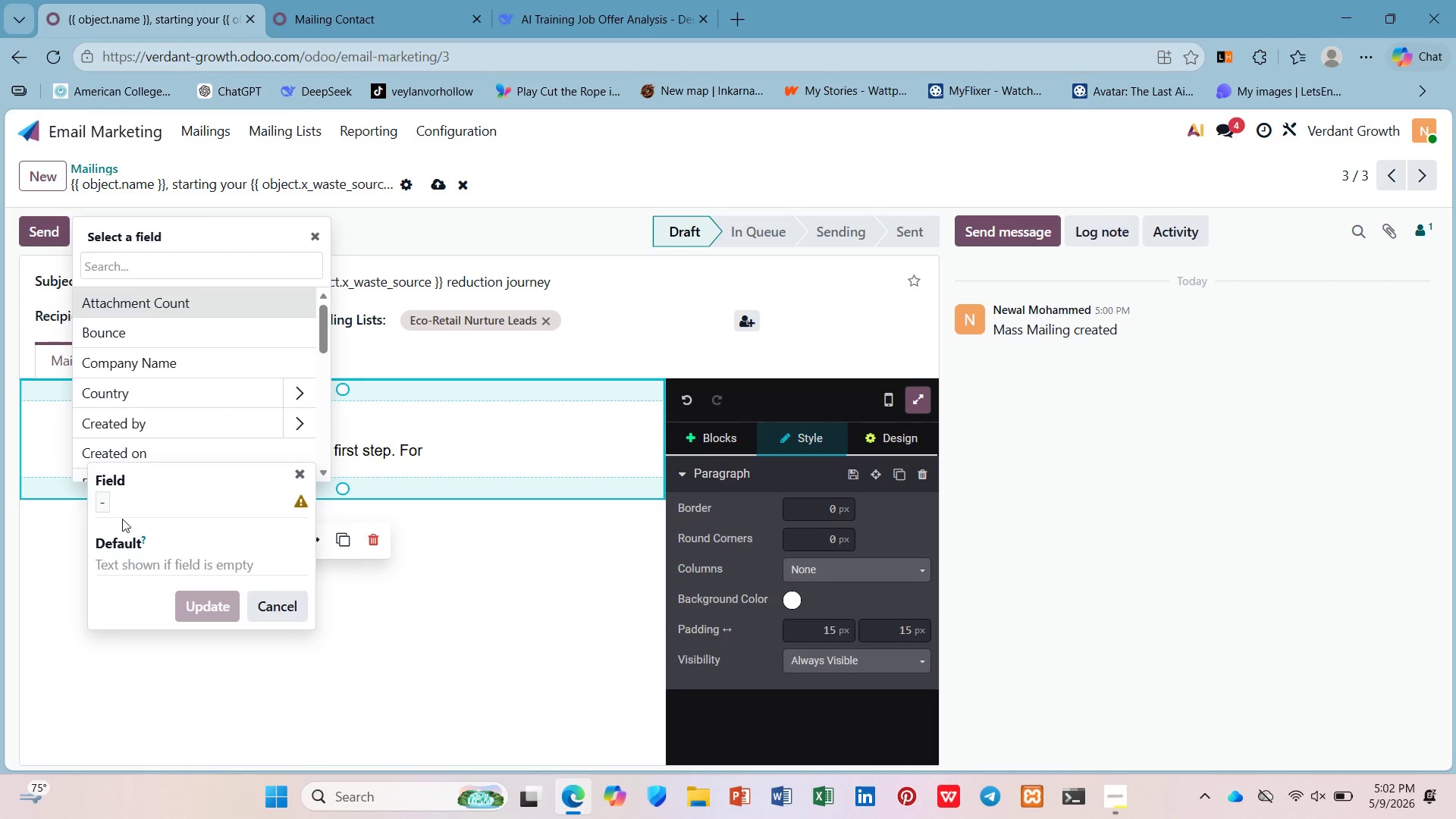 
key(Shift+BracketLeft)
 